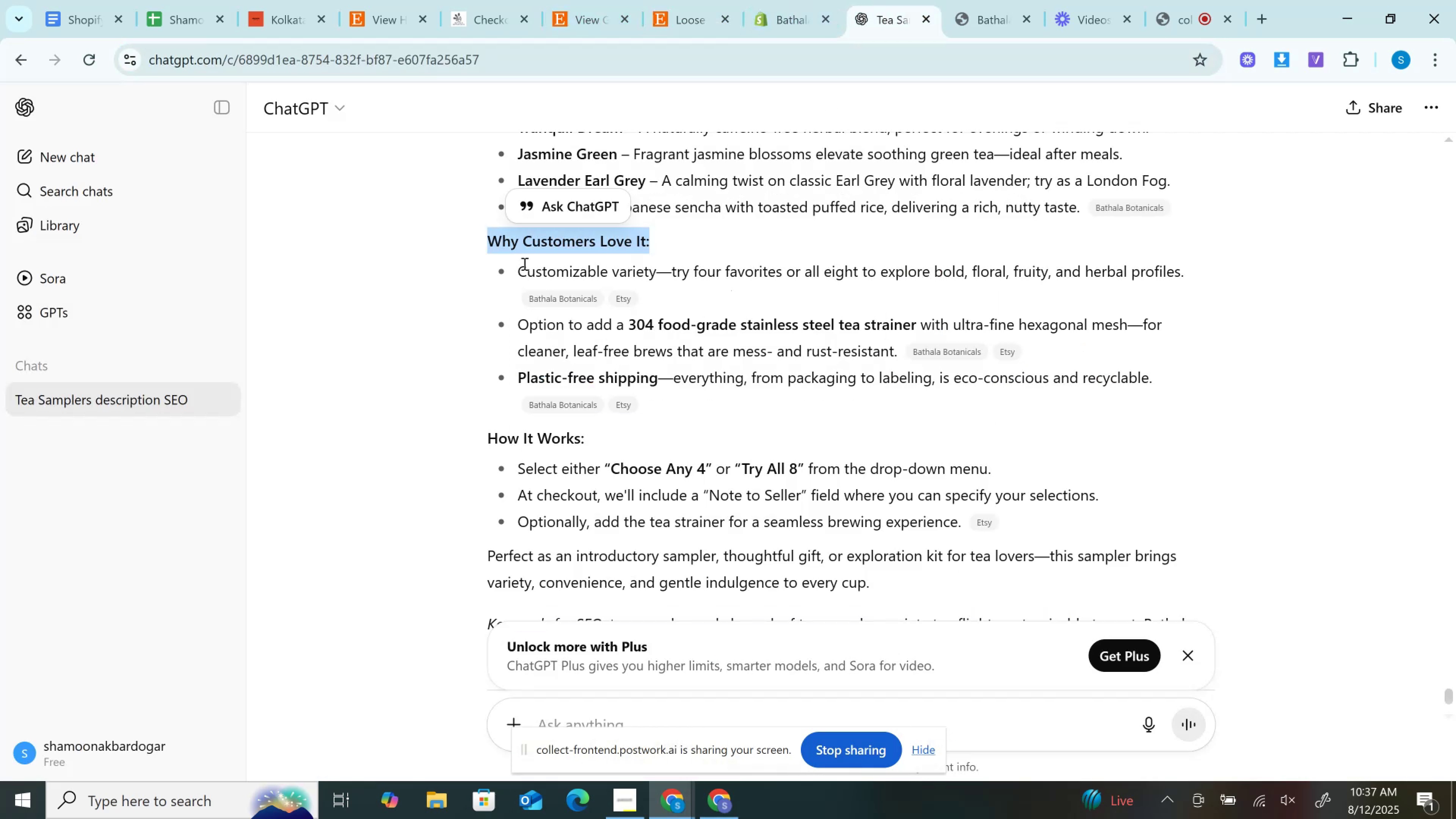 
left_click_drag(start_coordinate=[520, 268], to_coordinate=[1189, 267])
 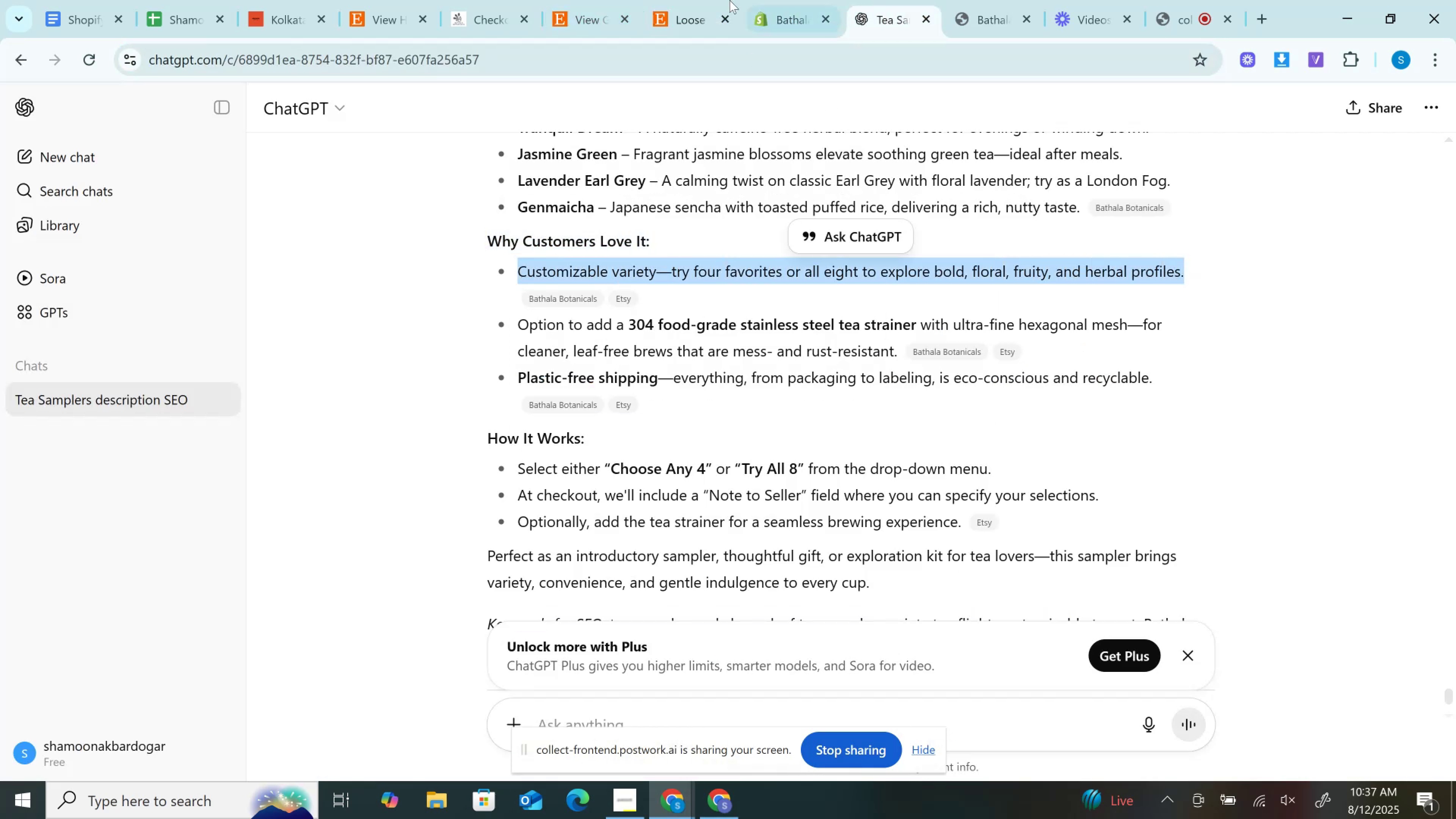 
key(Control+C)
 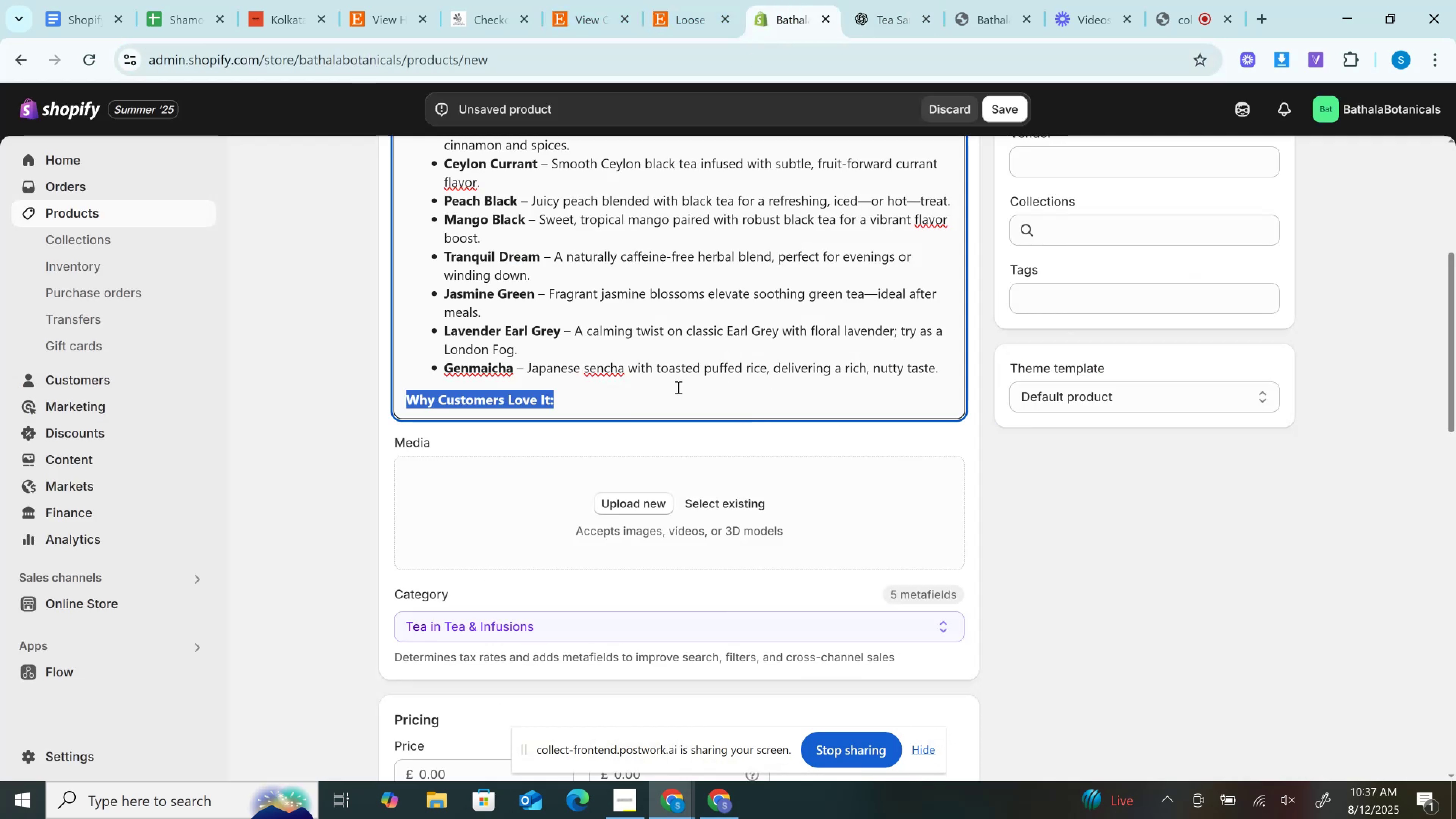 
left_click([673, 403])
 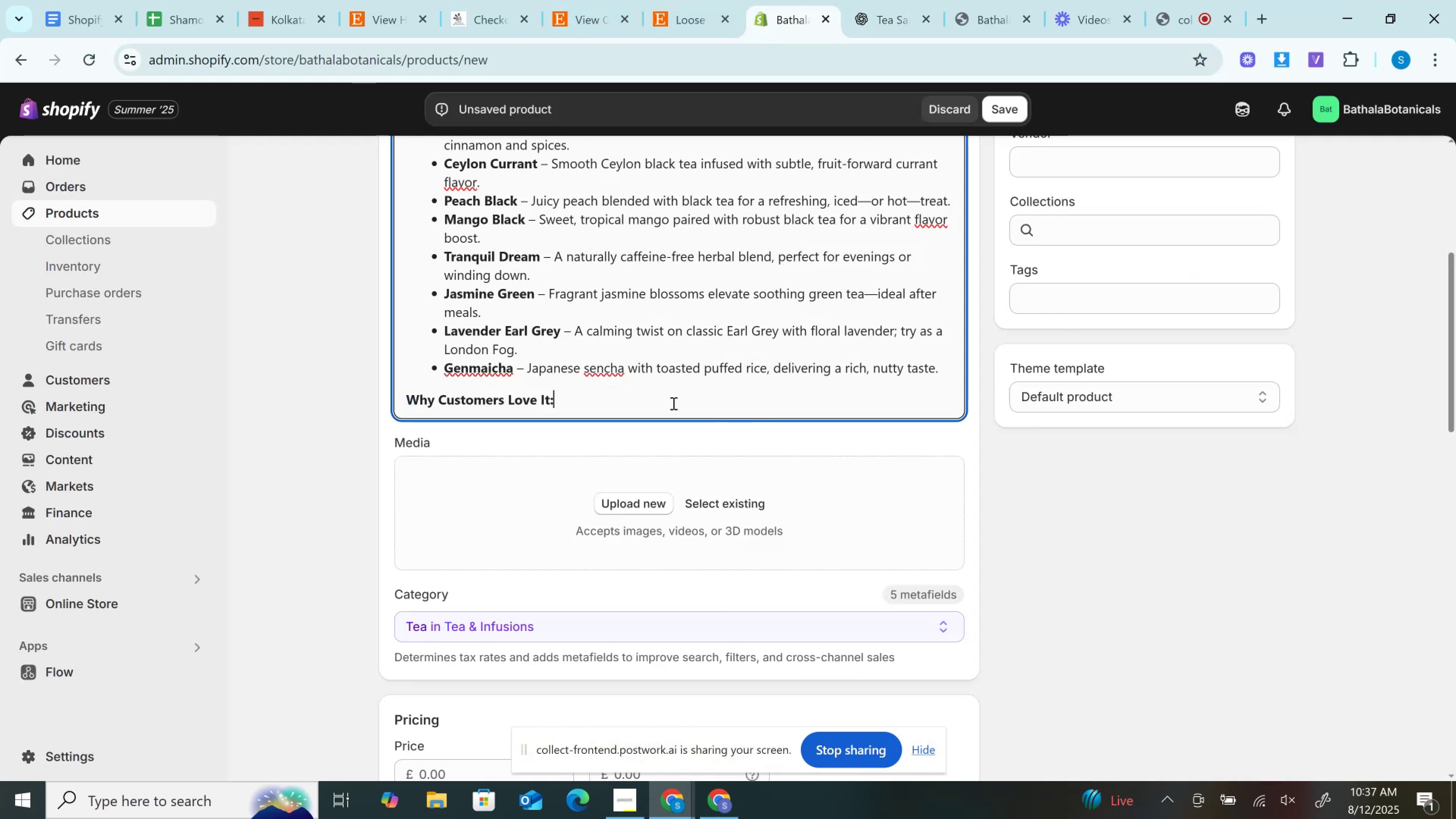 
key(Enter)
 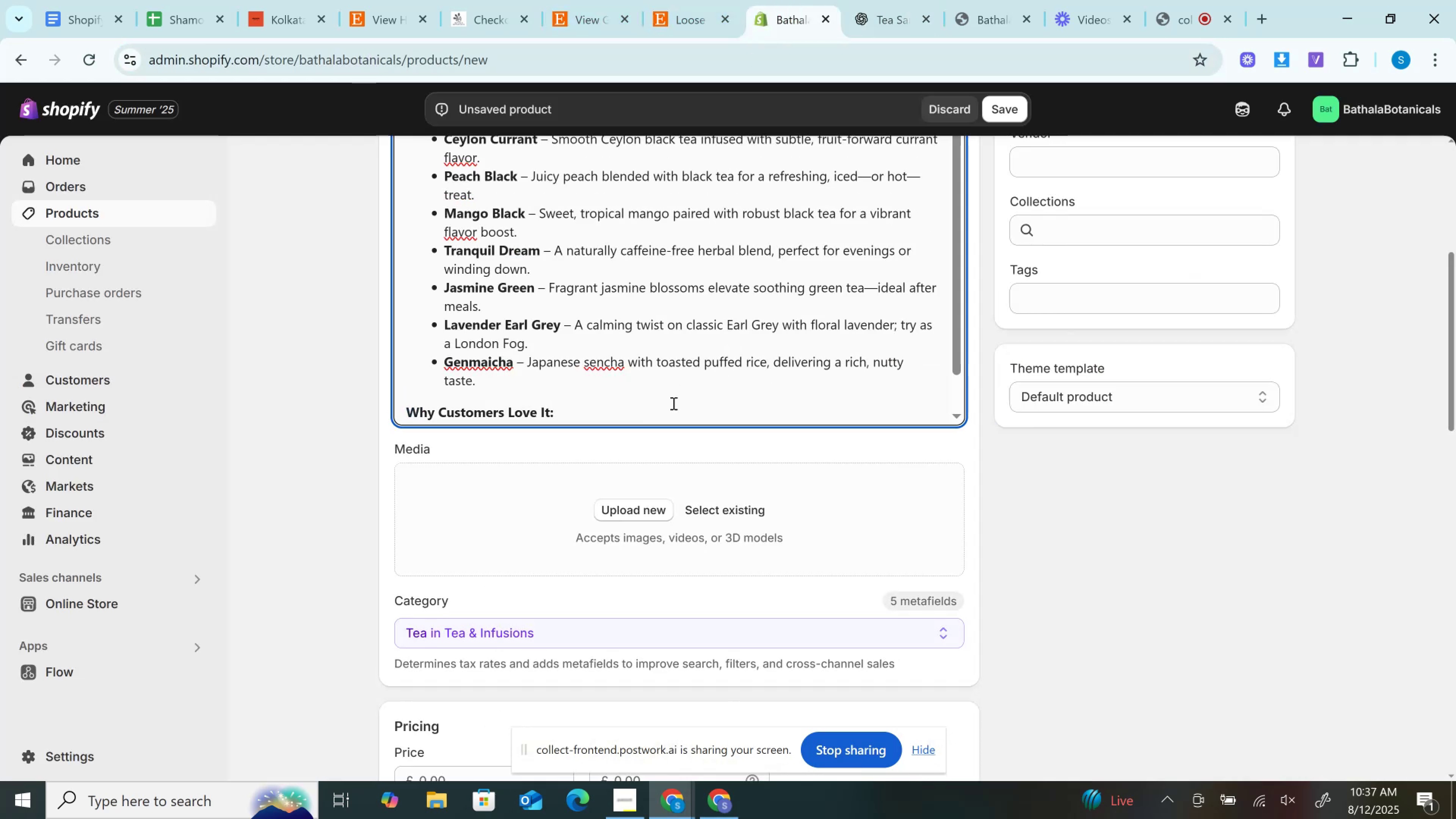 
scroll: coordinate [674, 396], scroll_direction: down, amount: 2.0
 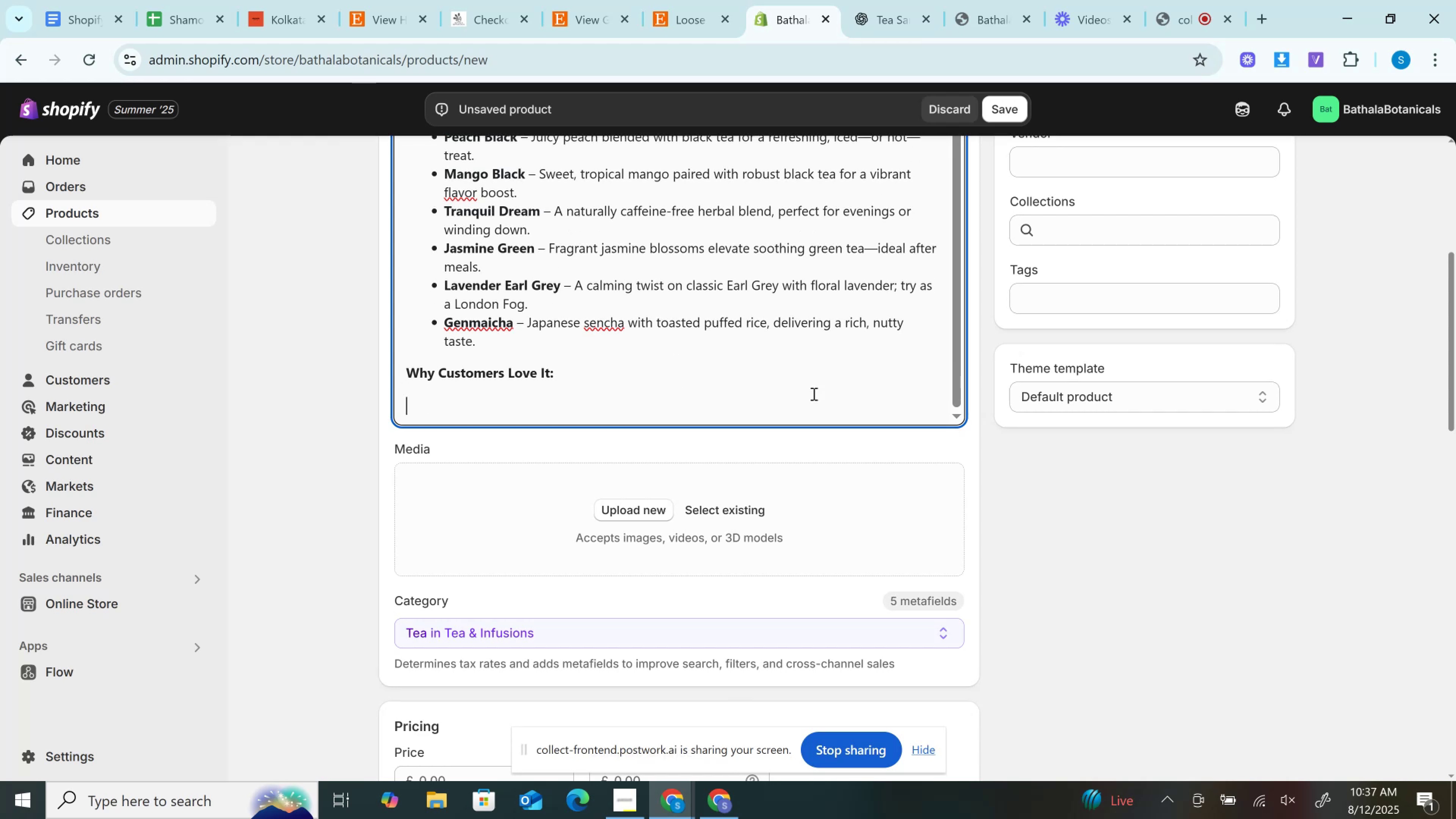 
scroll: coordinate [1245, 464], scroll_direction: up, amount: 3.0
 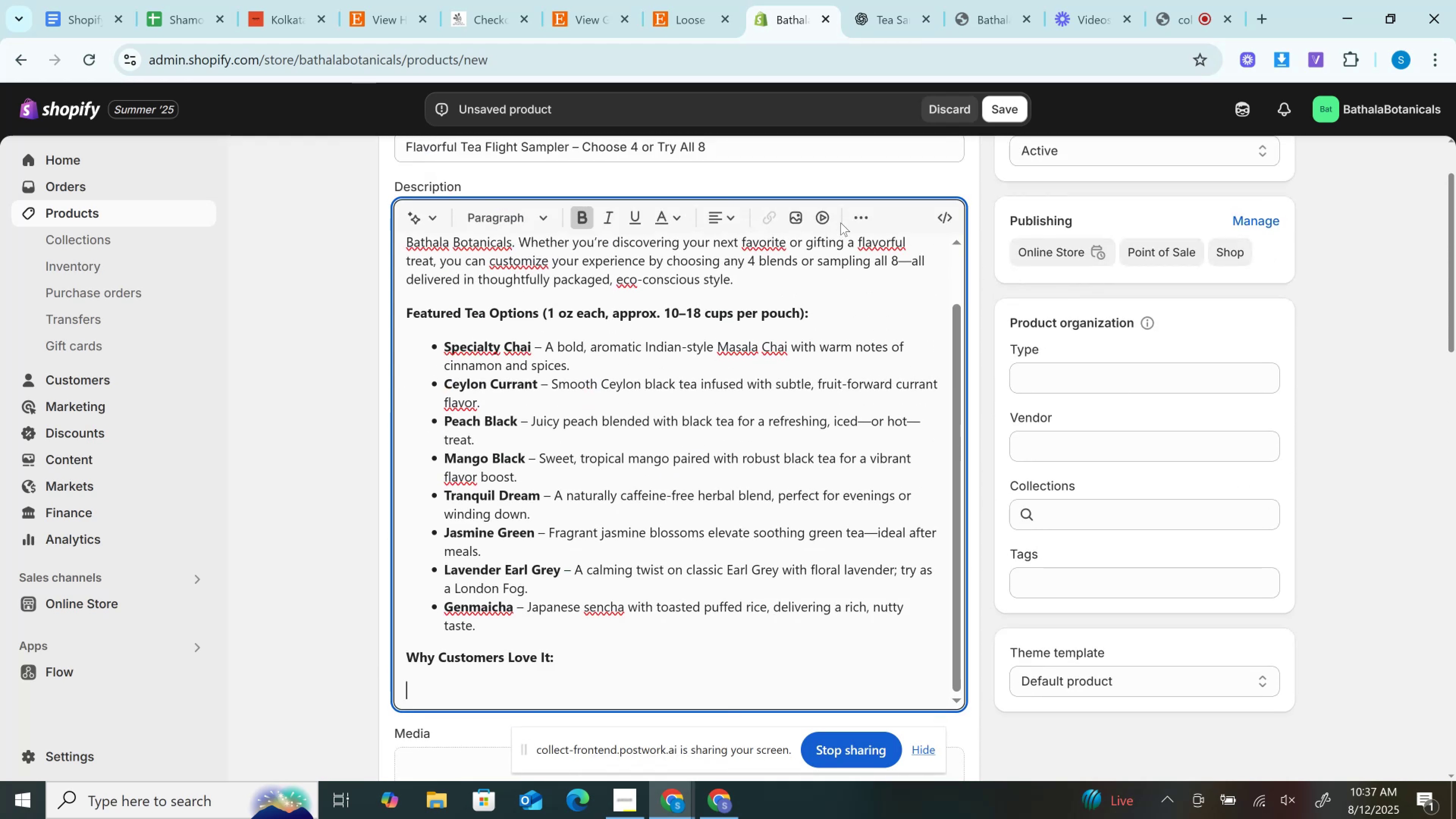 
left_click([861, 219])
 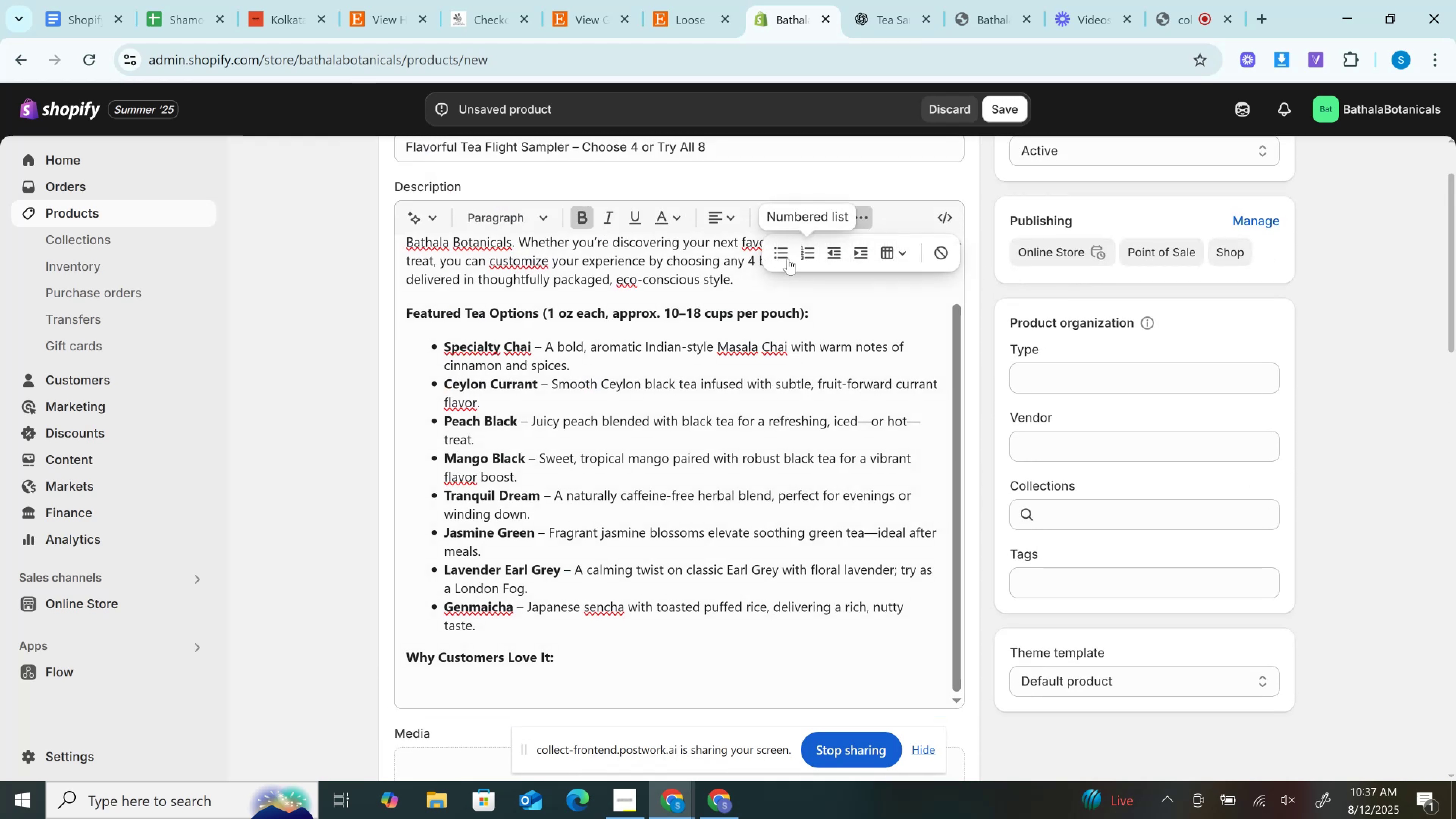 
left_click([781, 259])
 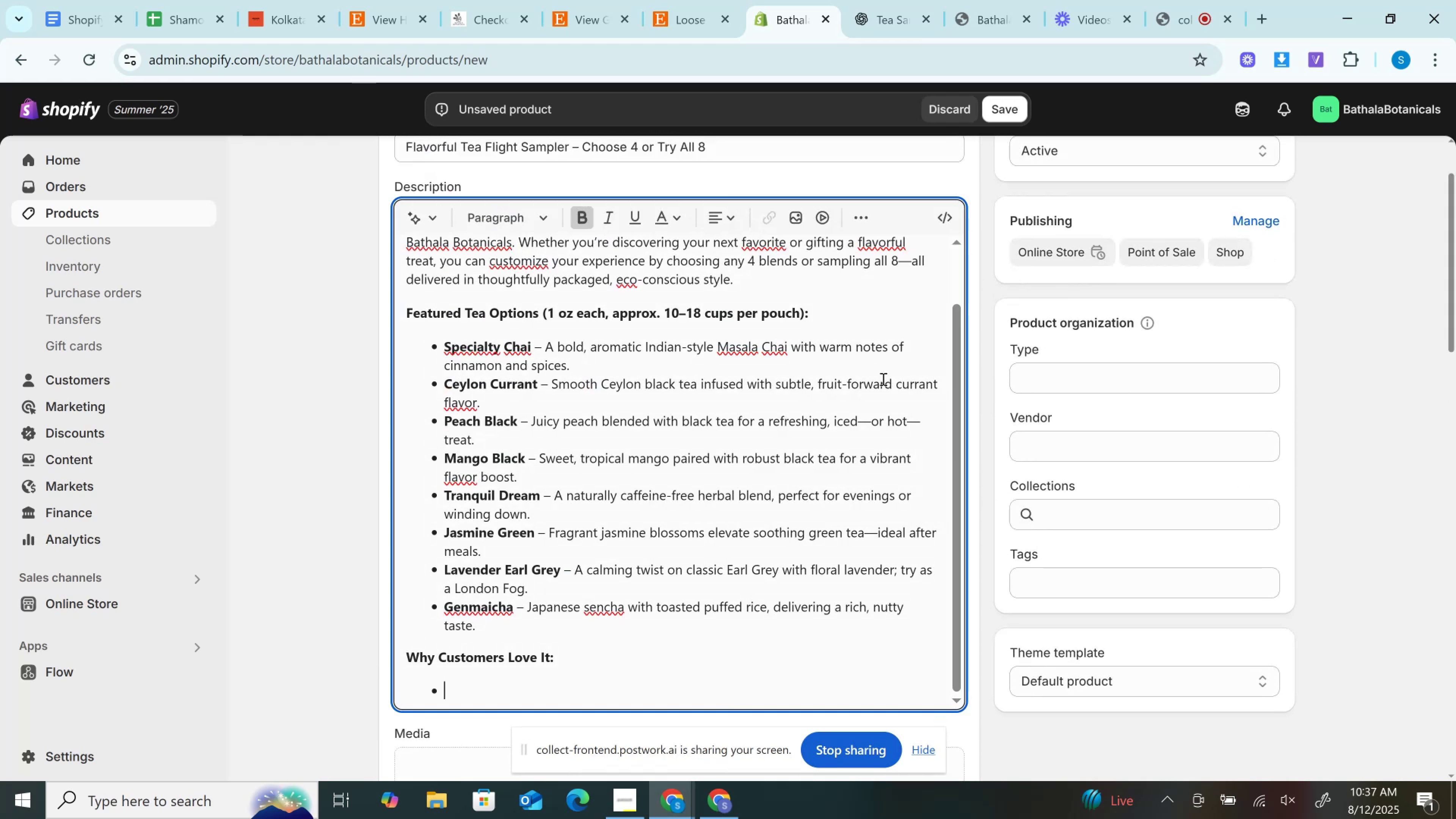 
key(Control+V)
 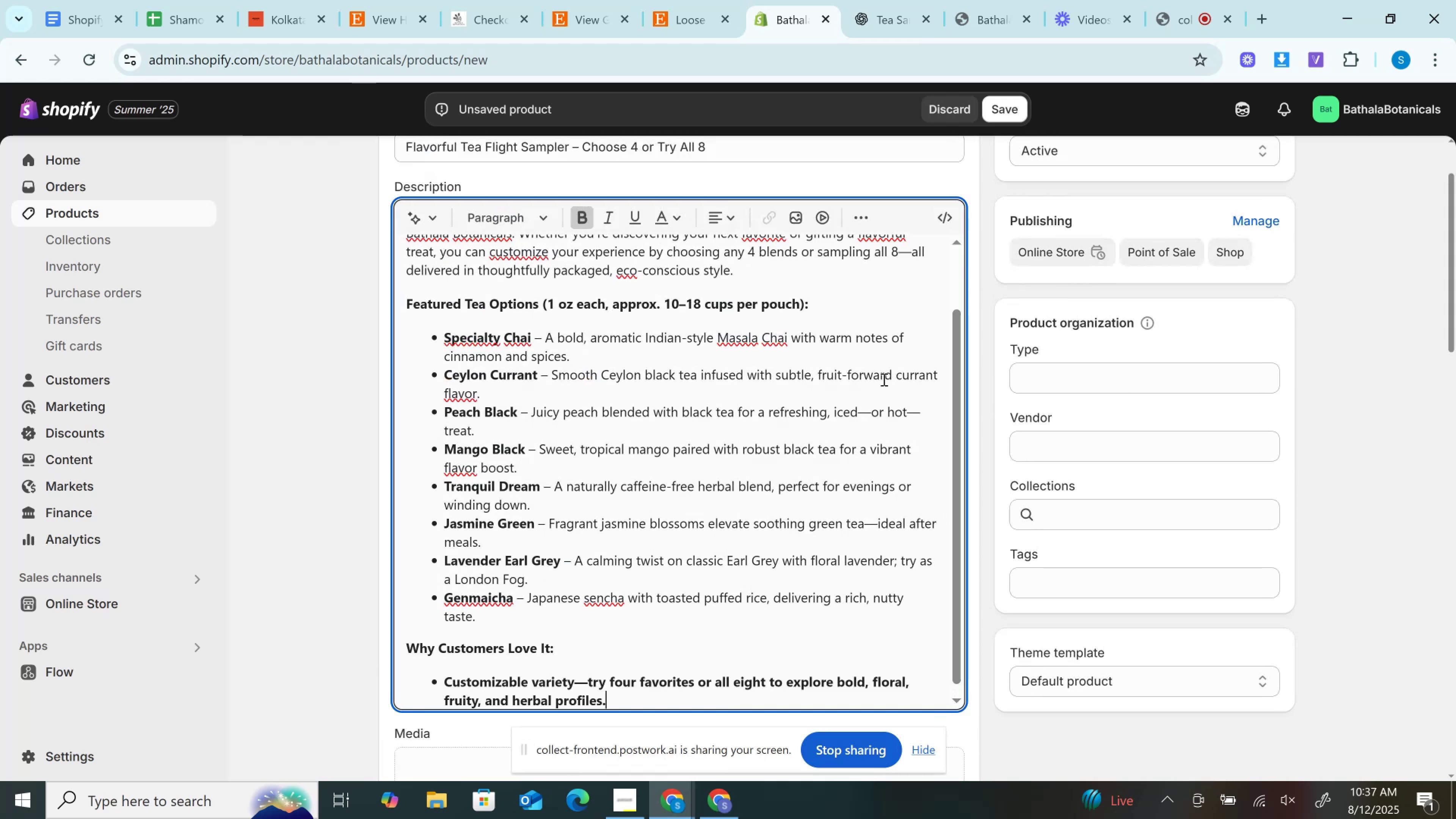 
key(Control+ControlLeft)
 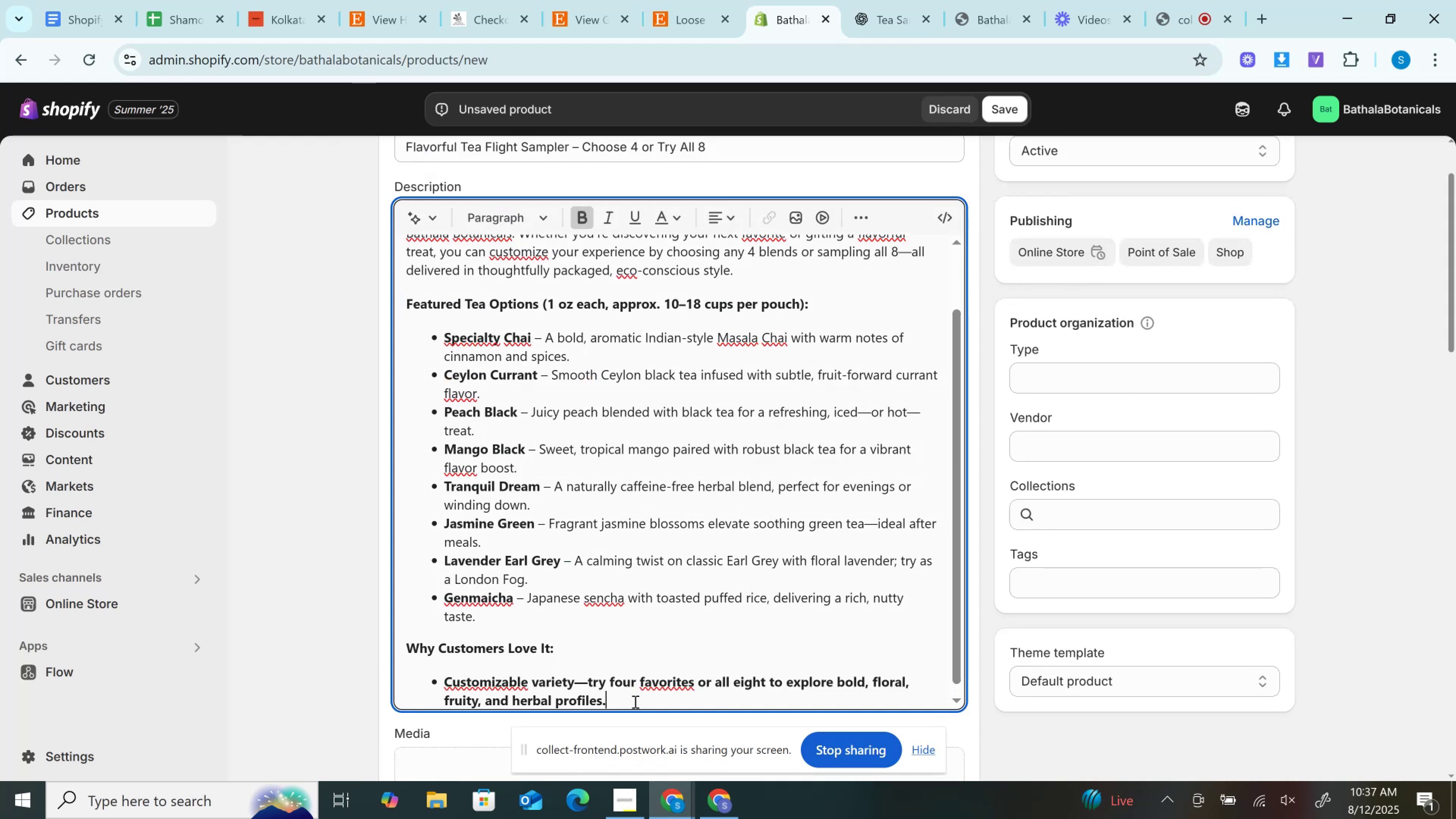 
left_click_drag(start_coordinate=[635, 701], to_coordinate=[437, 665])
 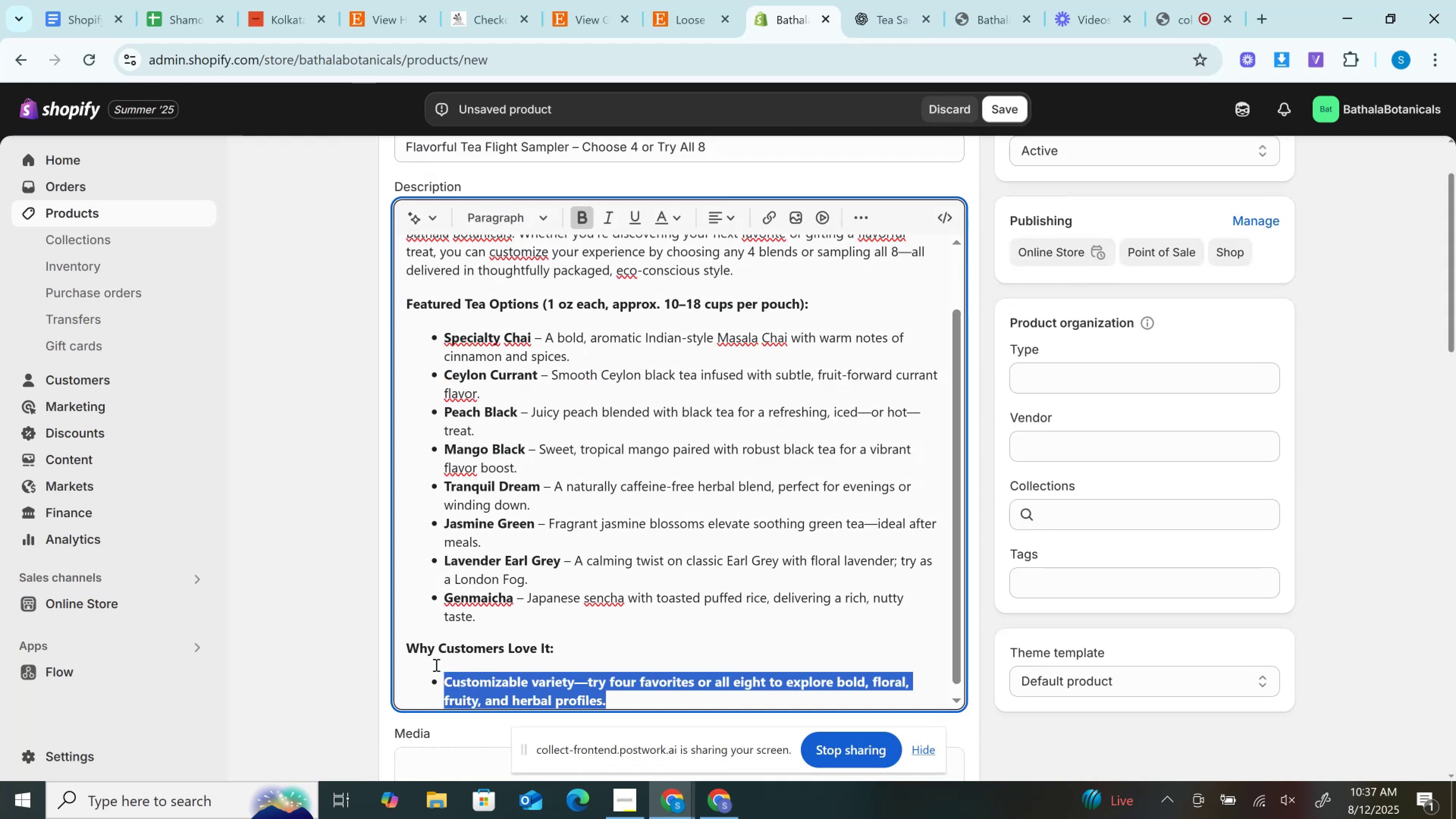 
key(Control+B)
 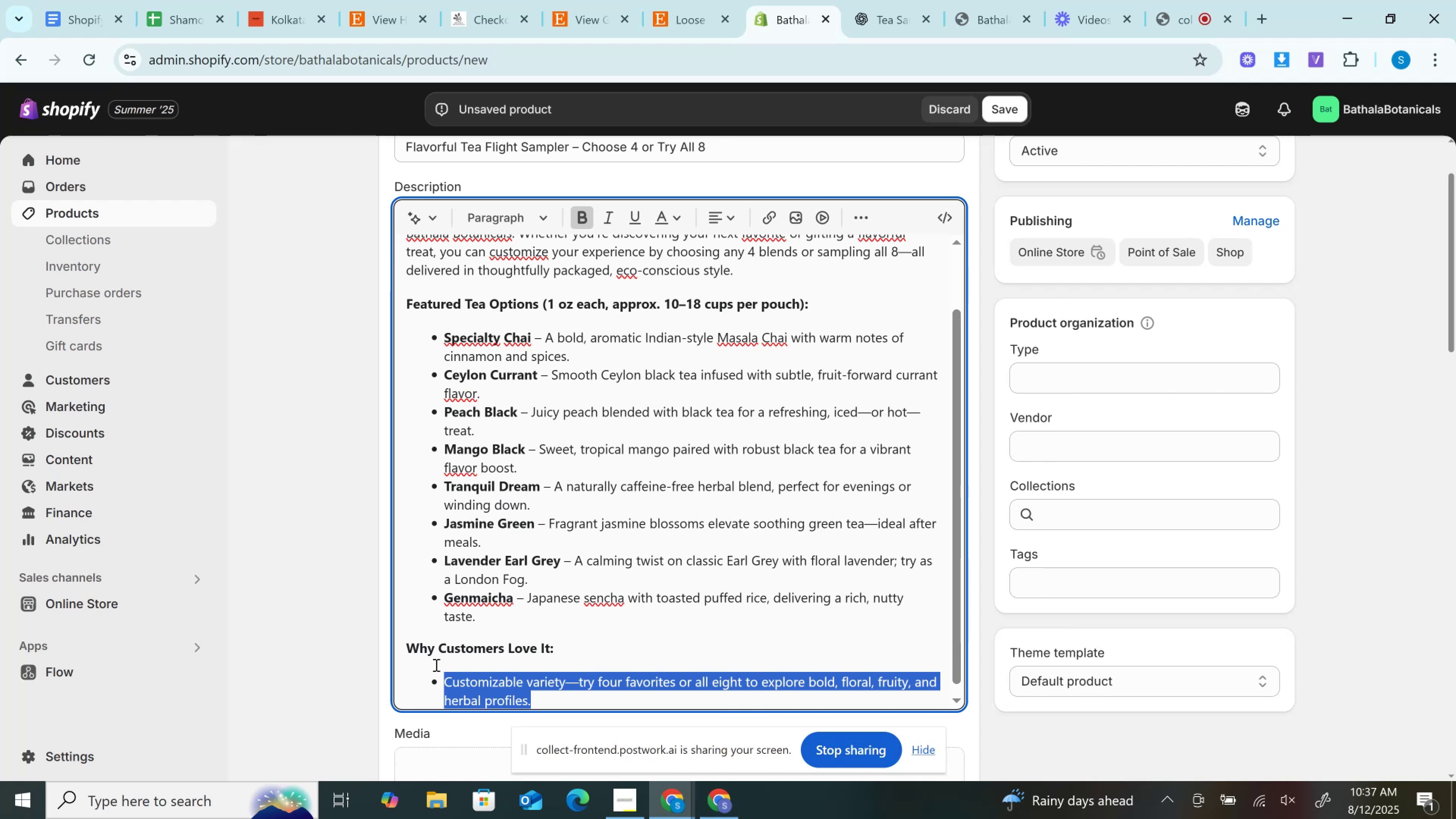 
wait(31.72)
 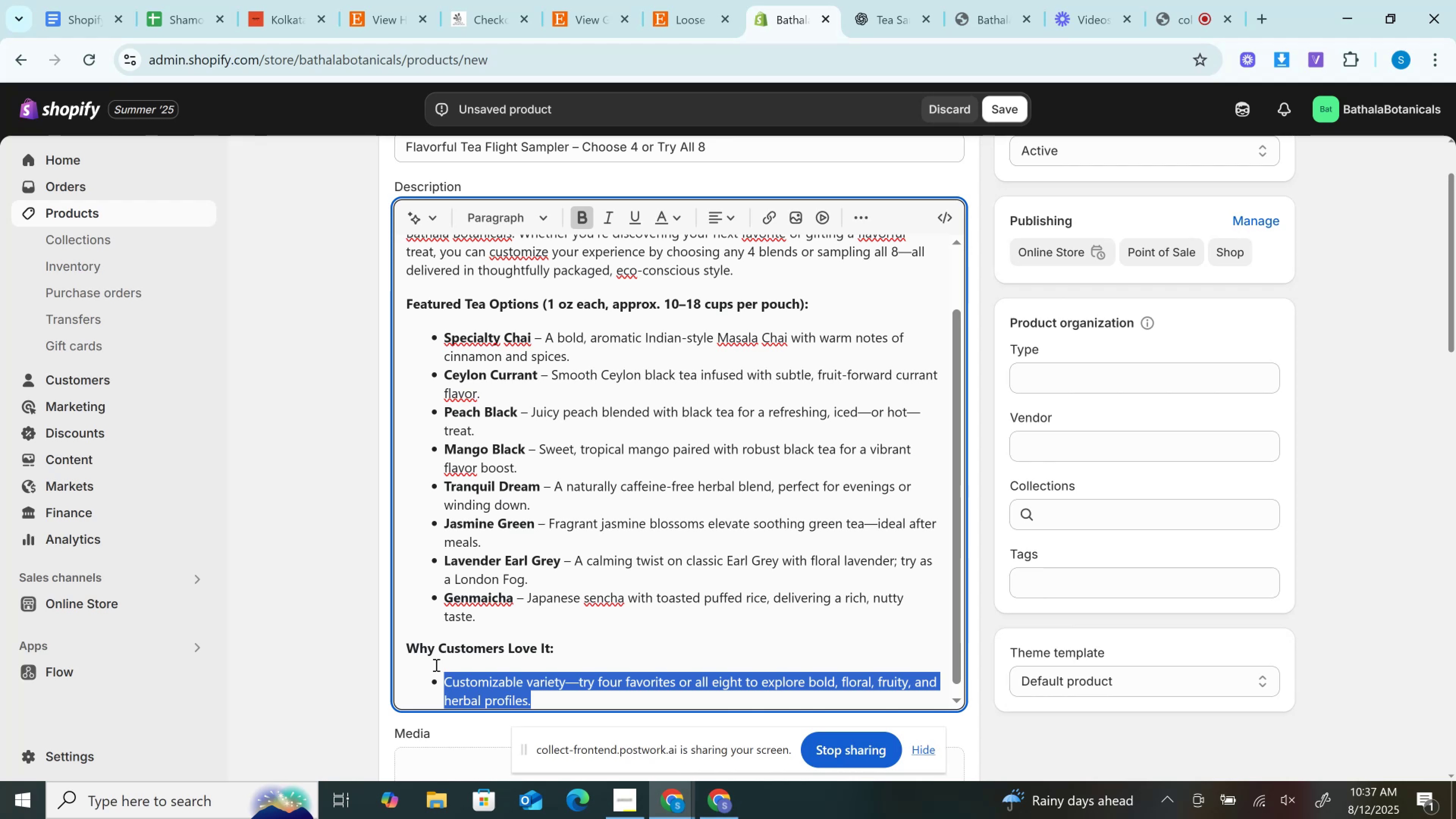 
scroll: coordinate [907, 612], scroll_direction: down, amount: 2.0
 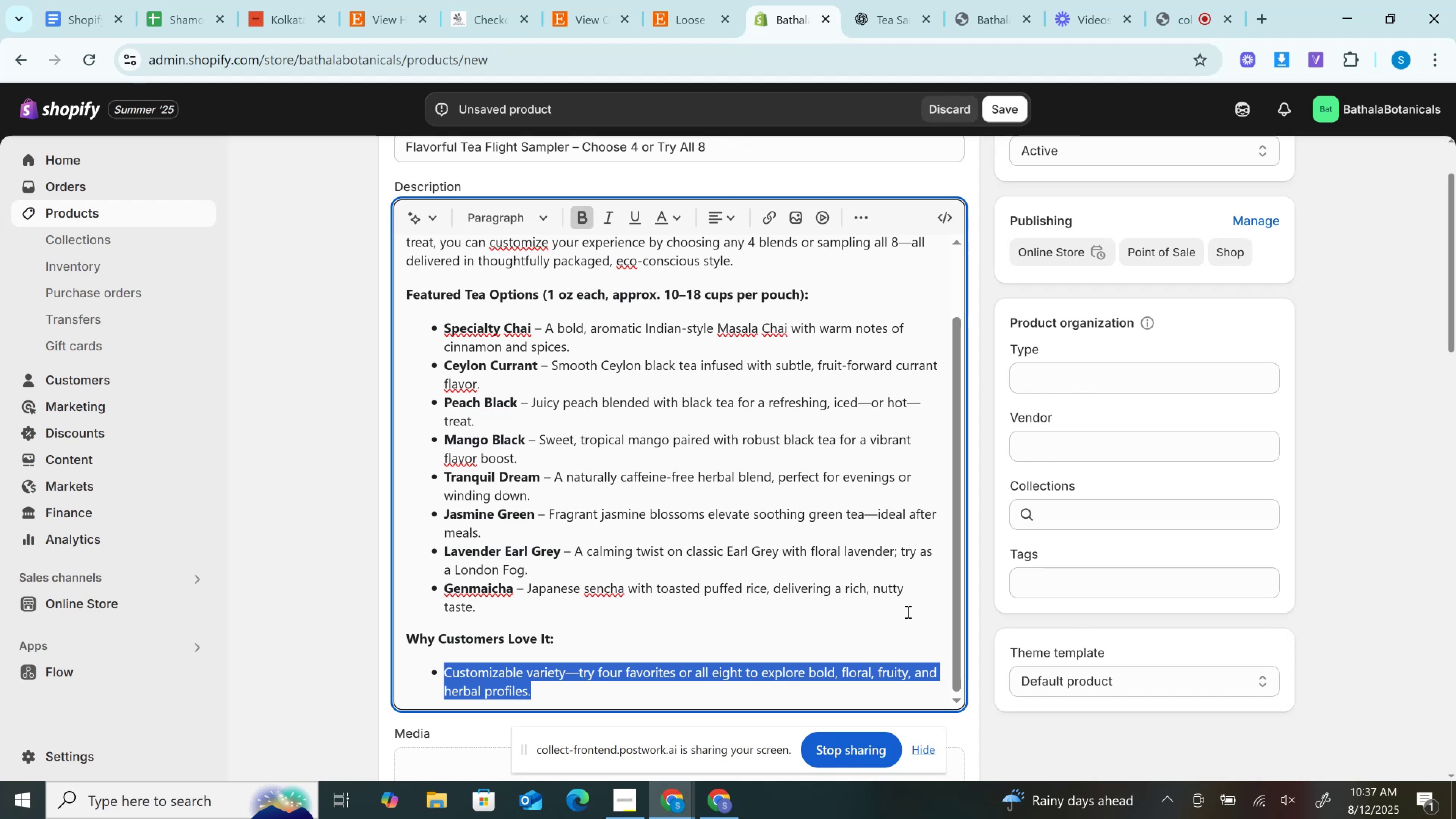 
wait(5.89)
 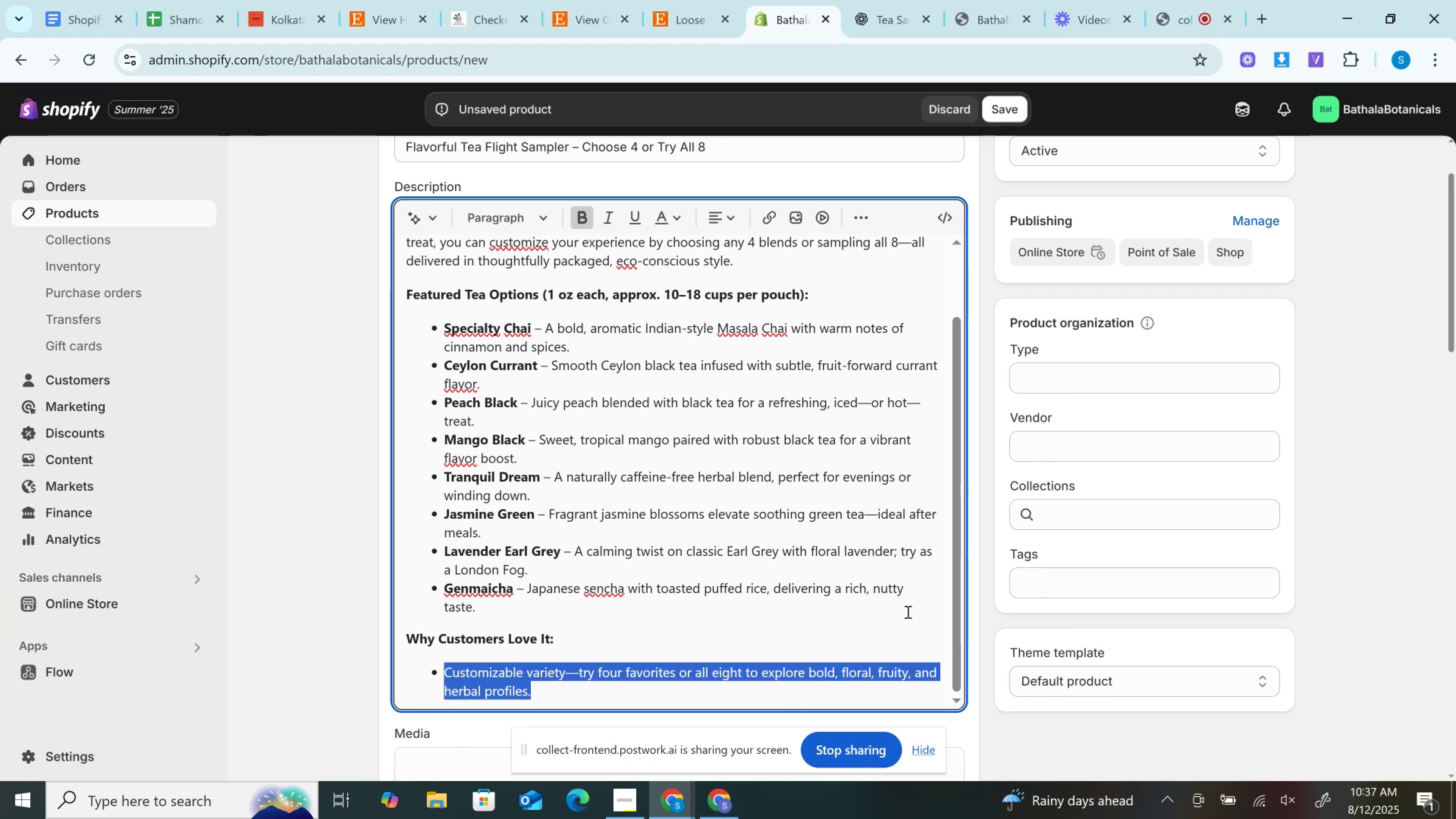 
left_click([720, 0])
 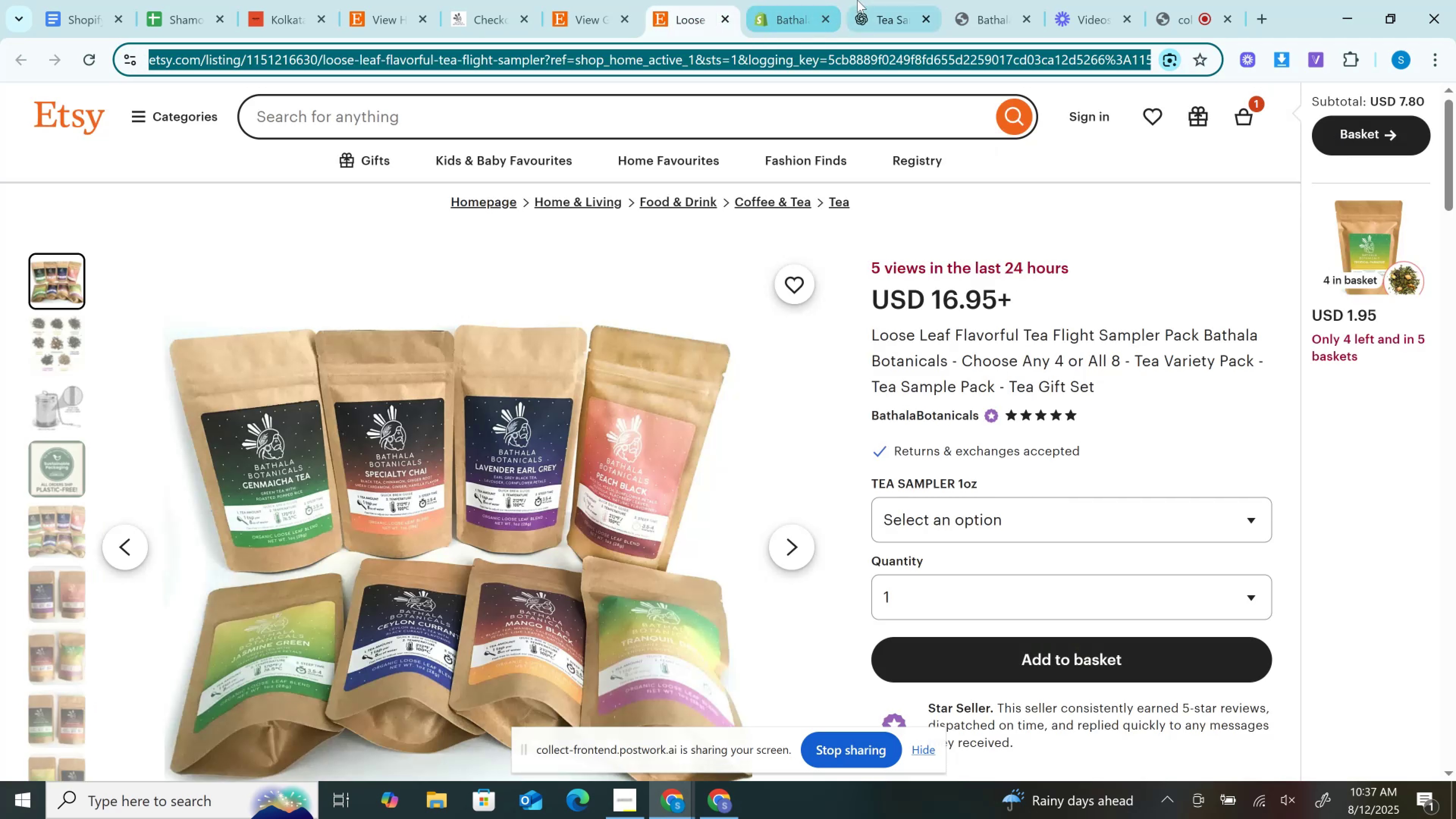 
left_click([872, 0])
 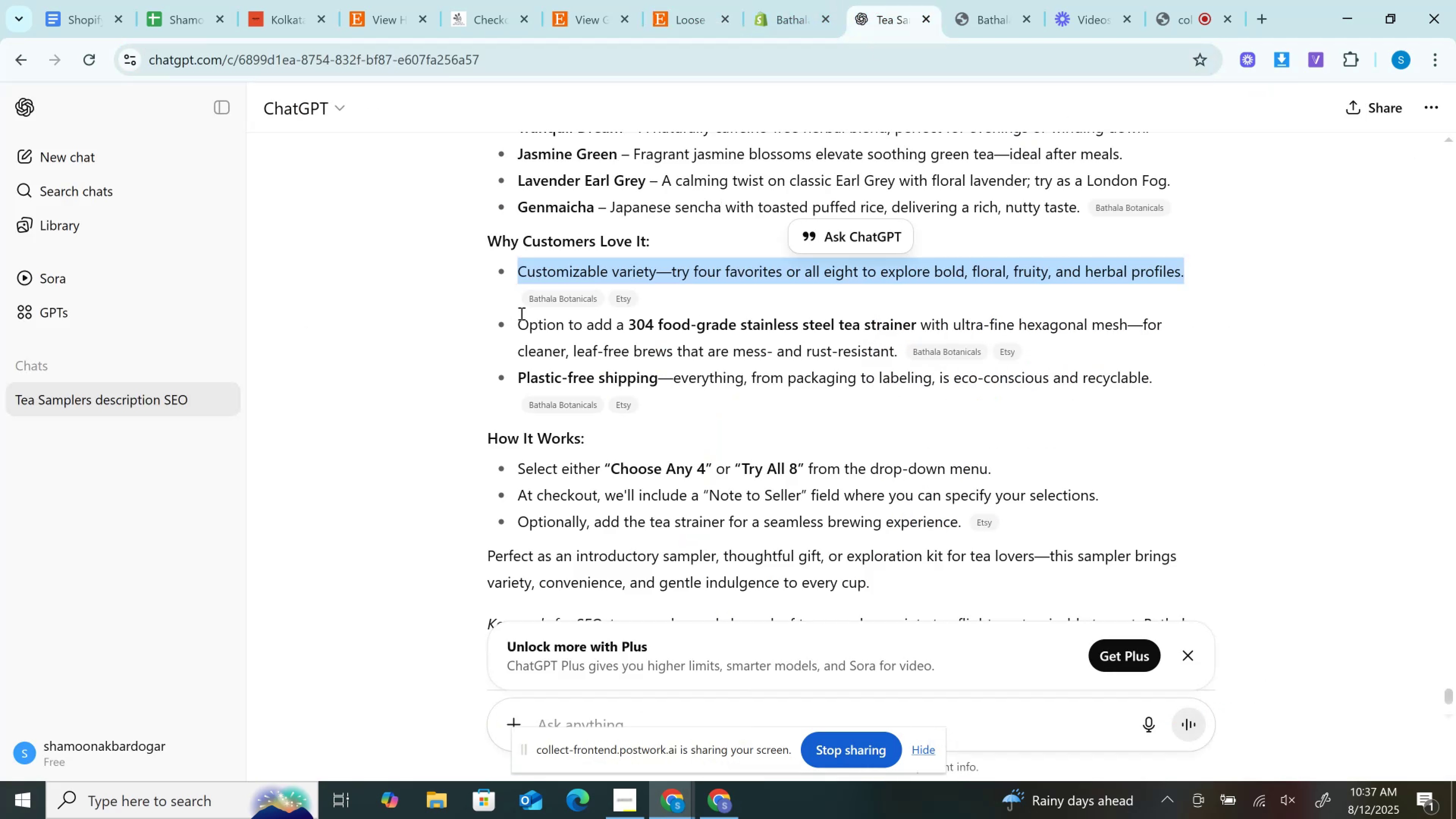 
left_click_drag(start_coordinate=[519, 318], to_coordinate=[902, 352])
 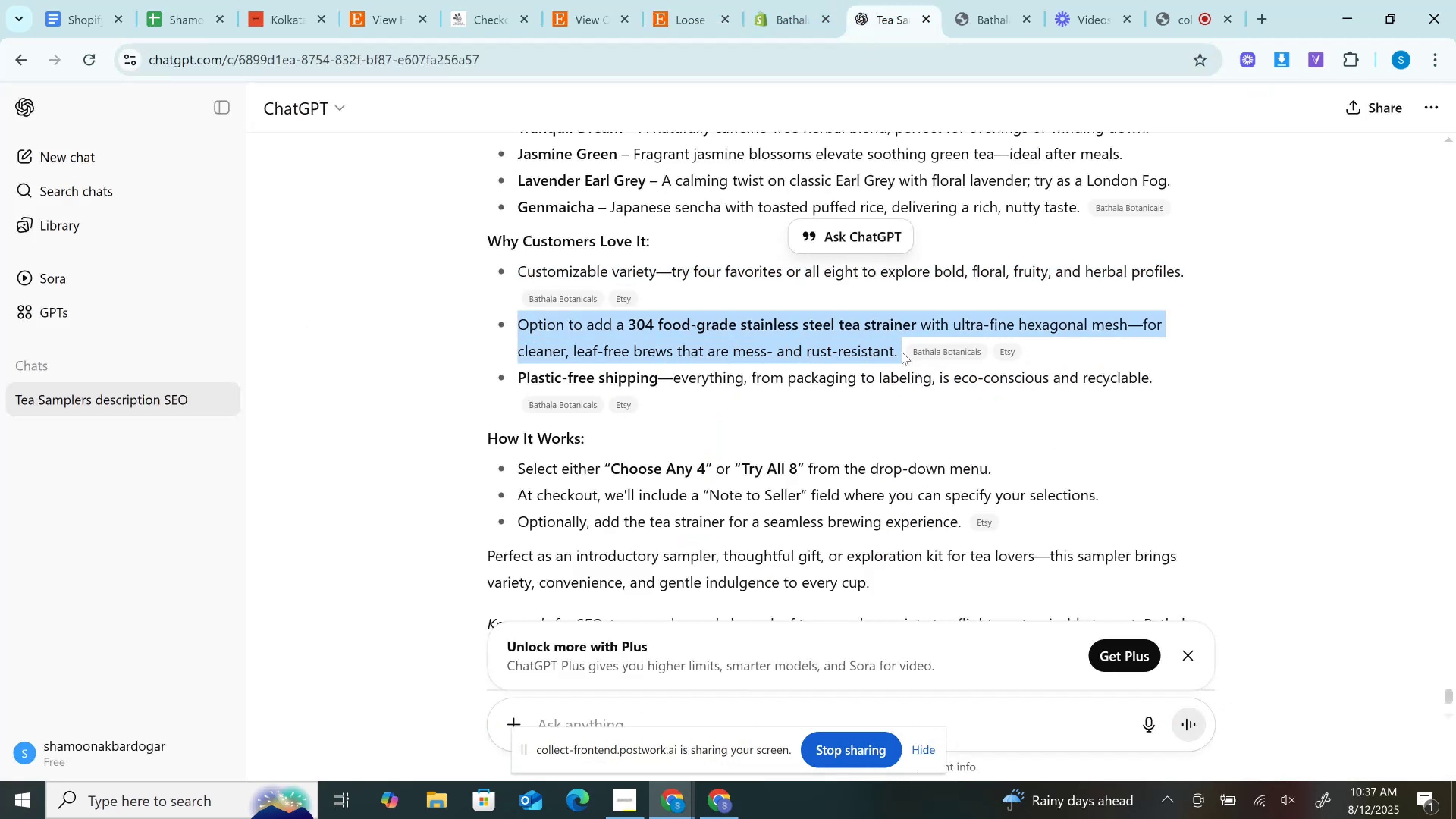 
key(Control+C)
 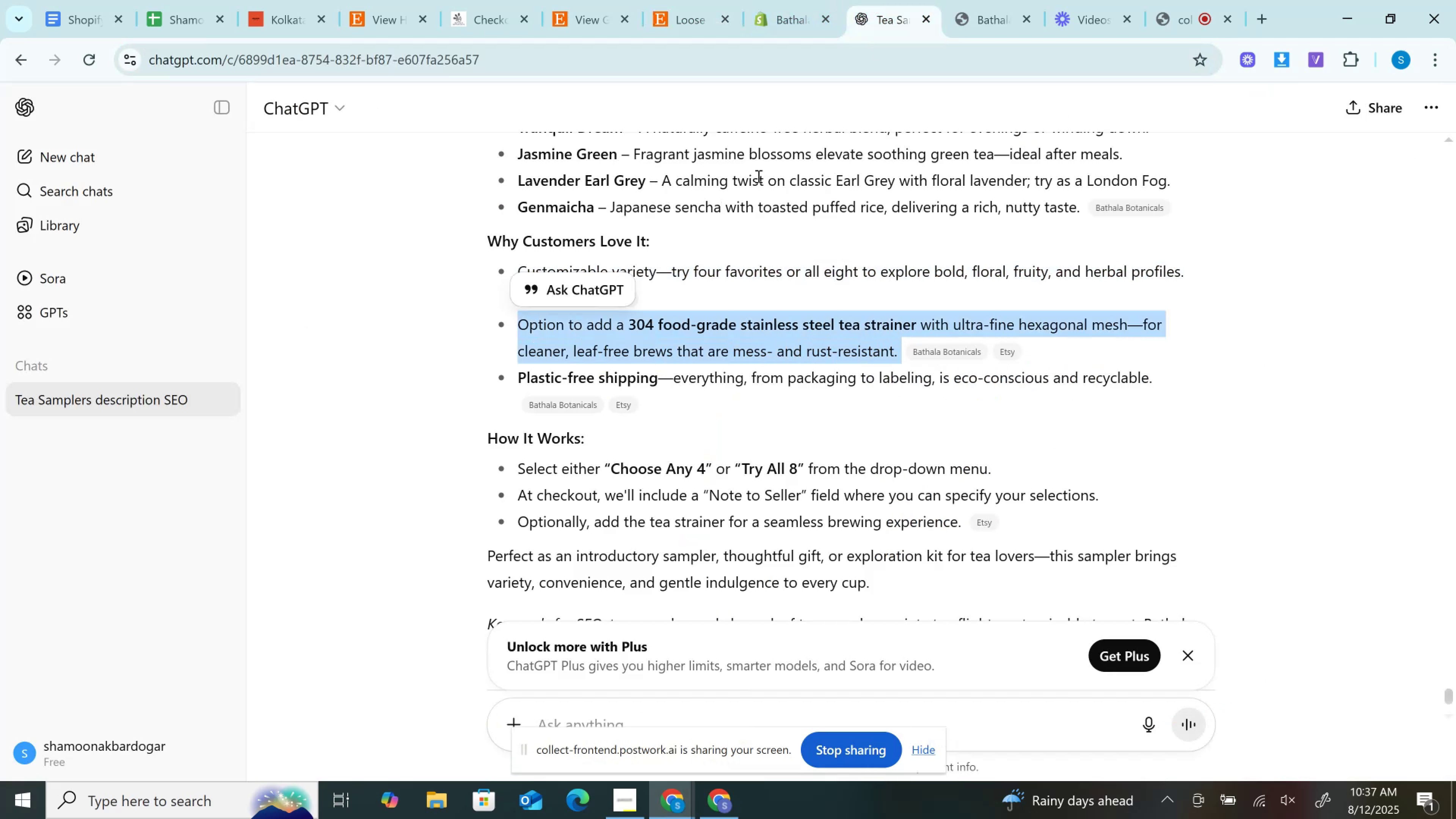 
key(Control+C)
 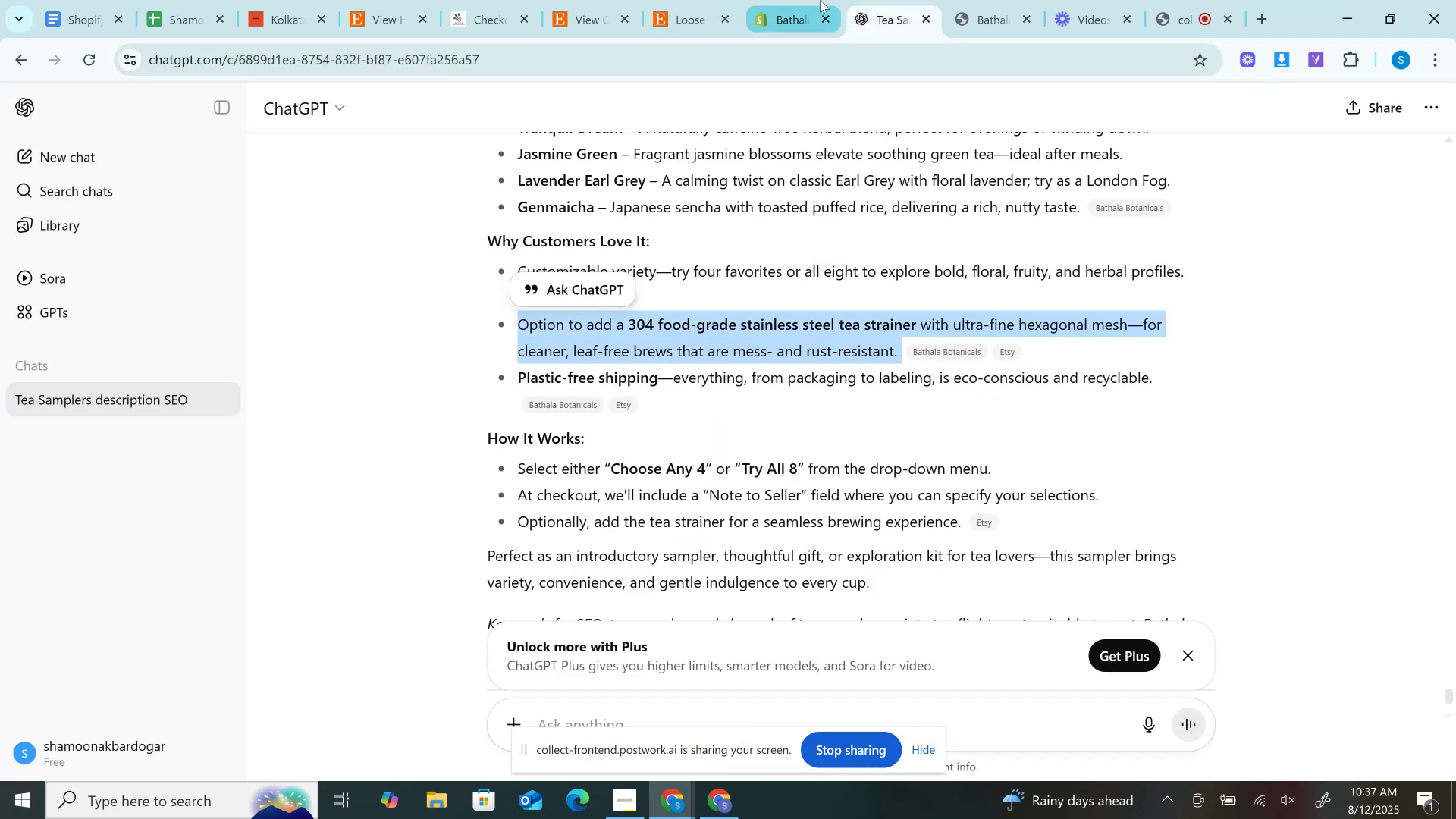 
left_click([820, 0])
 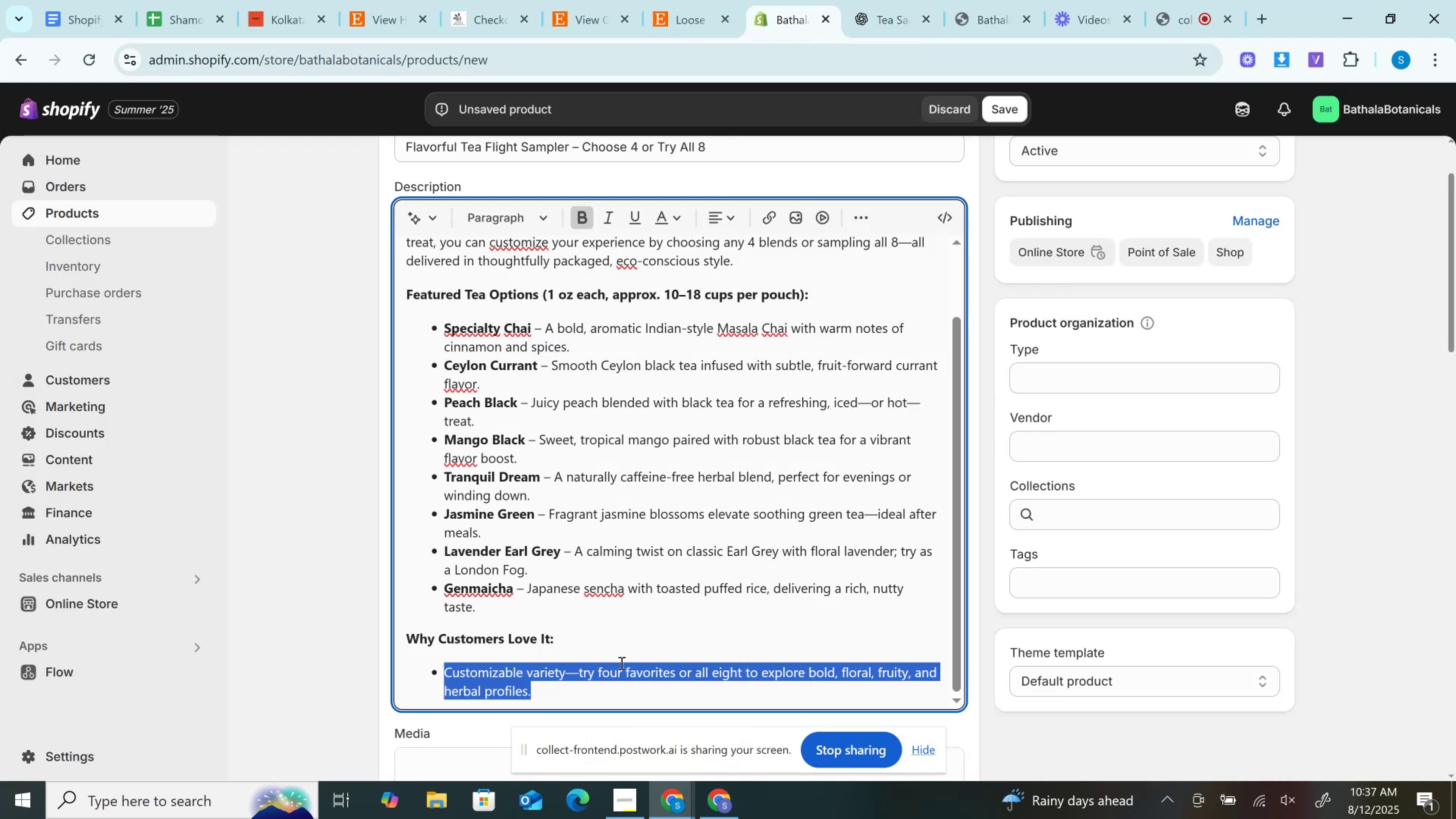 
left_click([606, 689])
 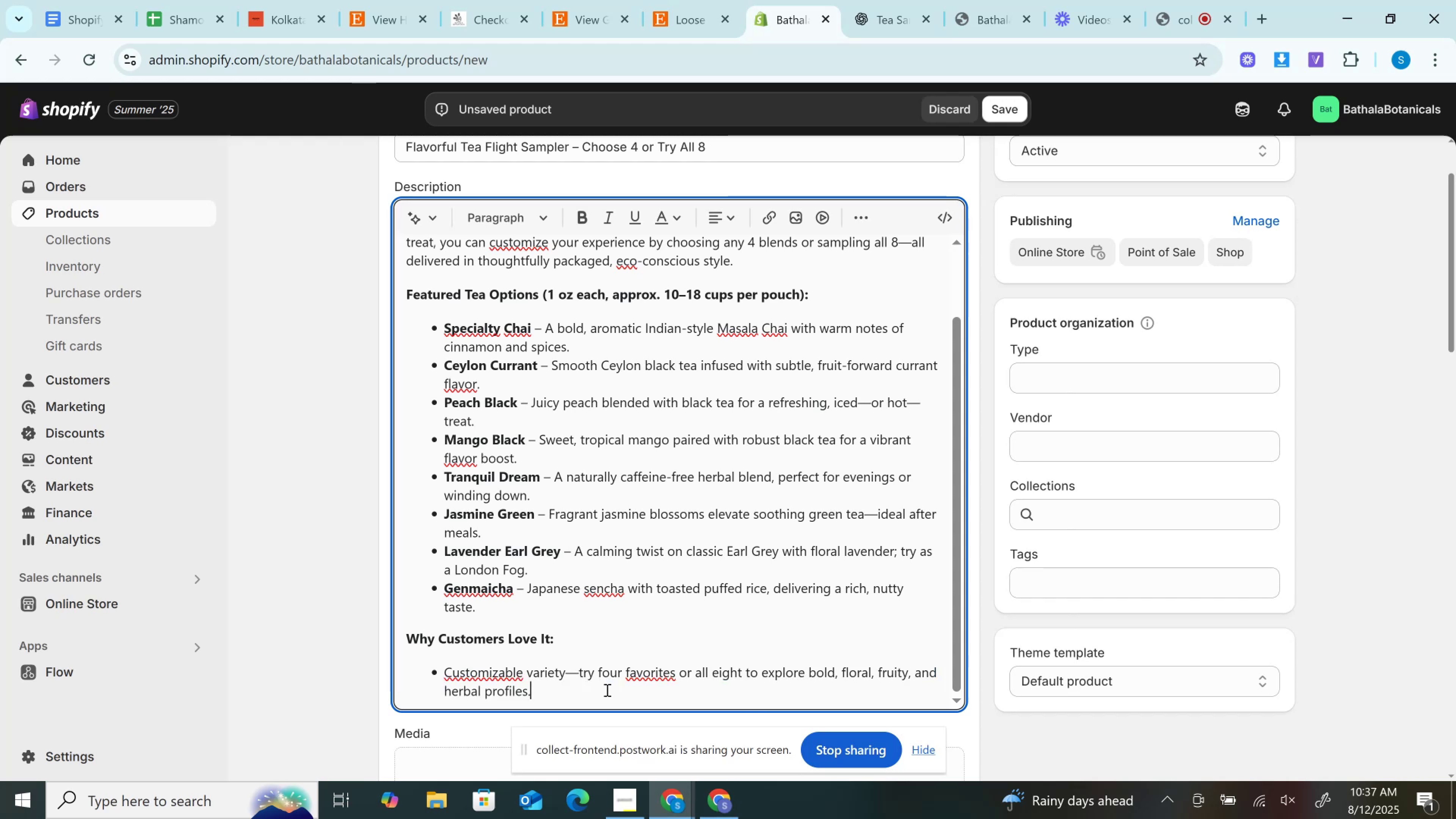 
key(Enter)
 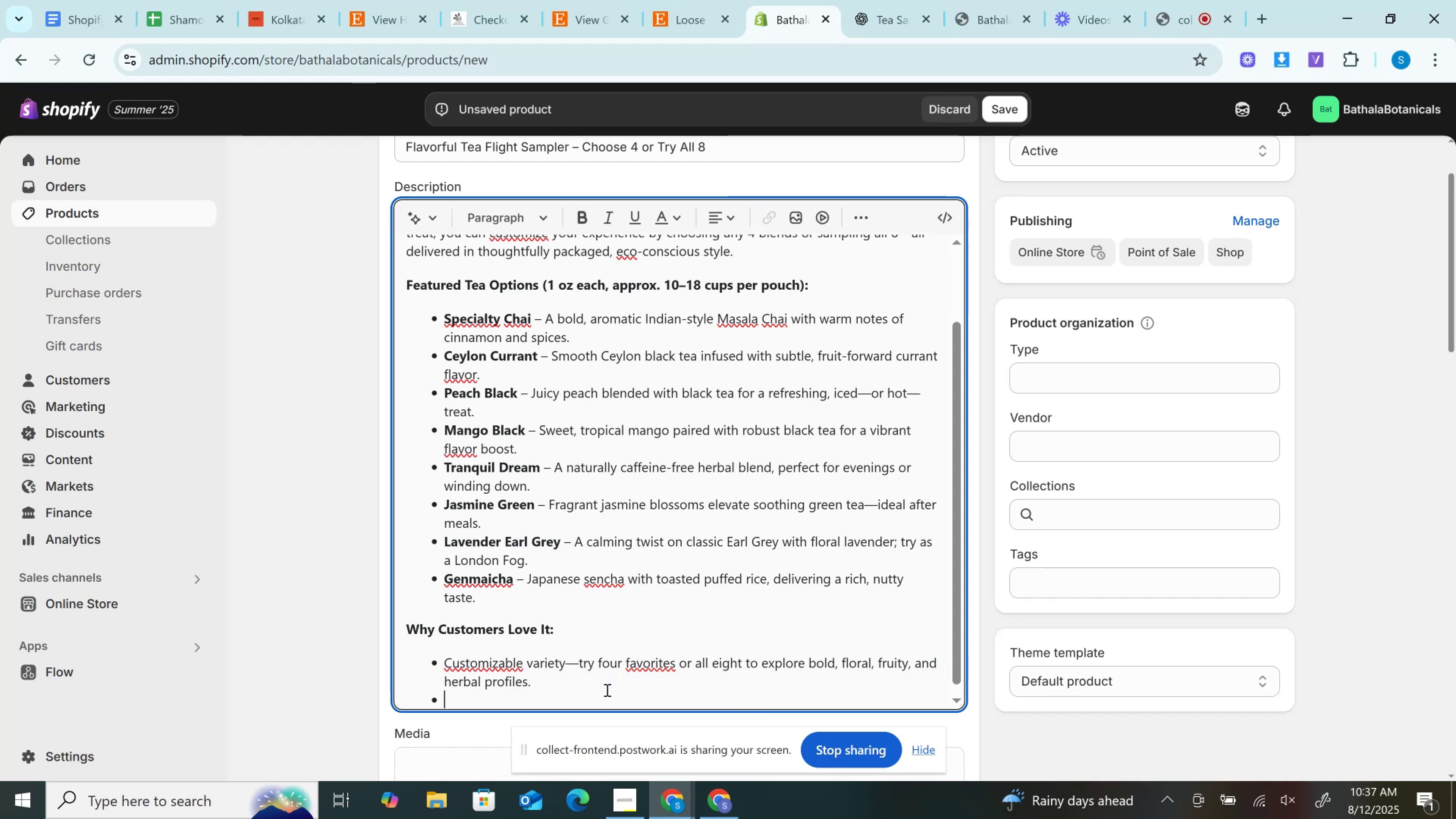 
key(Control+V)
 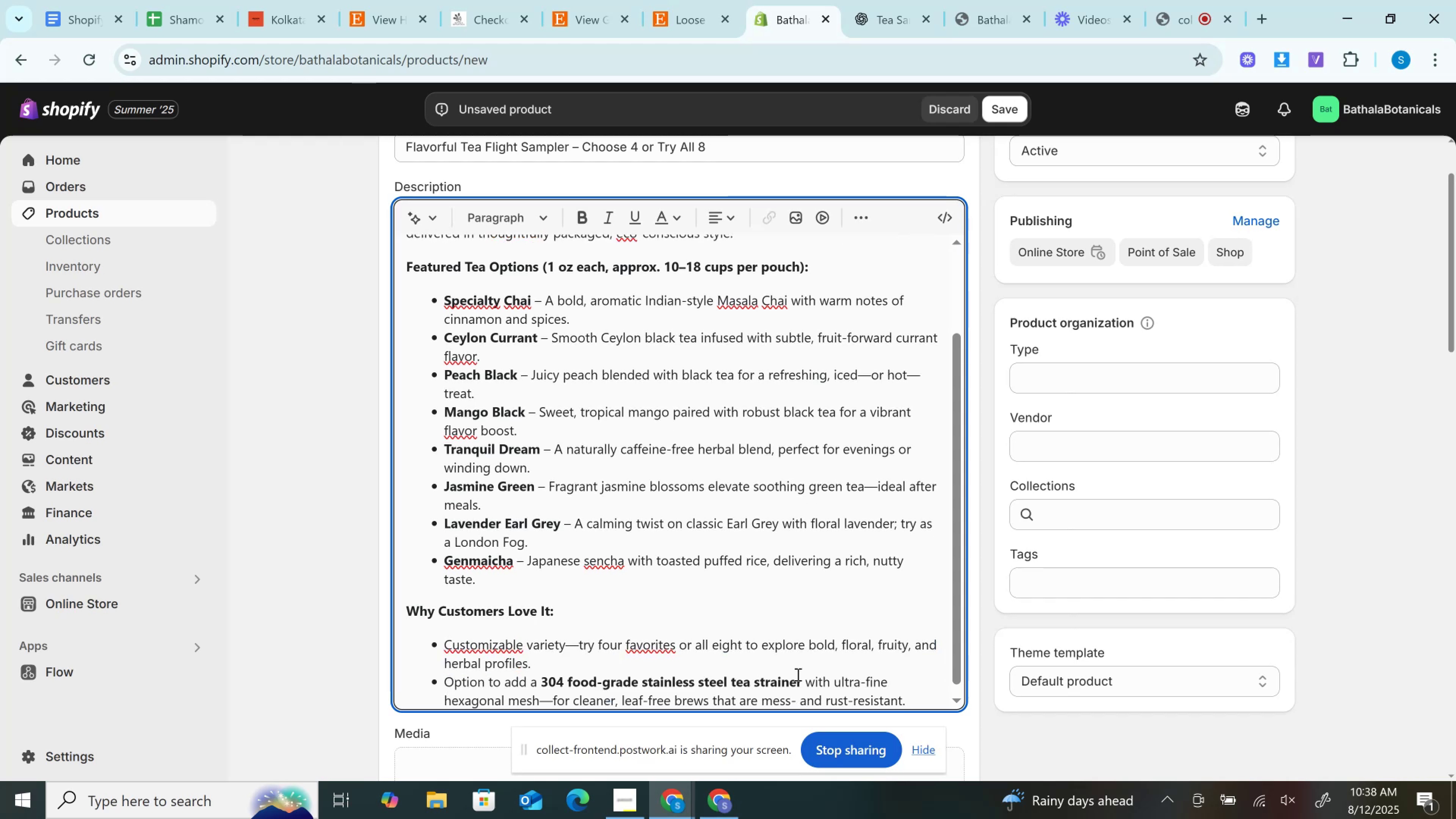 
left_click_drag(start_coordinate=[803, 677], to_coordinate=[537, 678])
 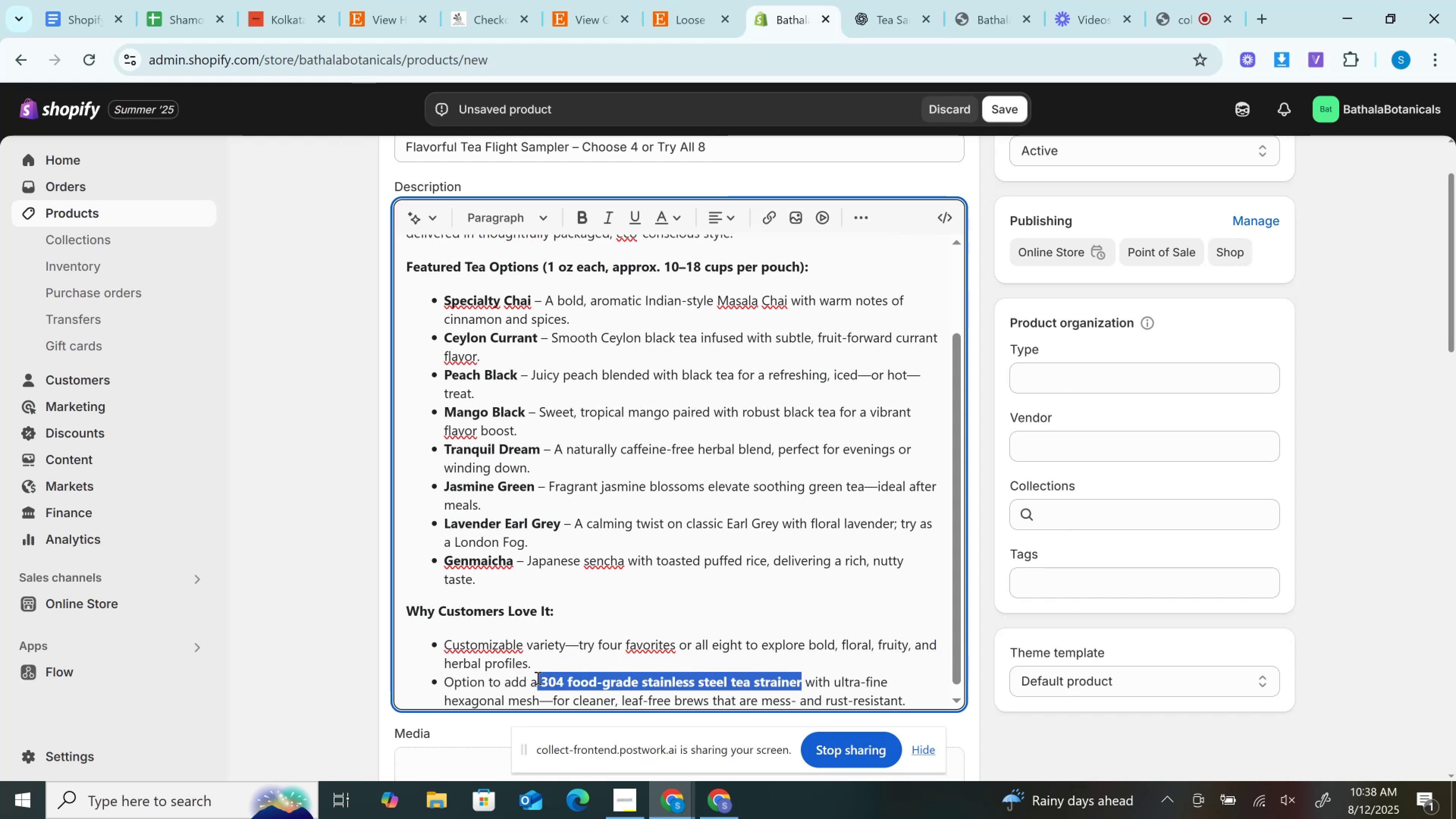 
key(Control+B)
 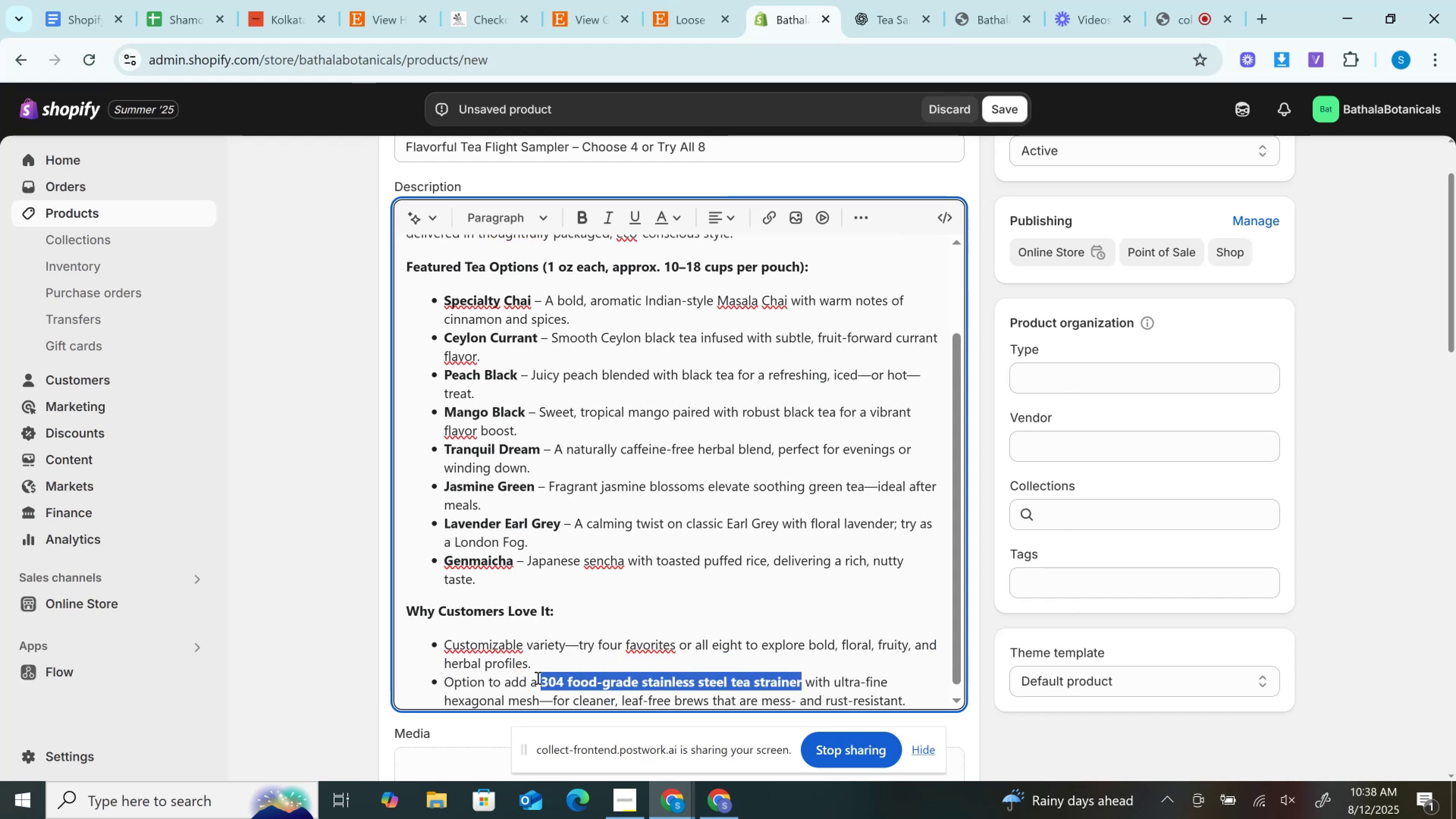 
key(Control+B)
 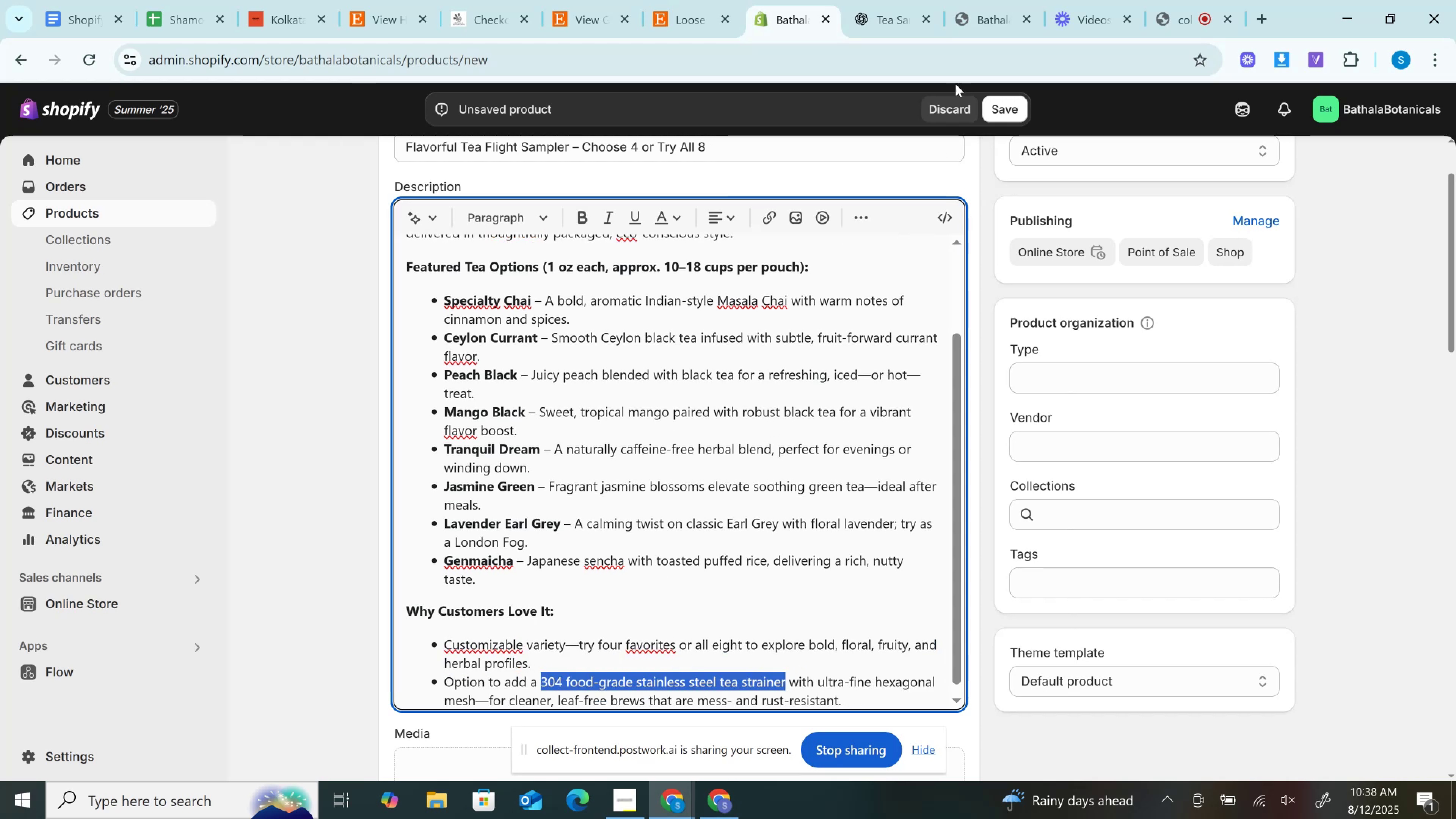 
key(Control+B)
 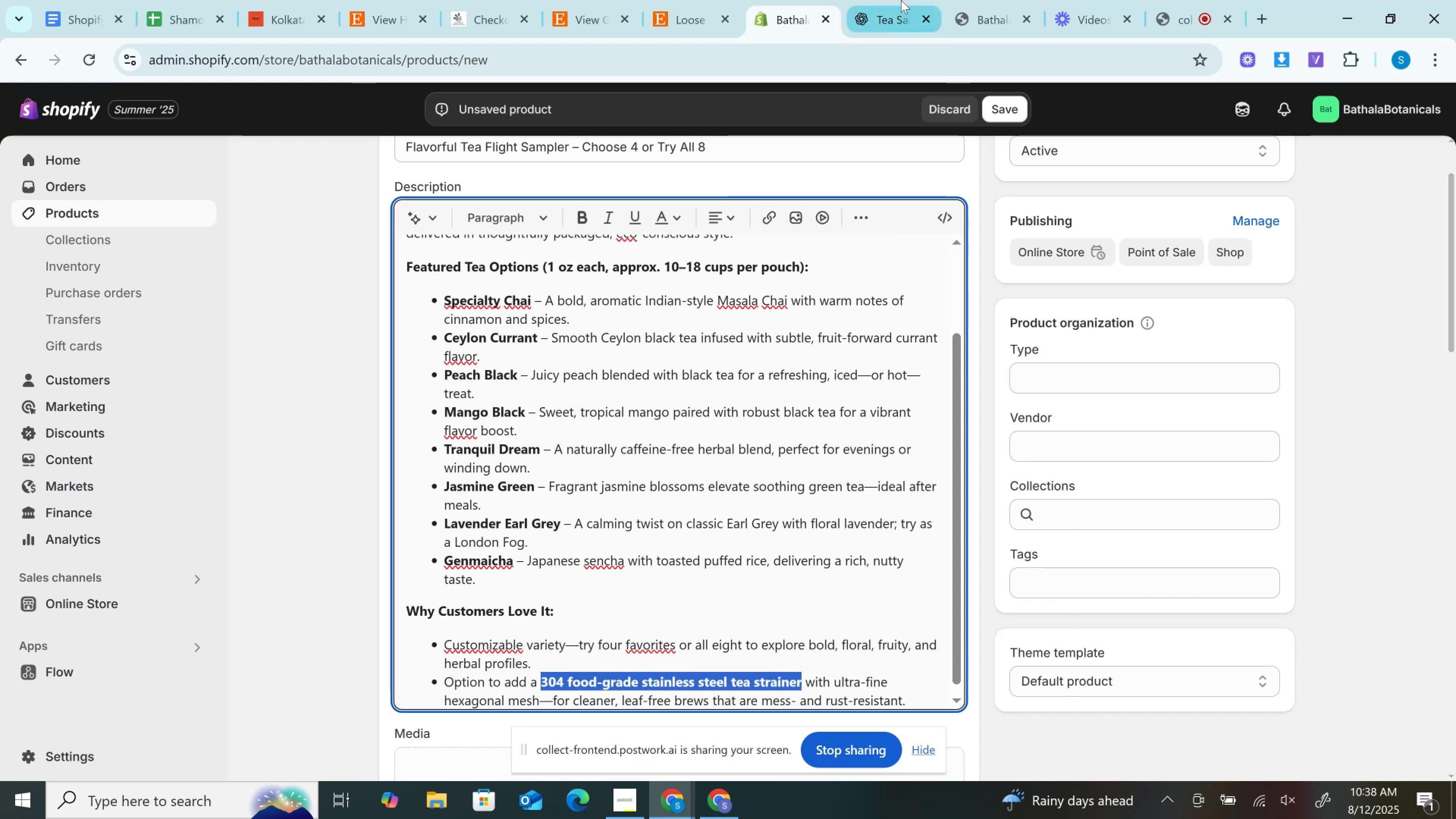 
left_click([898, 0])
 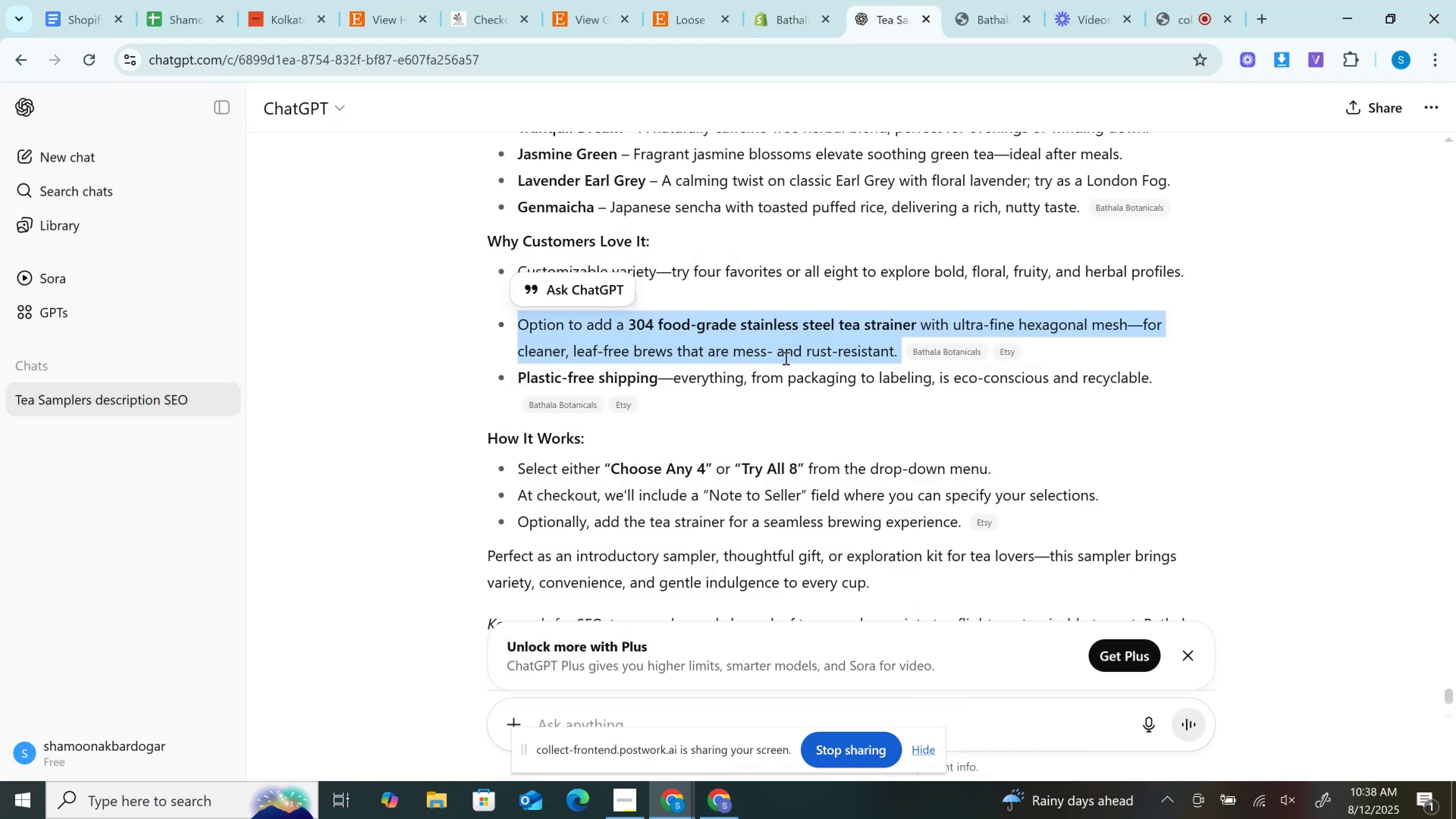 
scroll: coordinate [783, 360], scroll_direction: down, amount: 1.0
 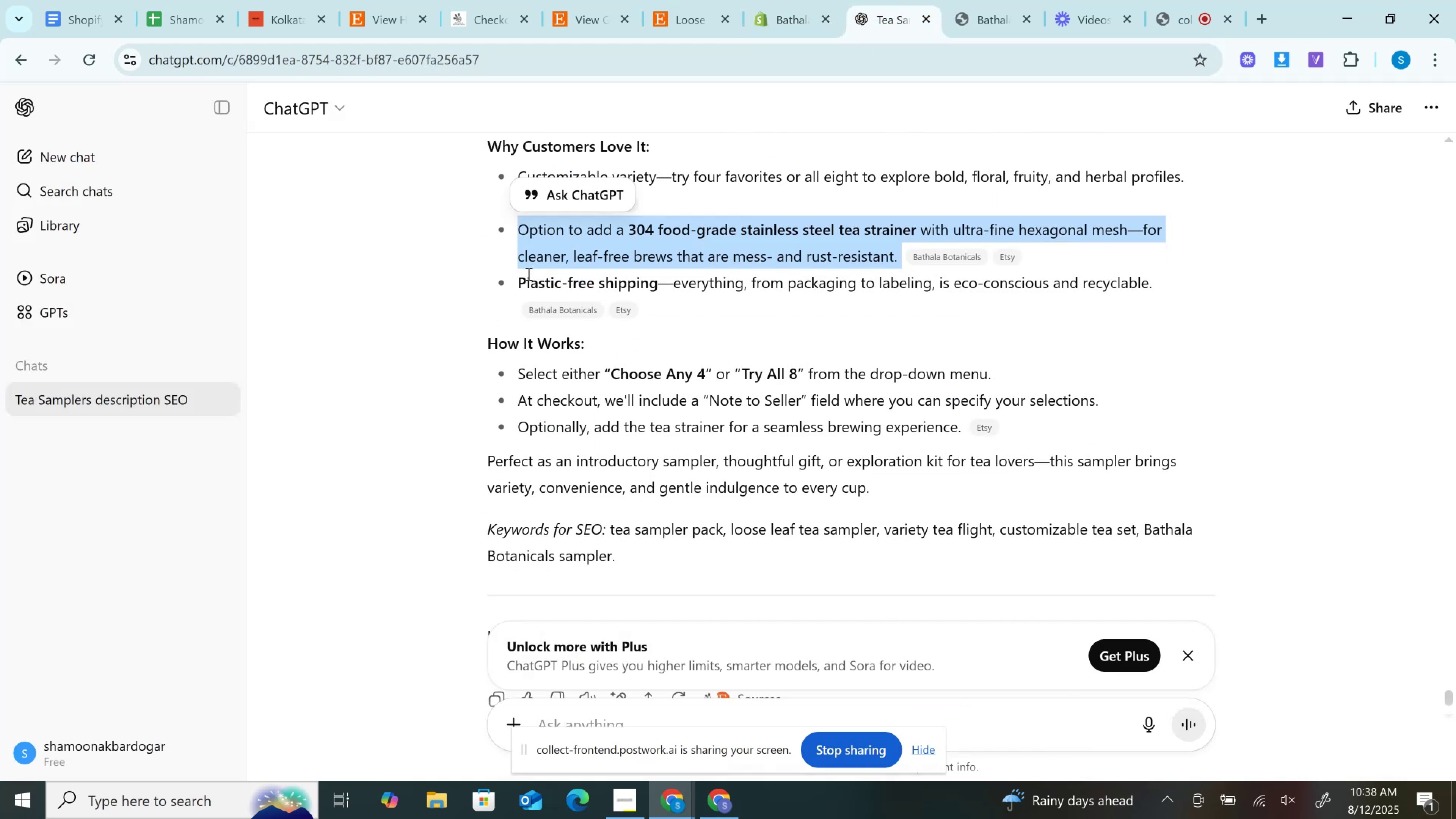 
left_click_drag(start_coordinate=[516, 278], to_coordinate=[1175, 281])
 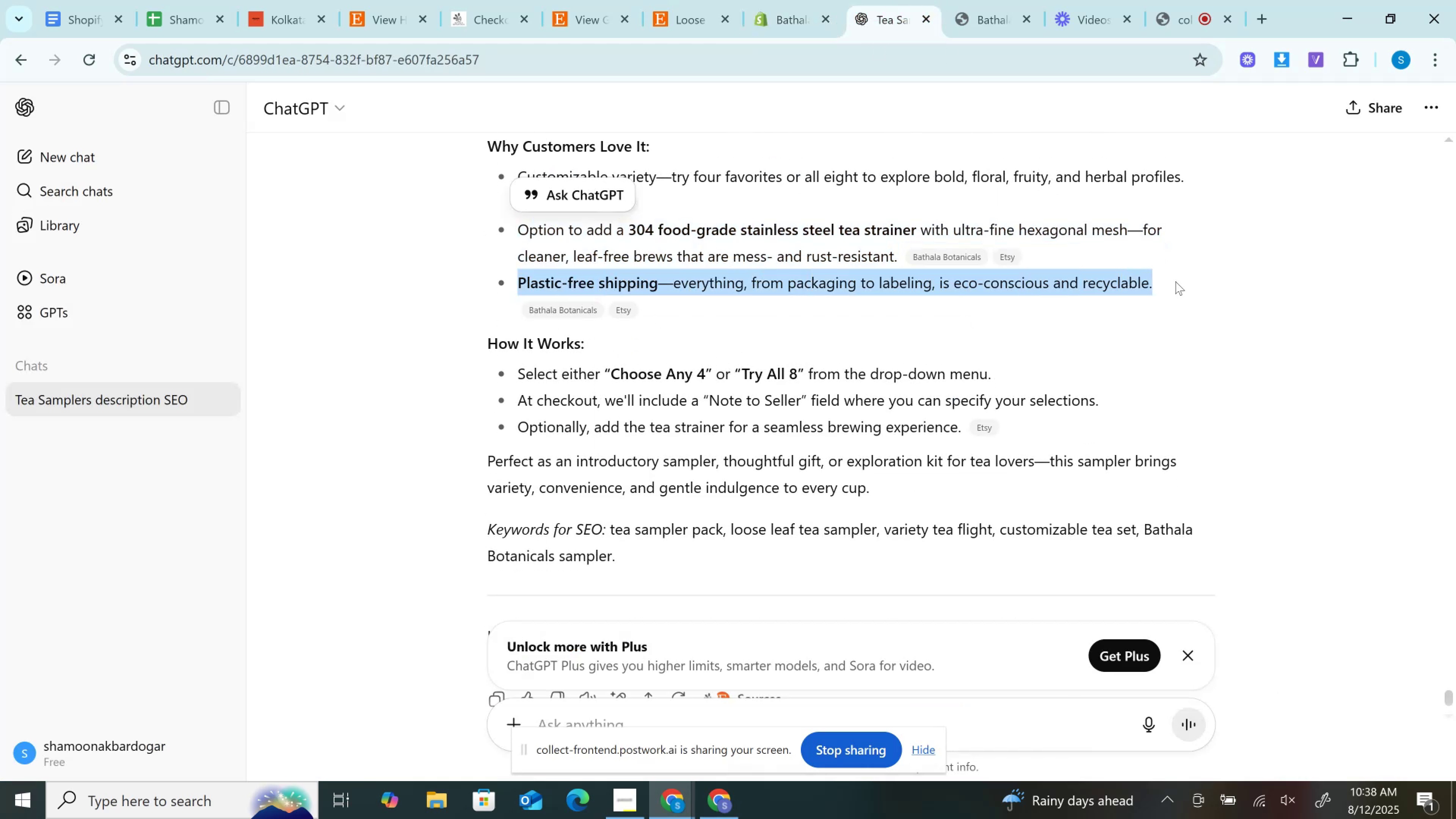 
key(Control+C)
 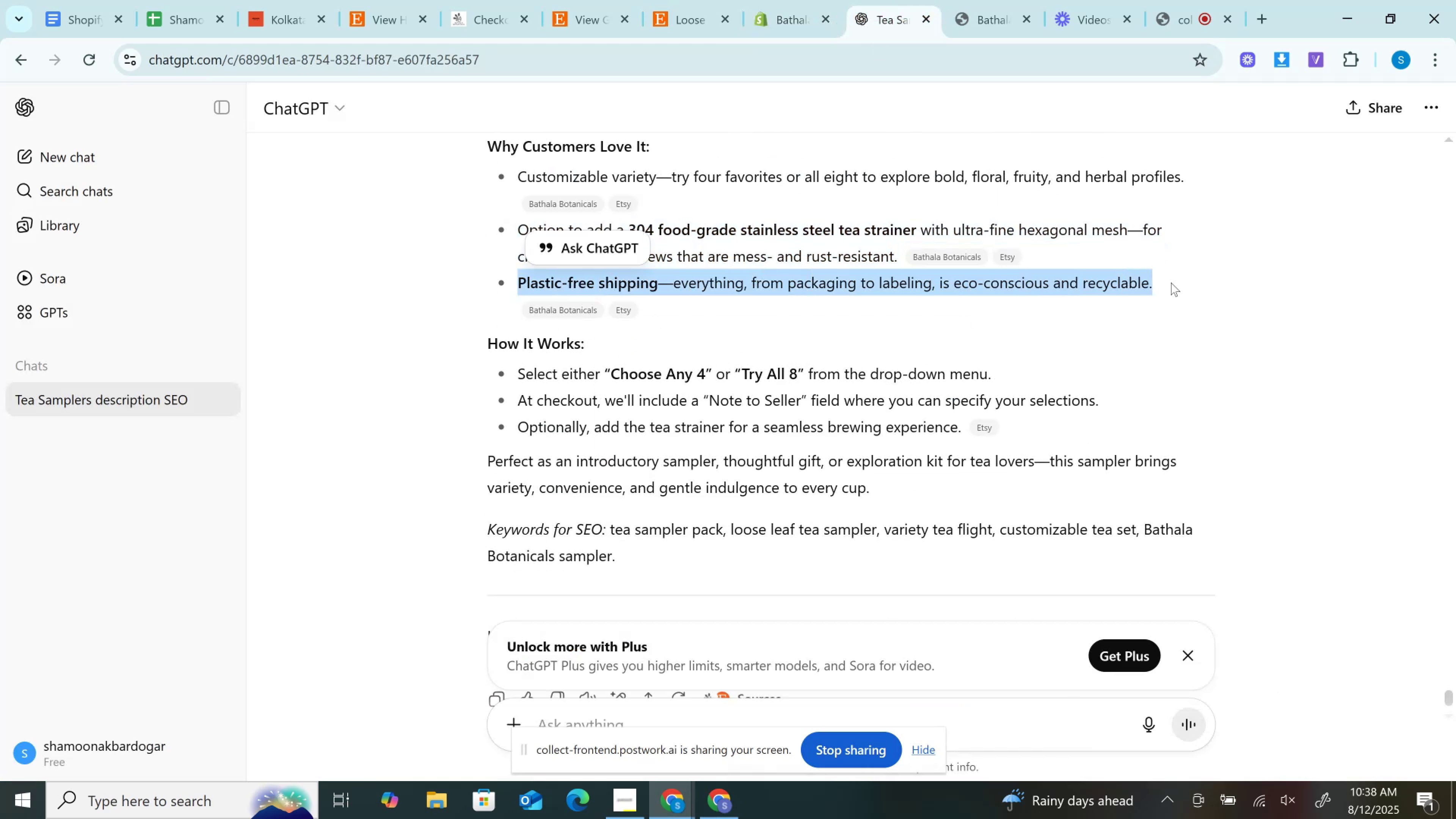 
key(Control+C)
 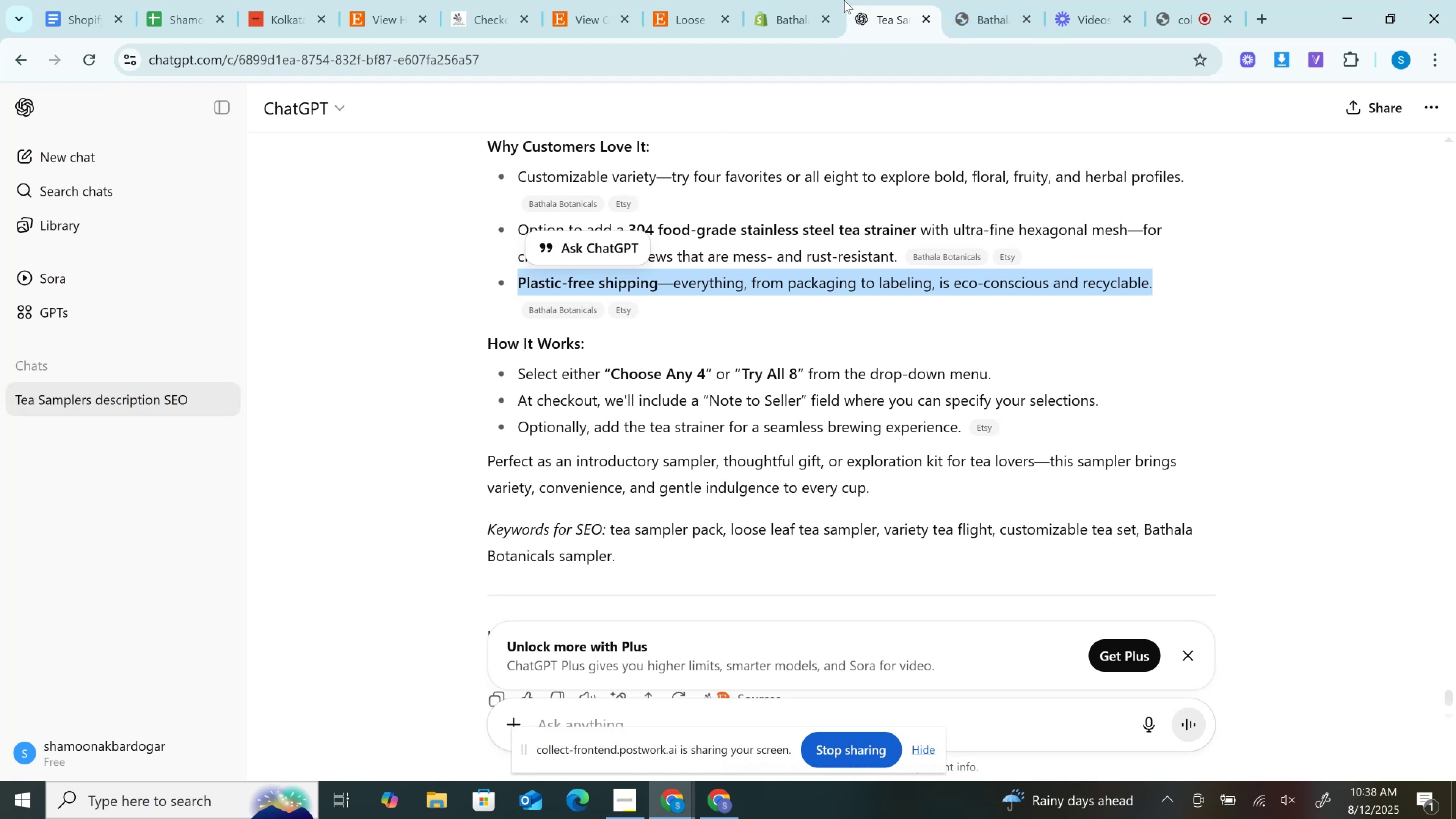 
left_click([835, 0])
 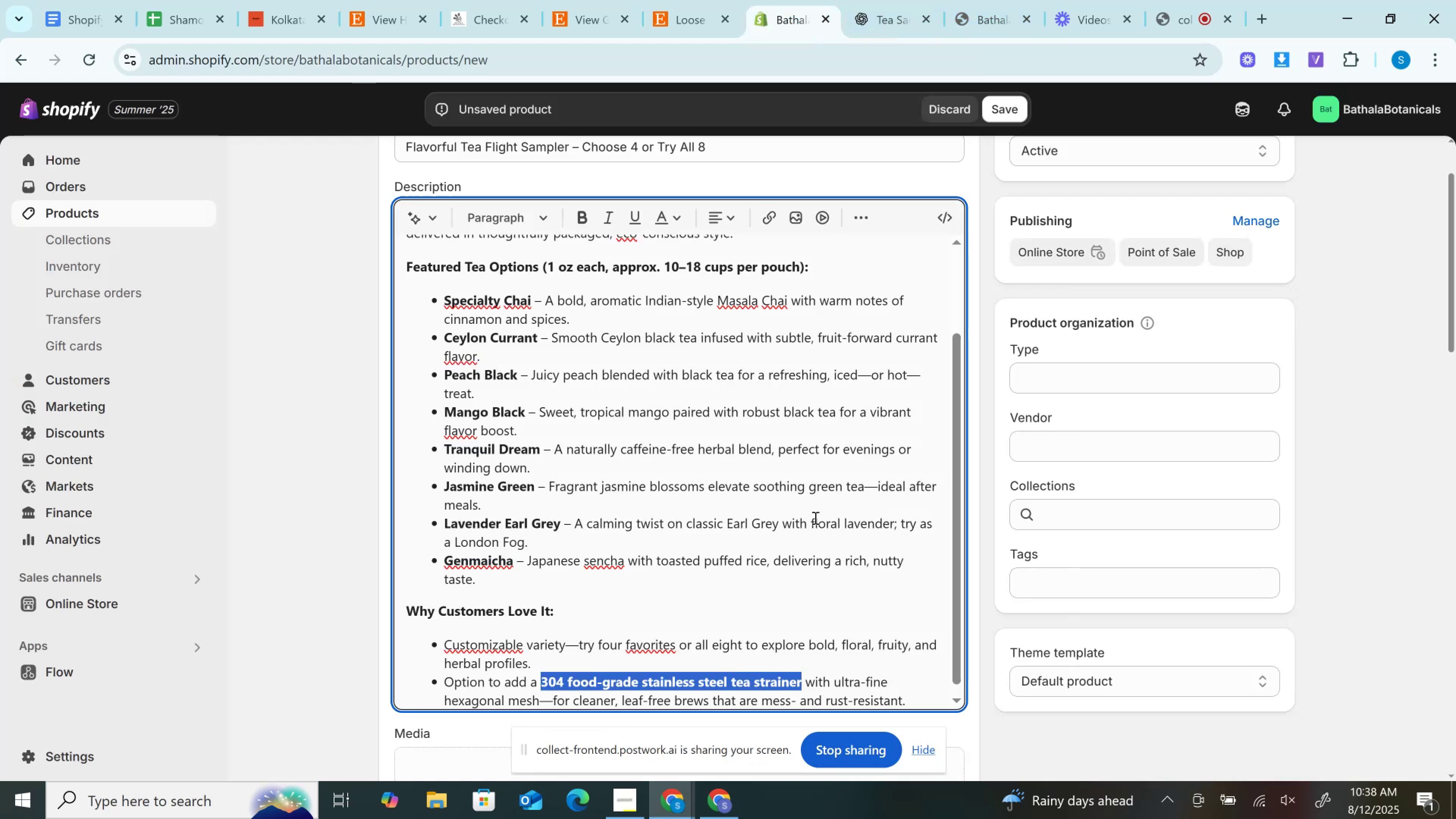 
left_click([814, 518])
 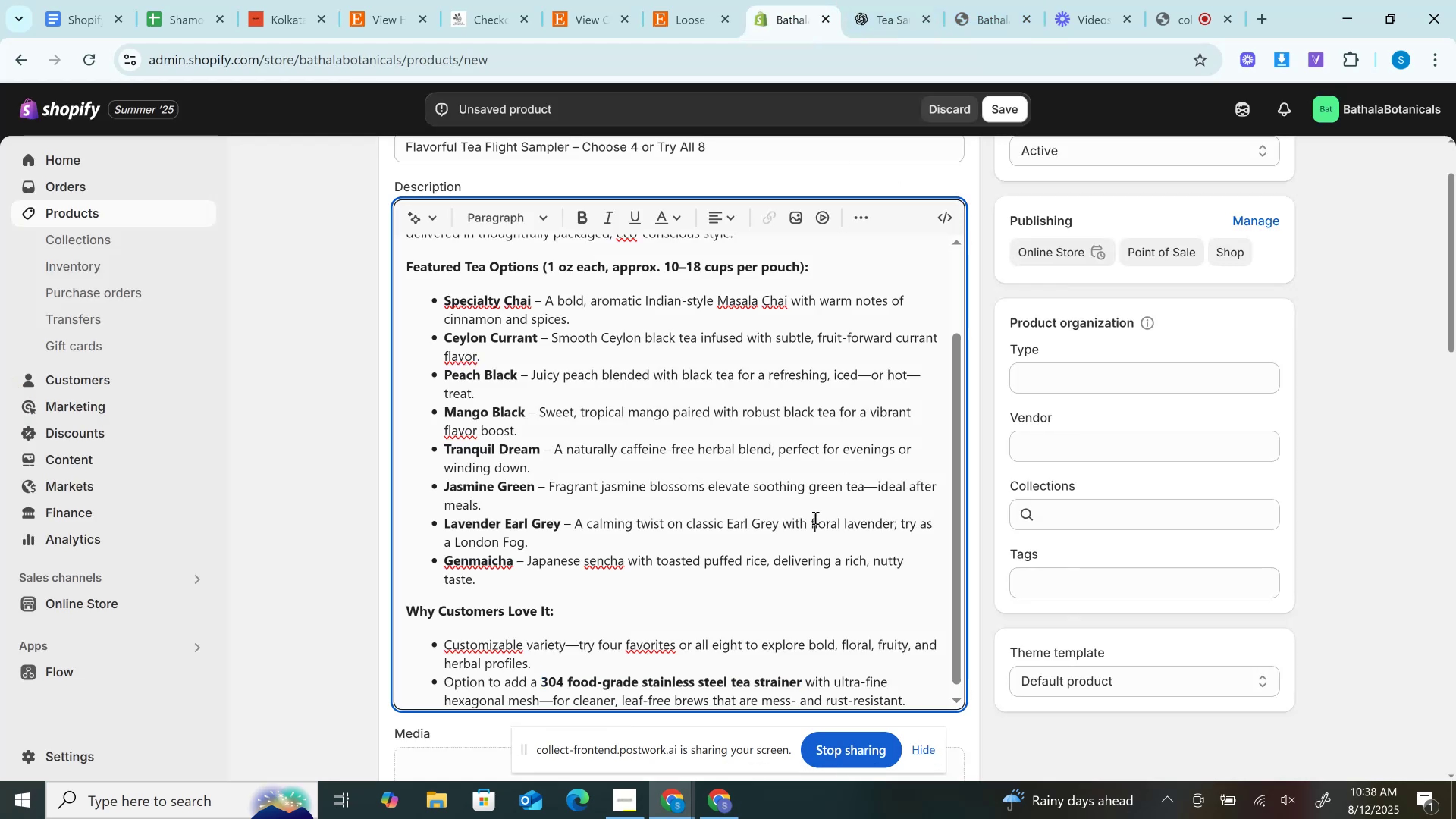 
scroll: coordinate [814, 518], scroll_direction: down, amount: 3.0
 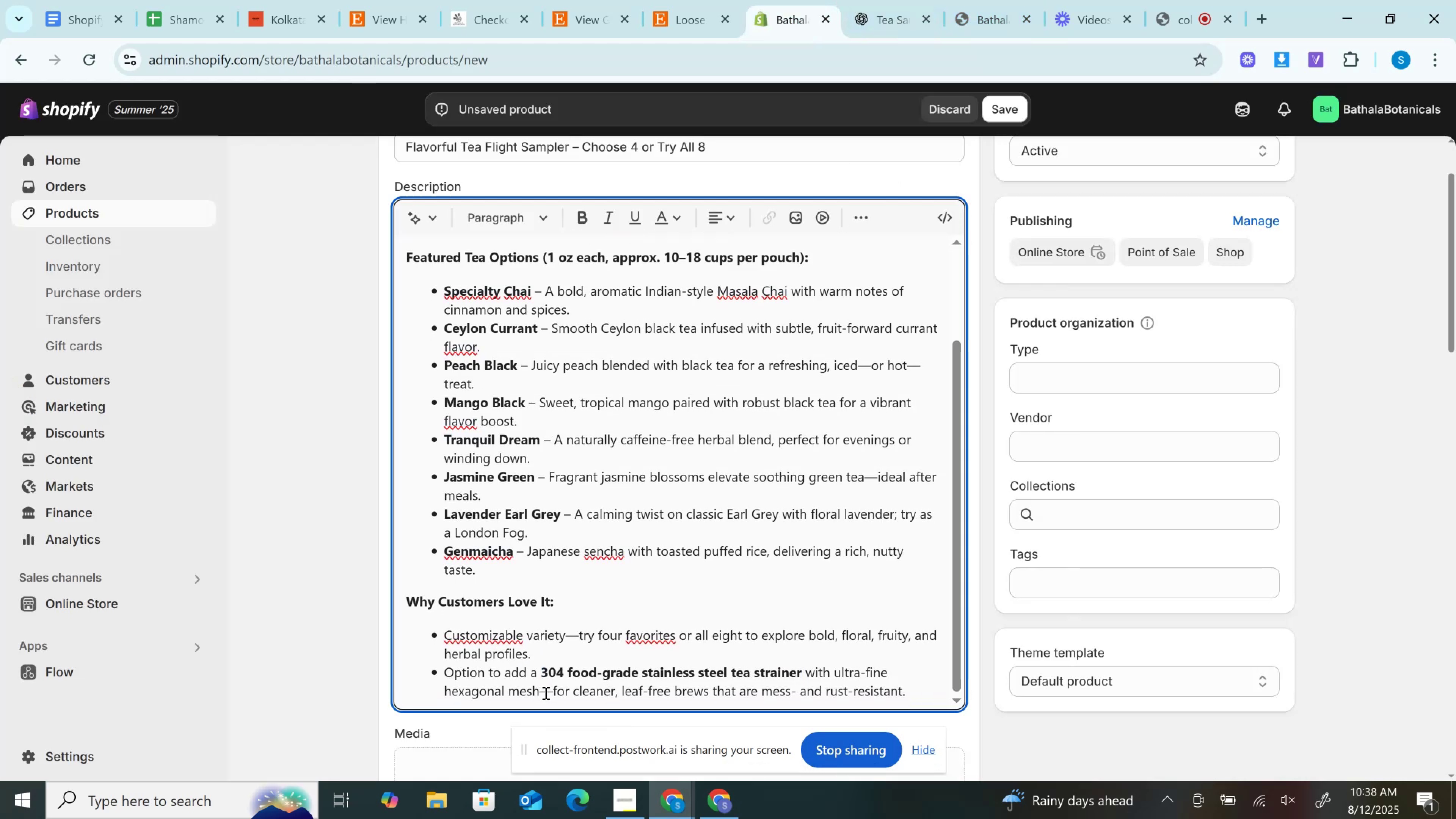 
double_click([550, 694])
 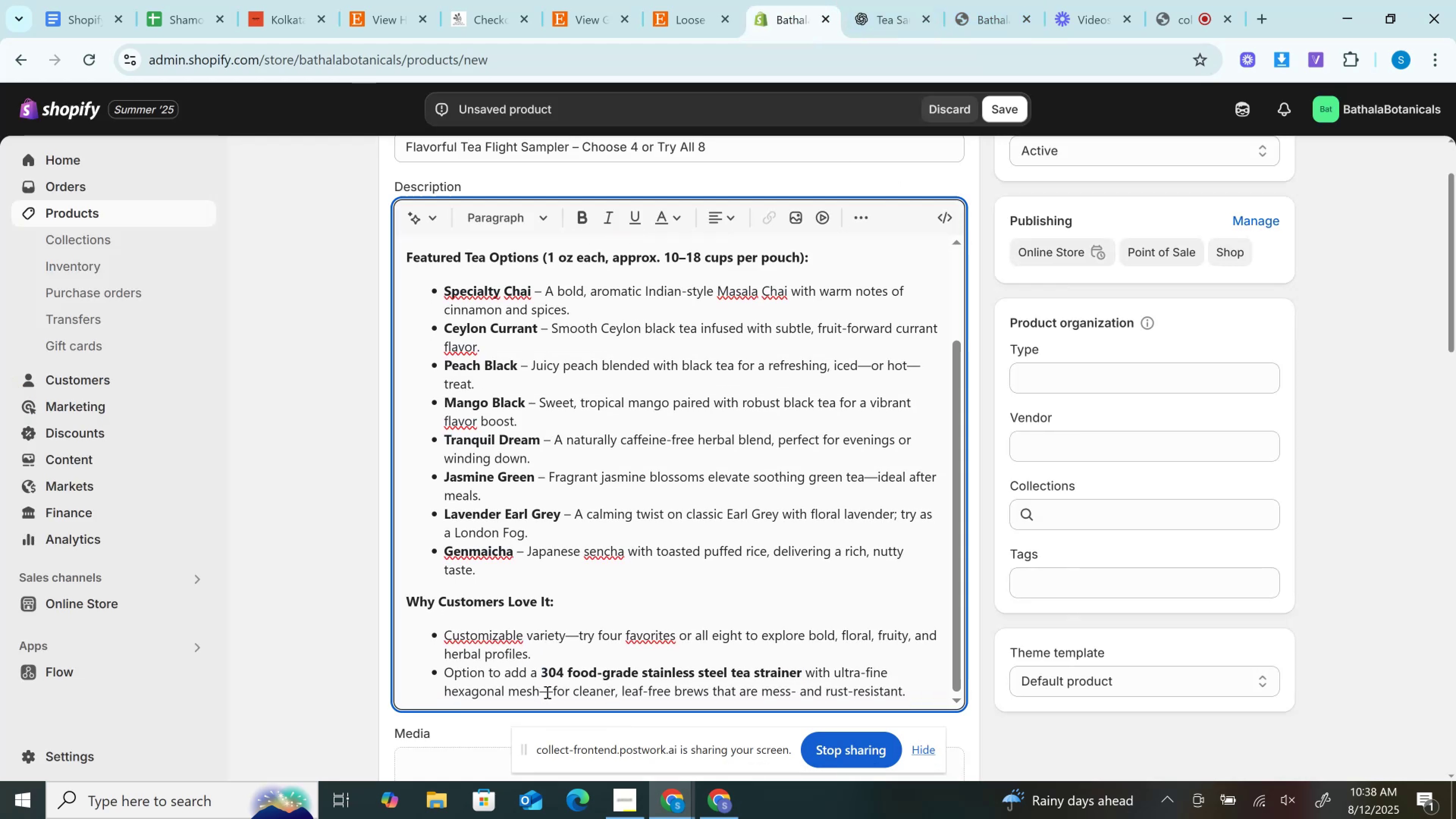 
key(Backspace)
 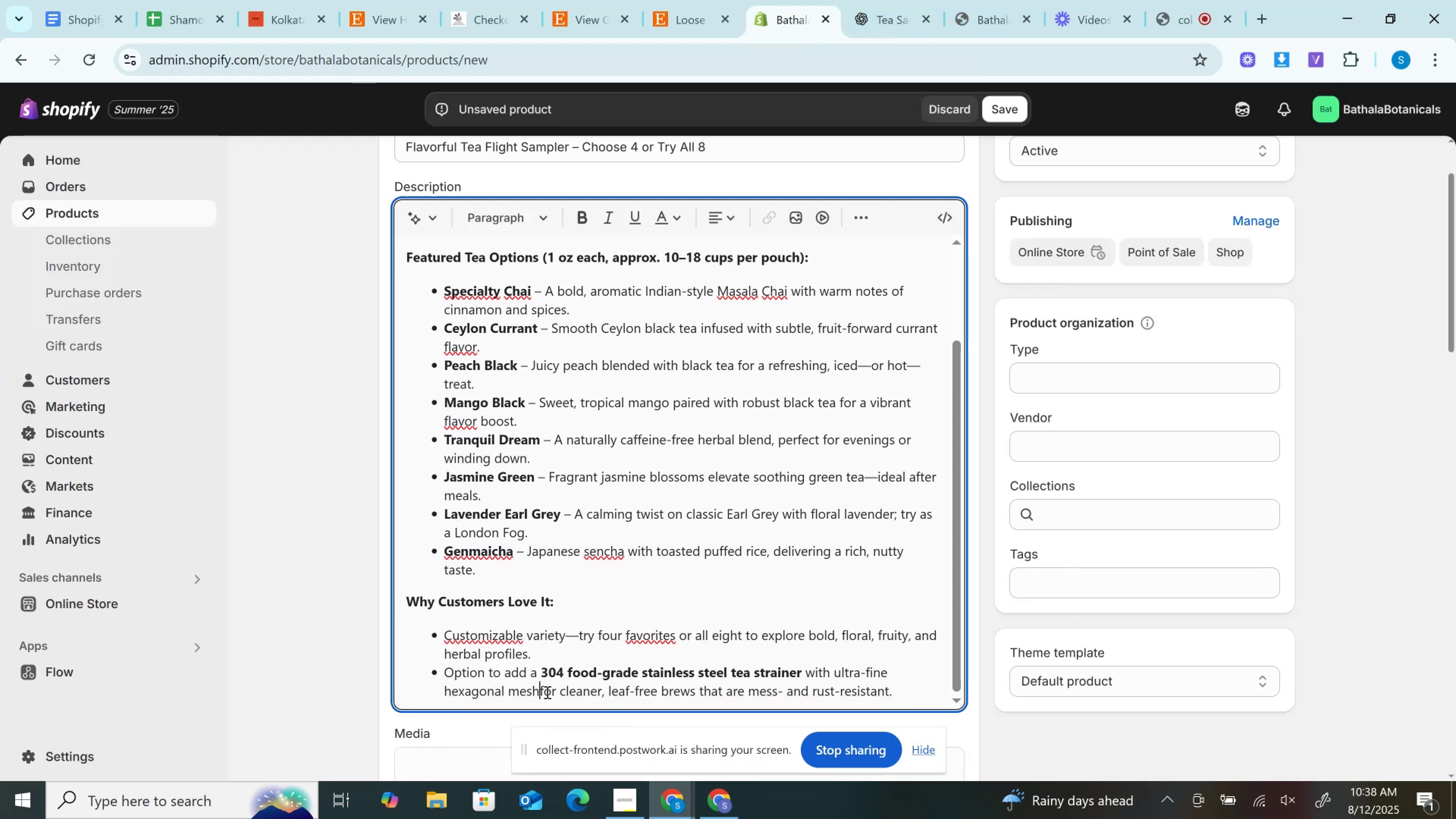 
key(Space)
 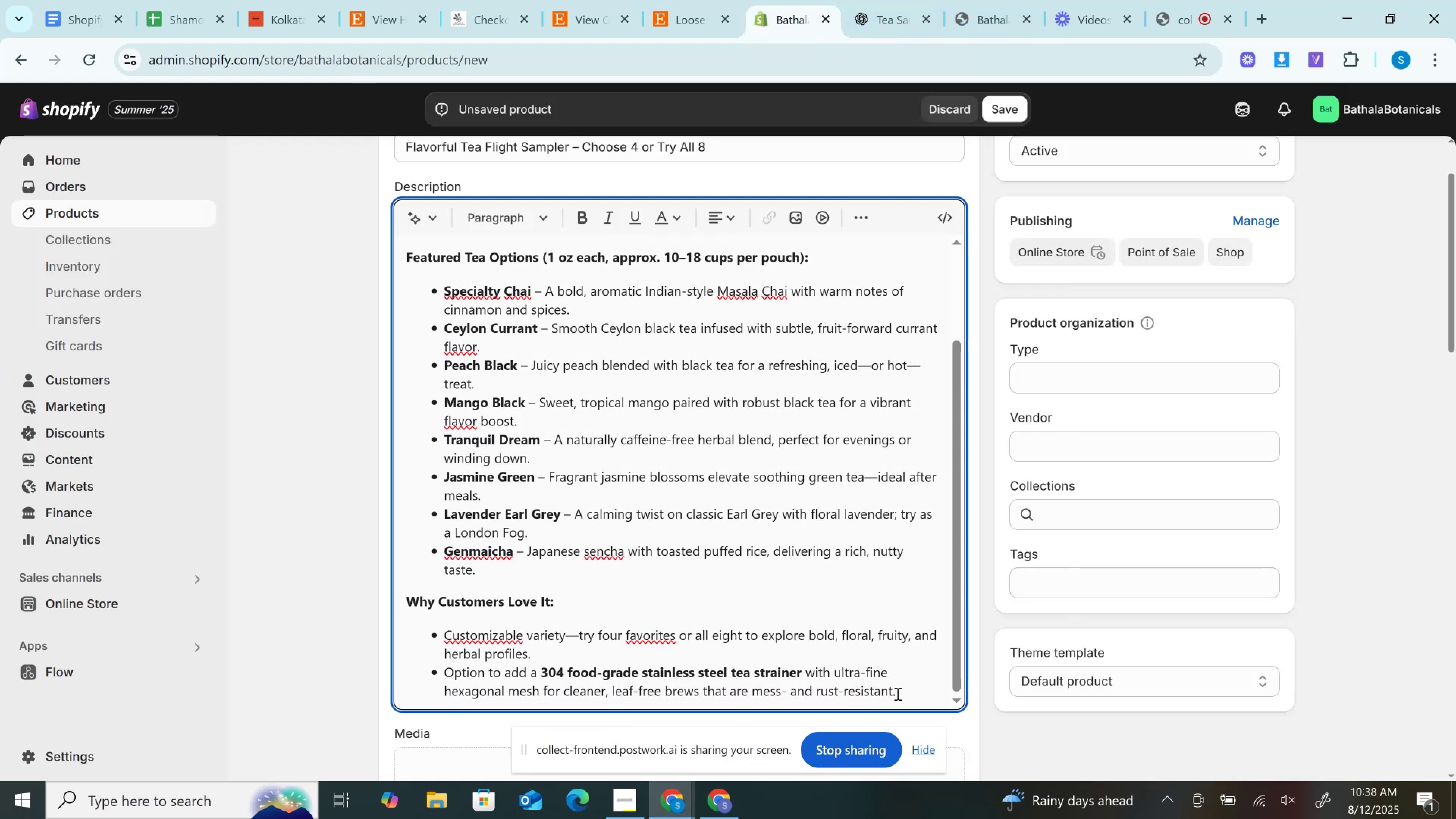 
left_click([899, 693])
 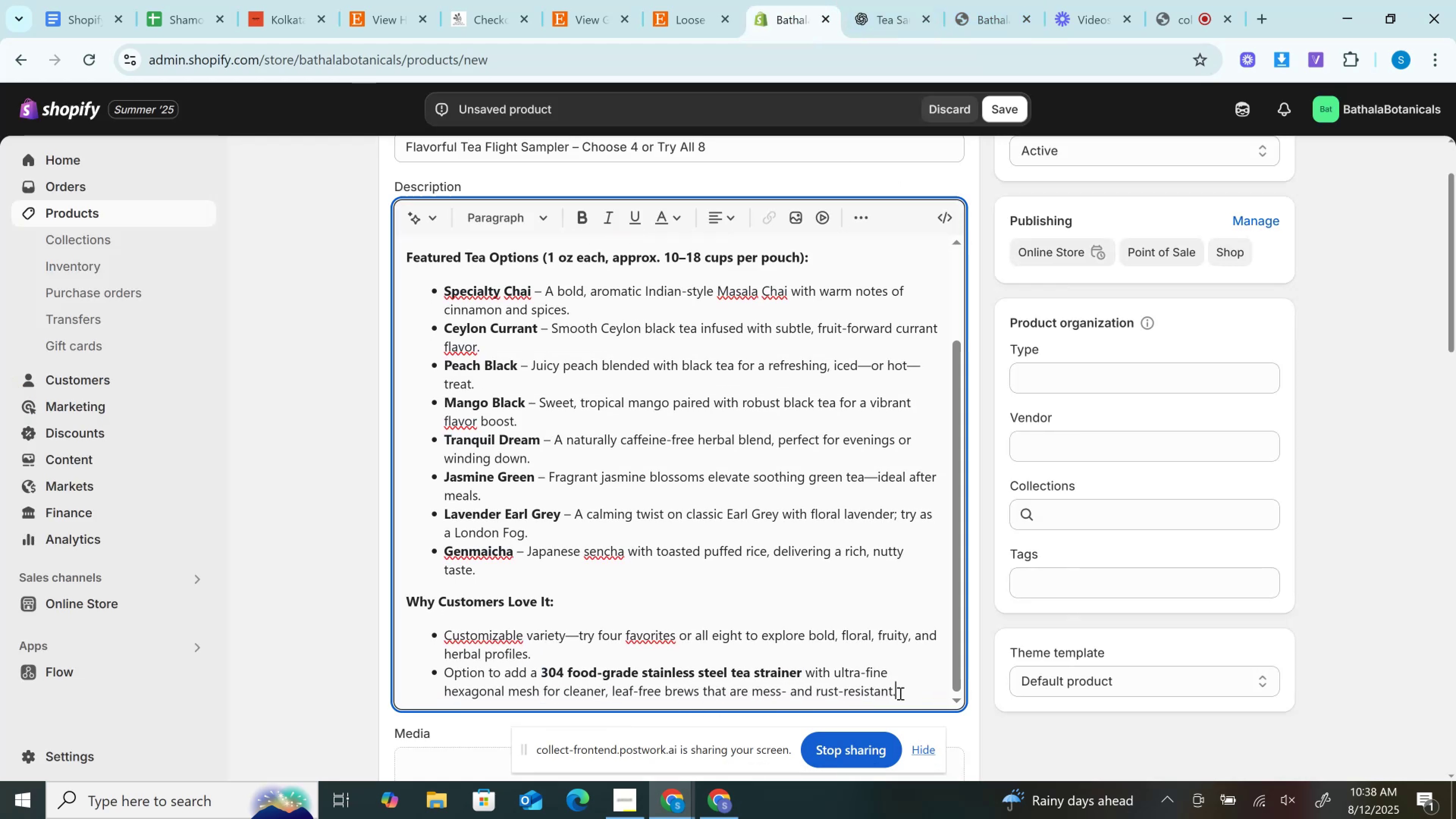 
key(Enter)
 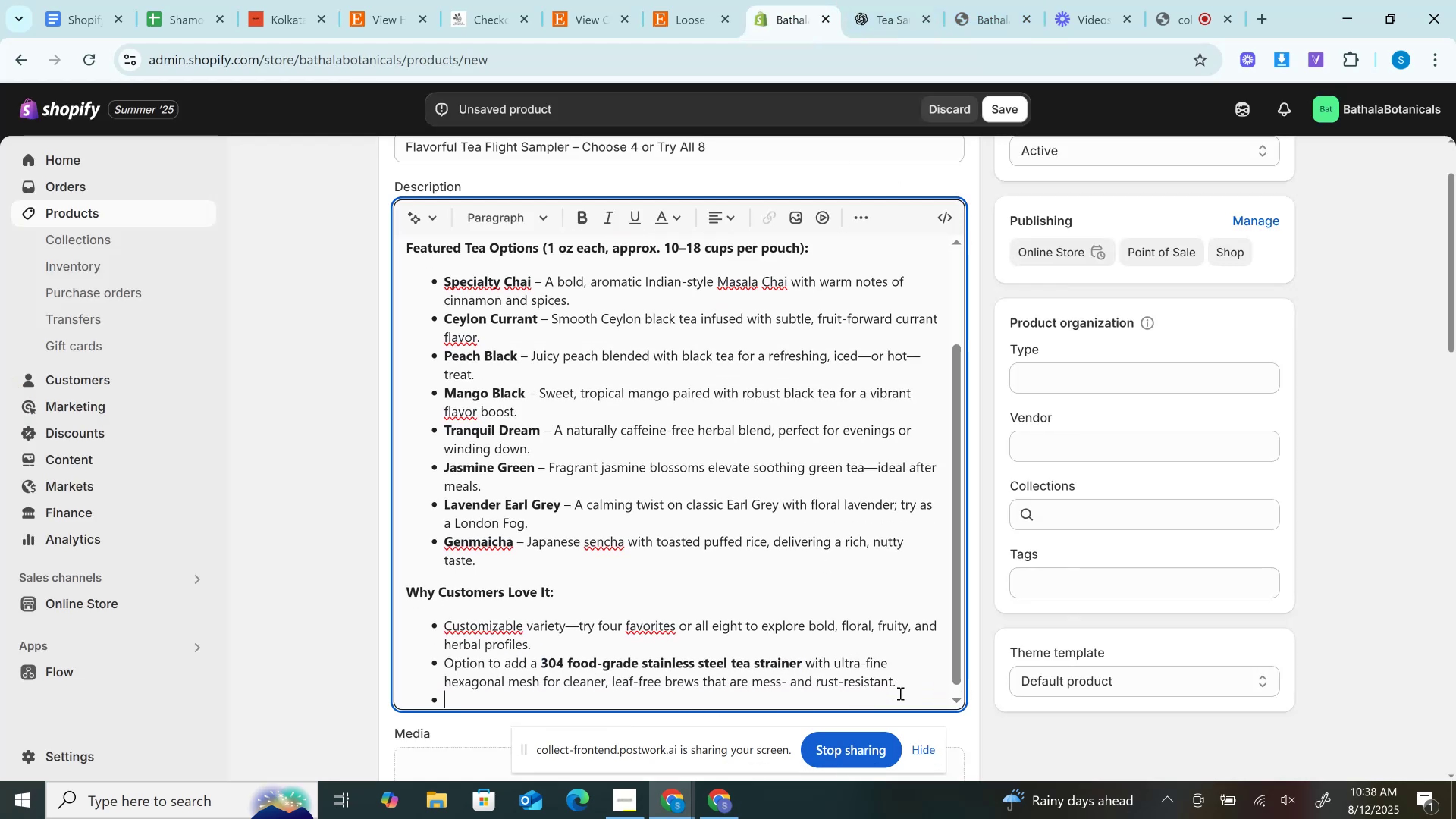 
key(Control+V)
 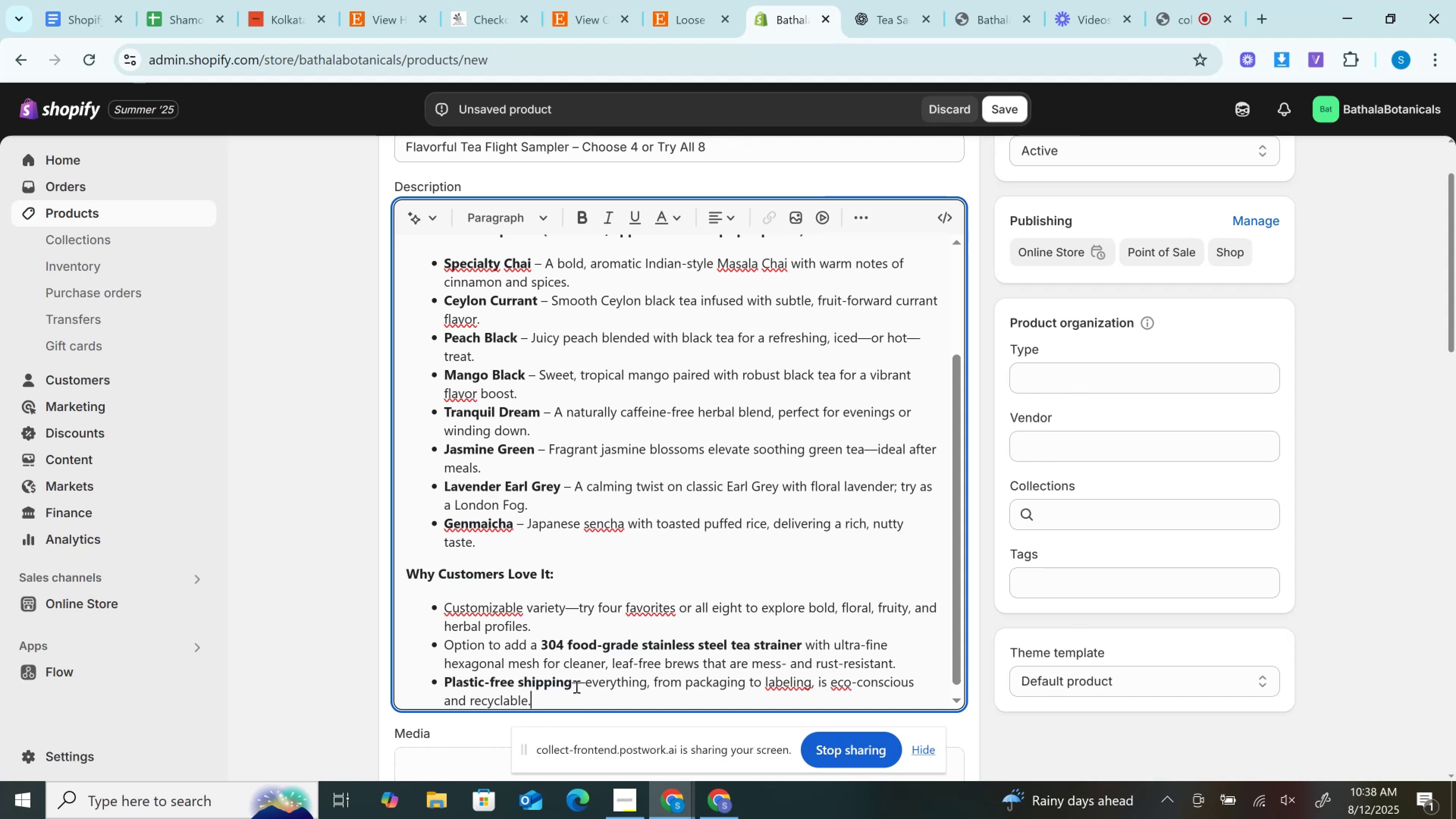 
left_click_drag(start_coordinate=[584, 683], to_coordinate=[442, 679])
 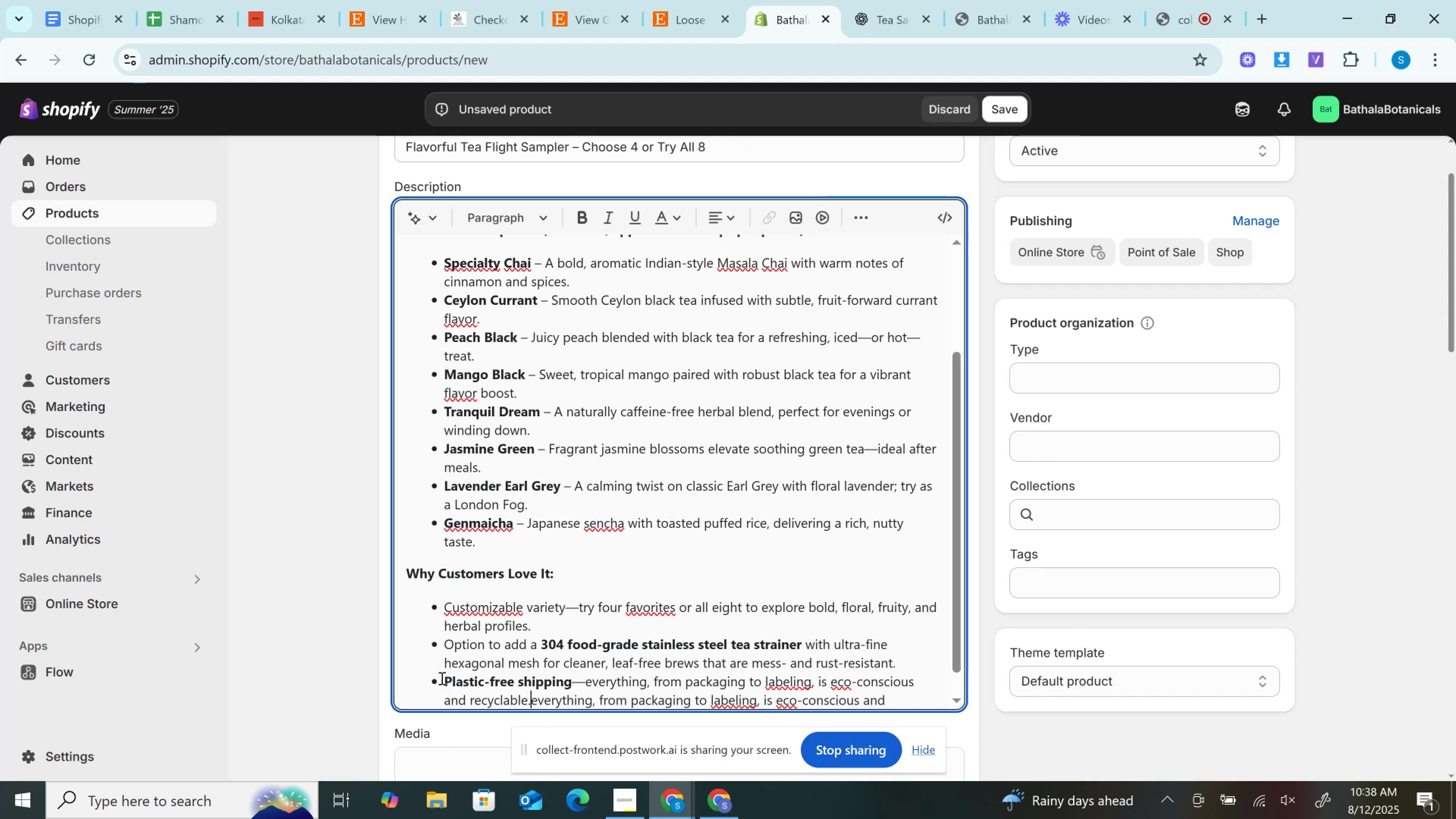 
key(Control+V)
 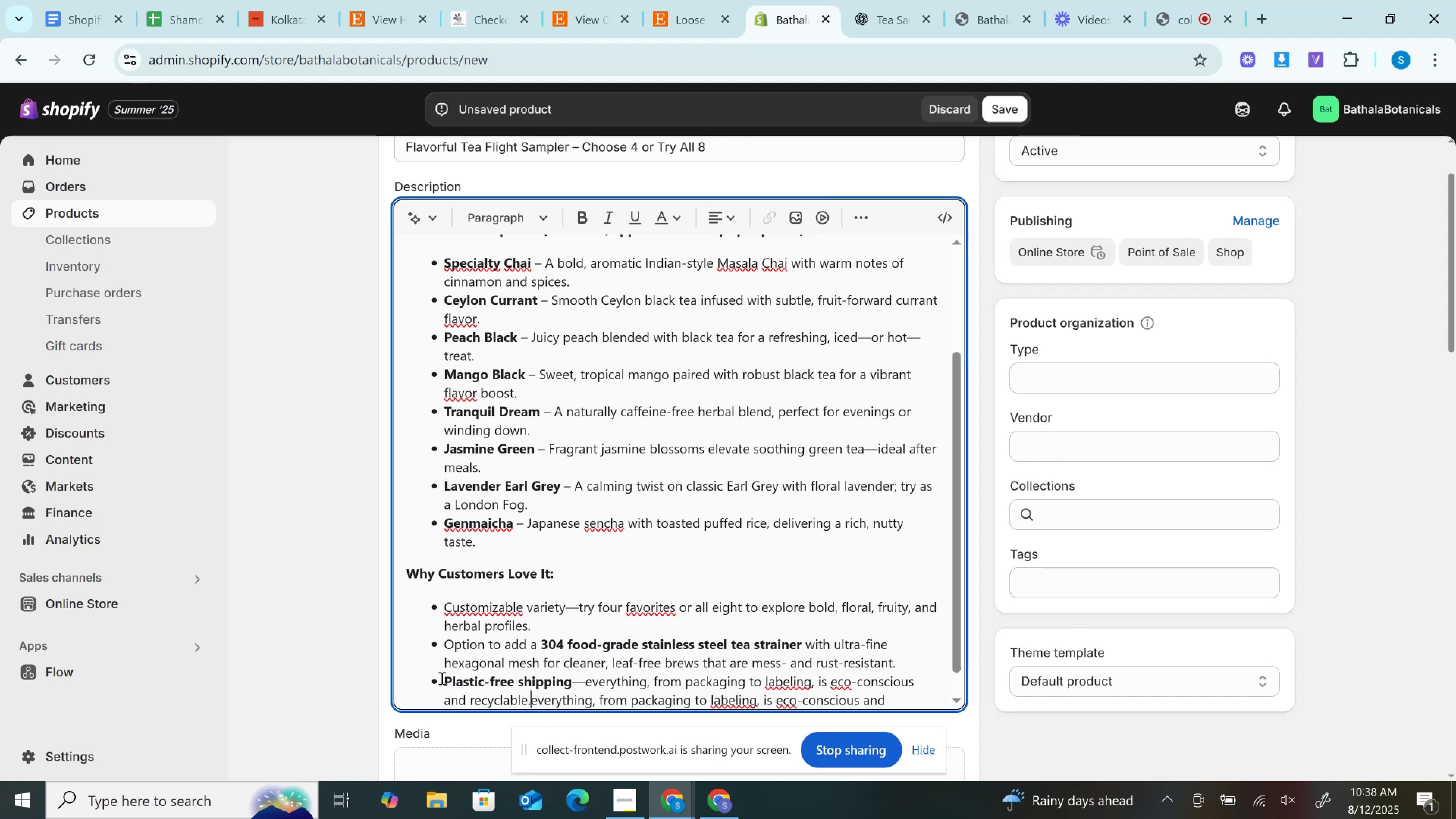 
key(Control+V)
 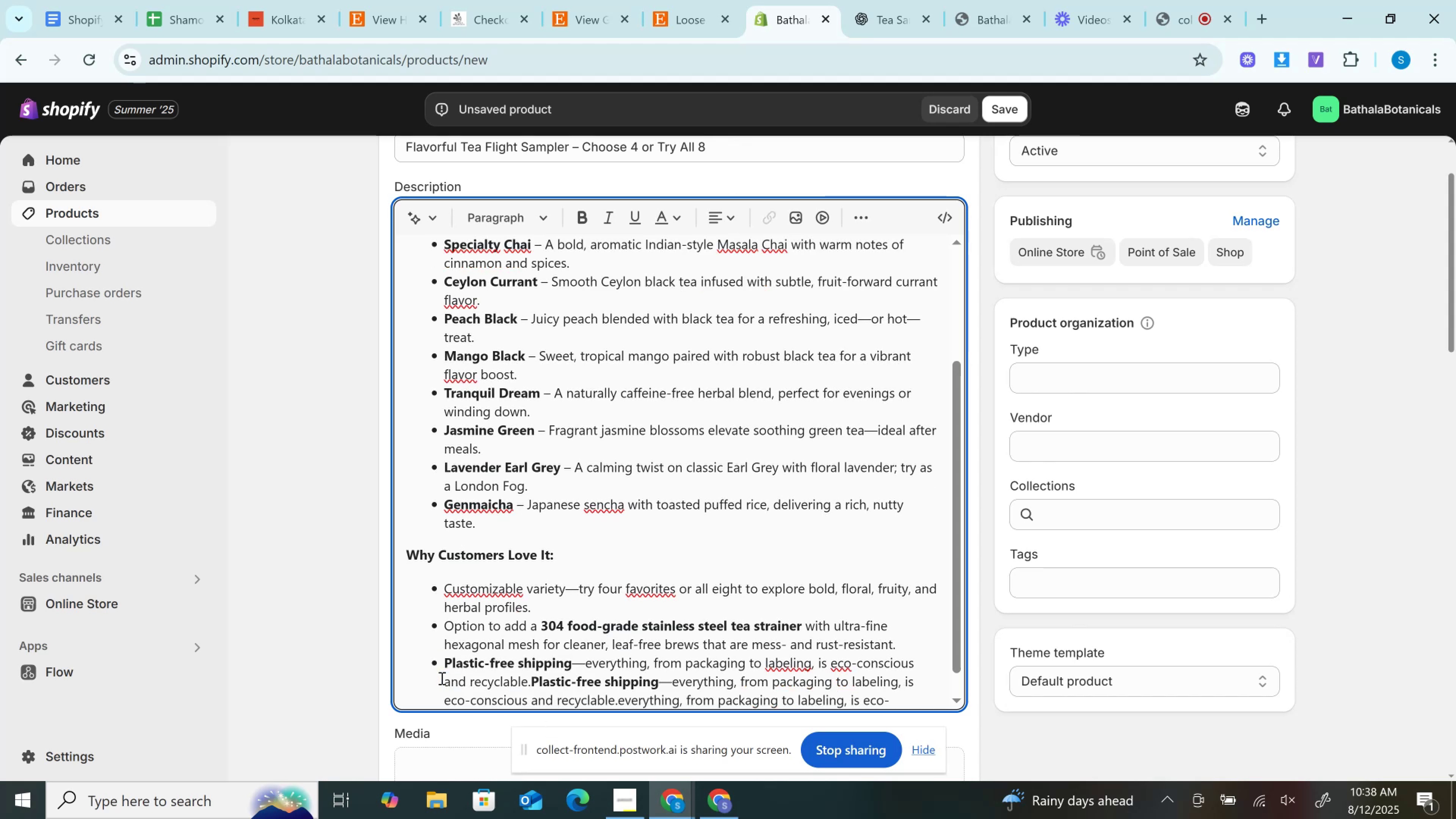 
key(Control+Z)
 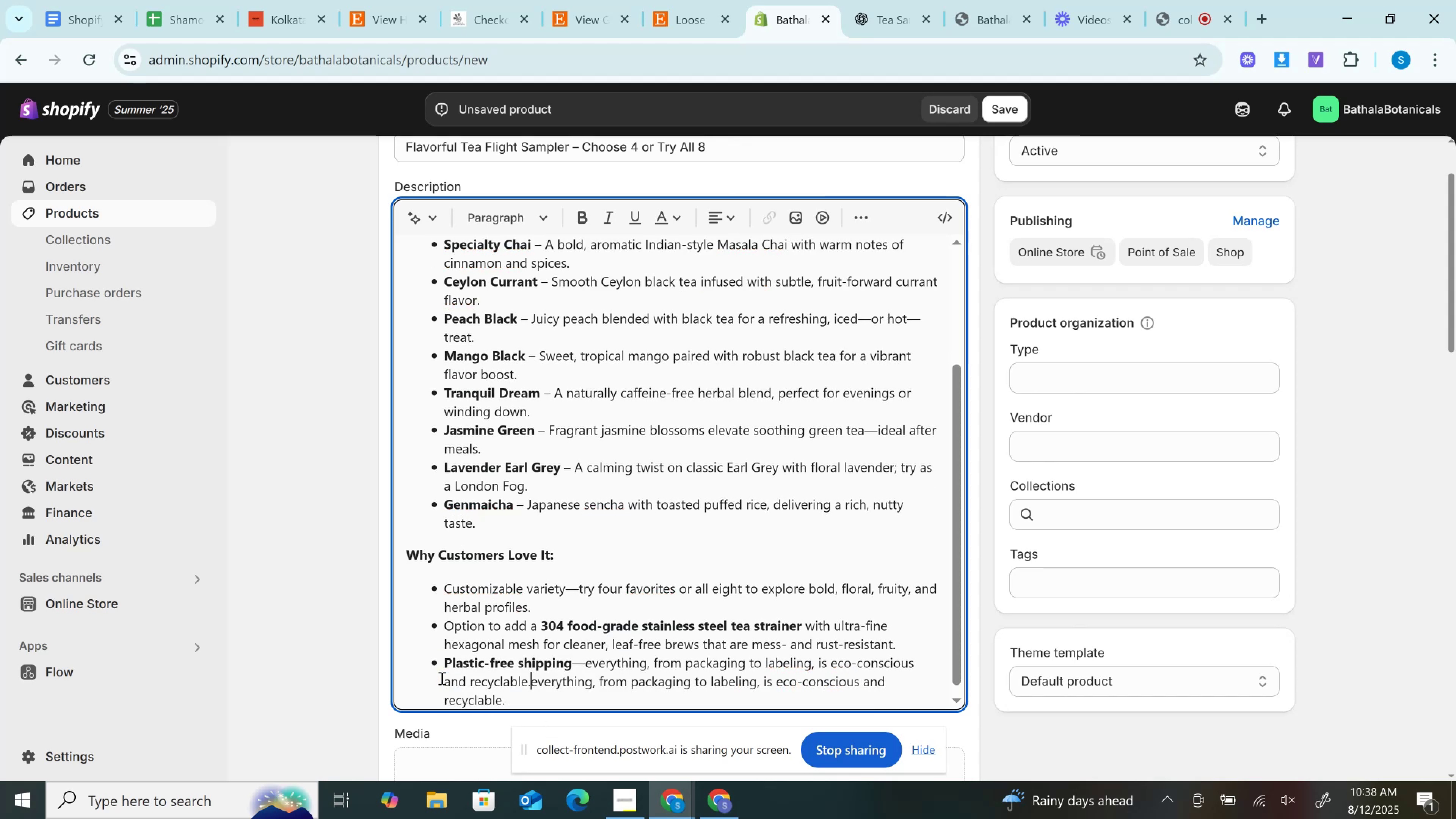 
key(Control+Z)
 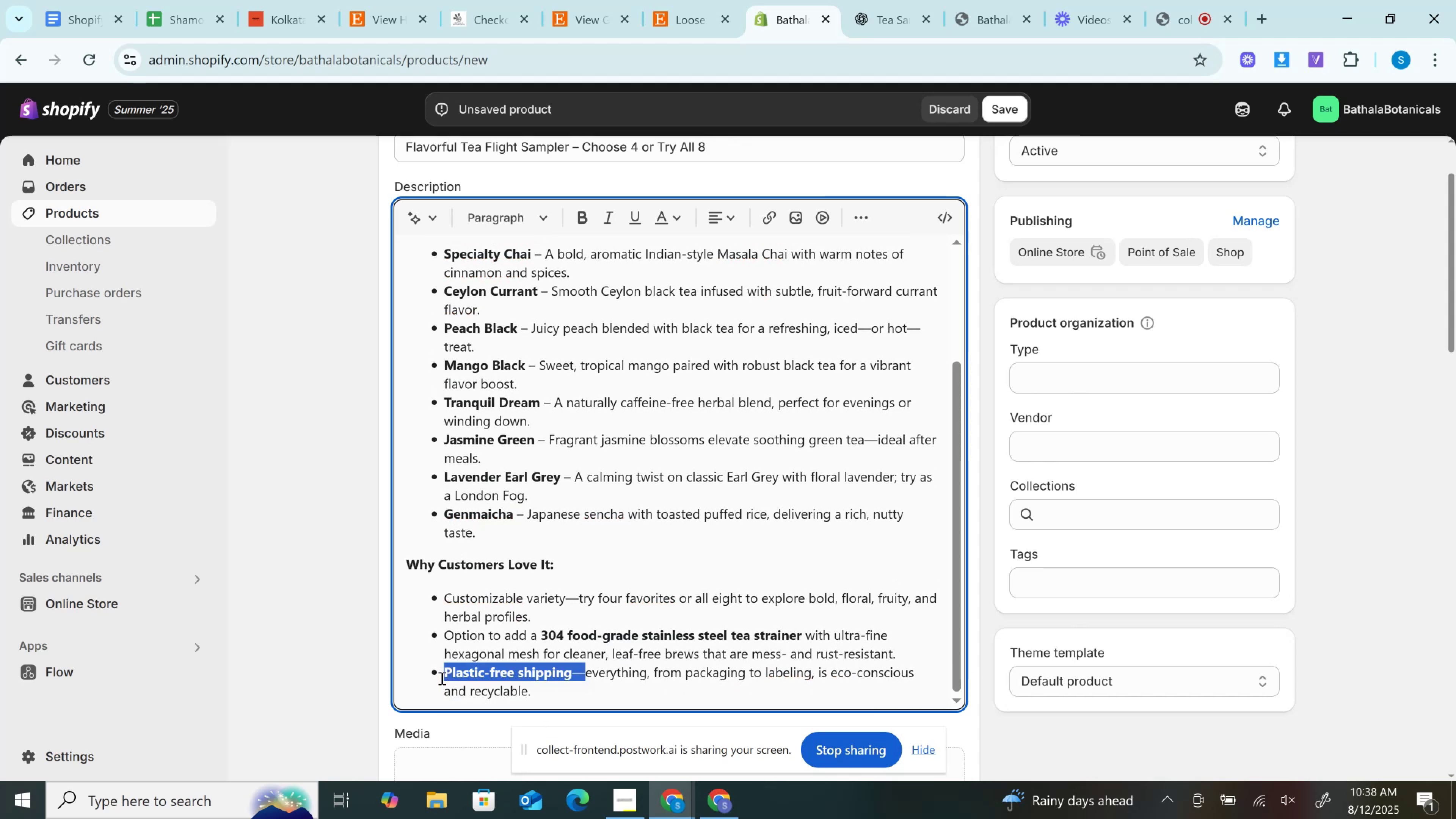 
key(Control+B)
 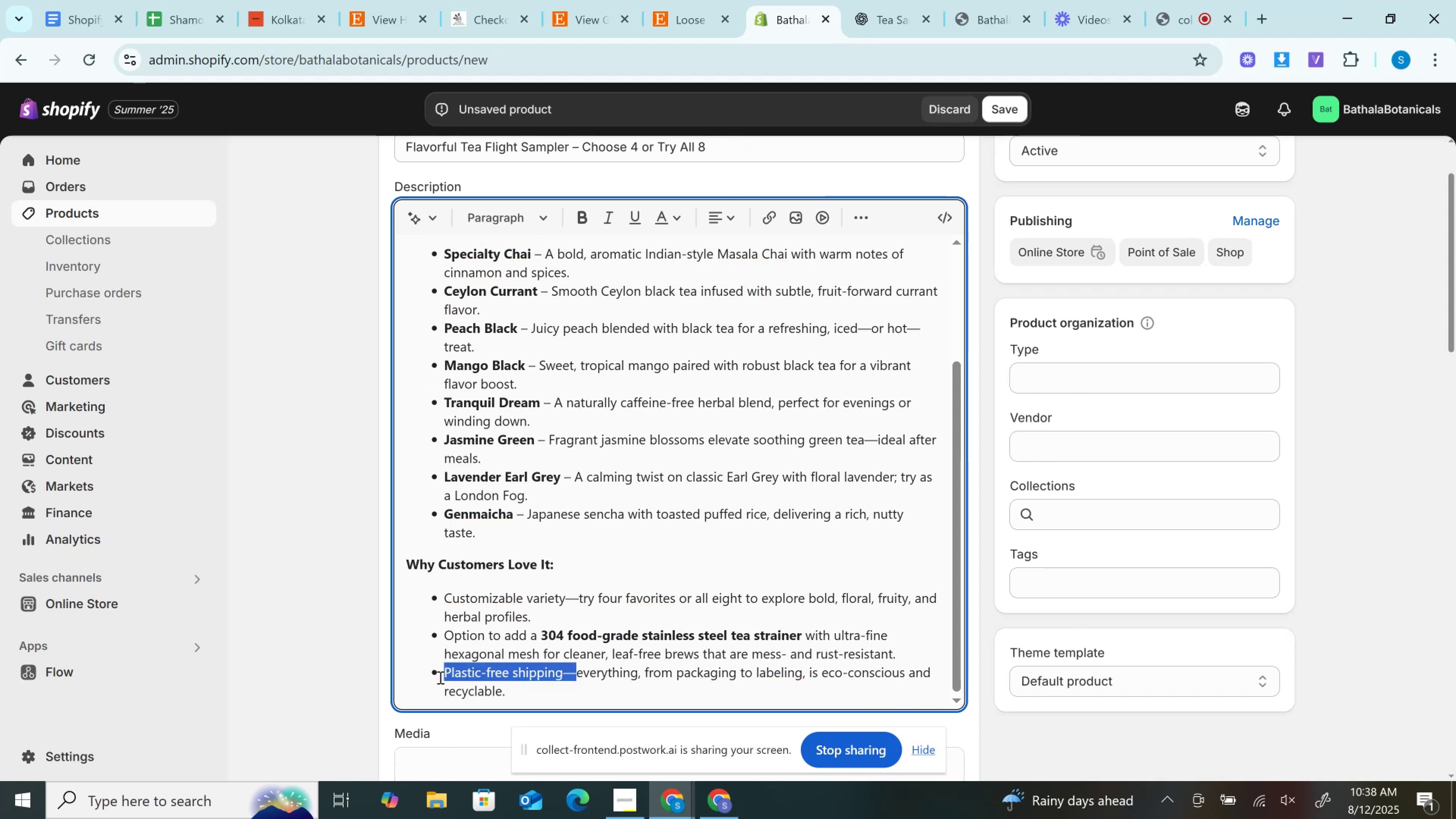 
key(Control+B)
 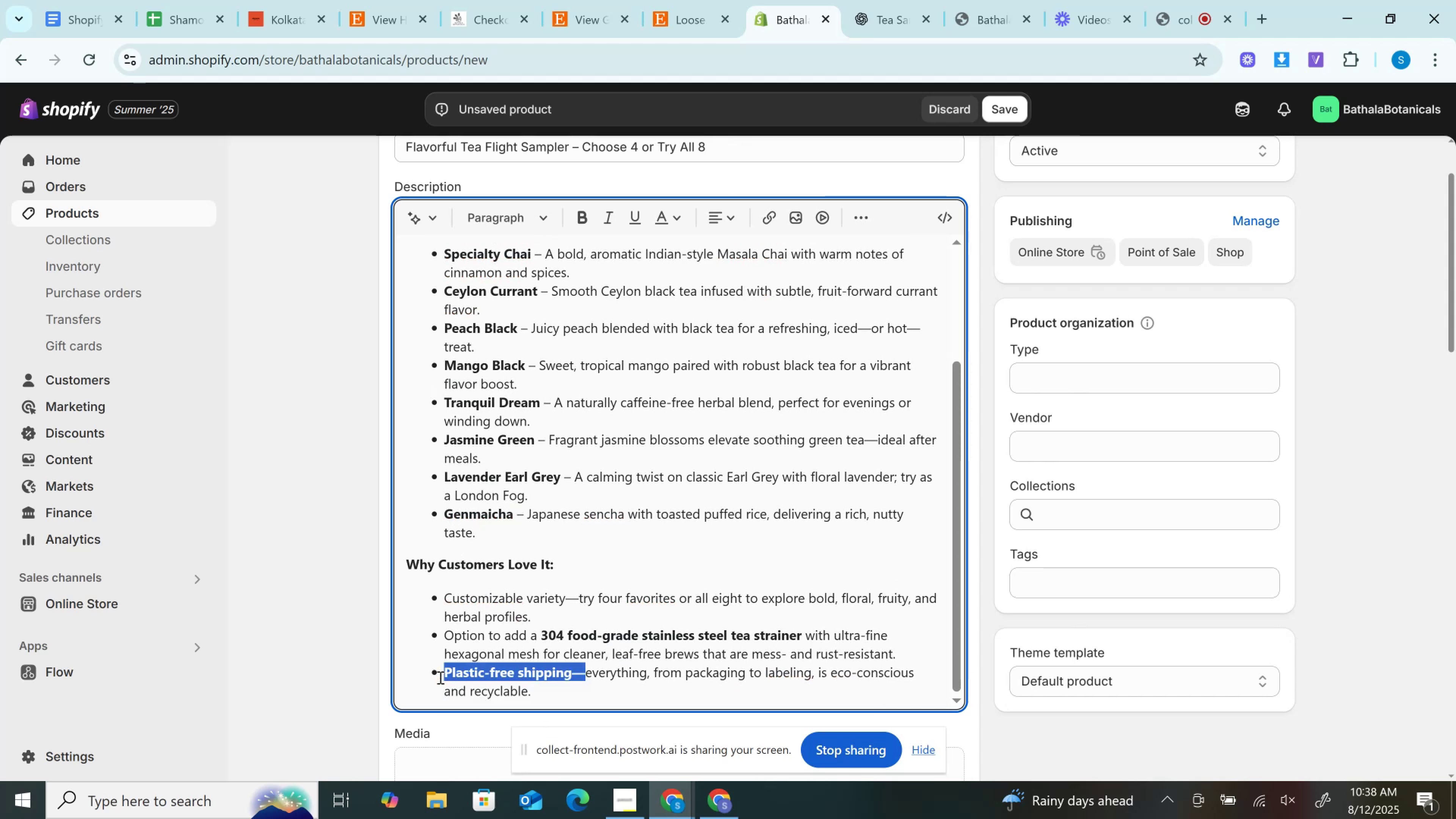 
key(ArrowRight)
 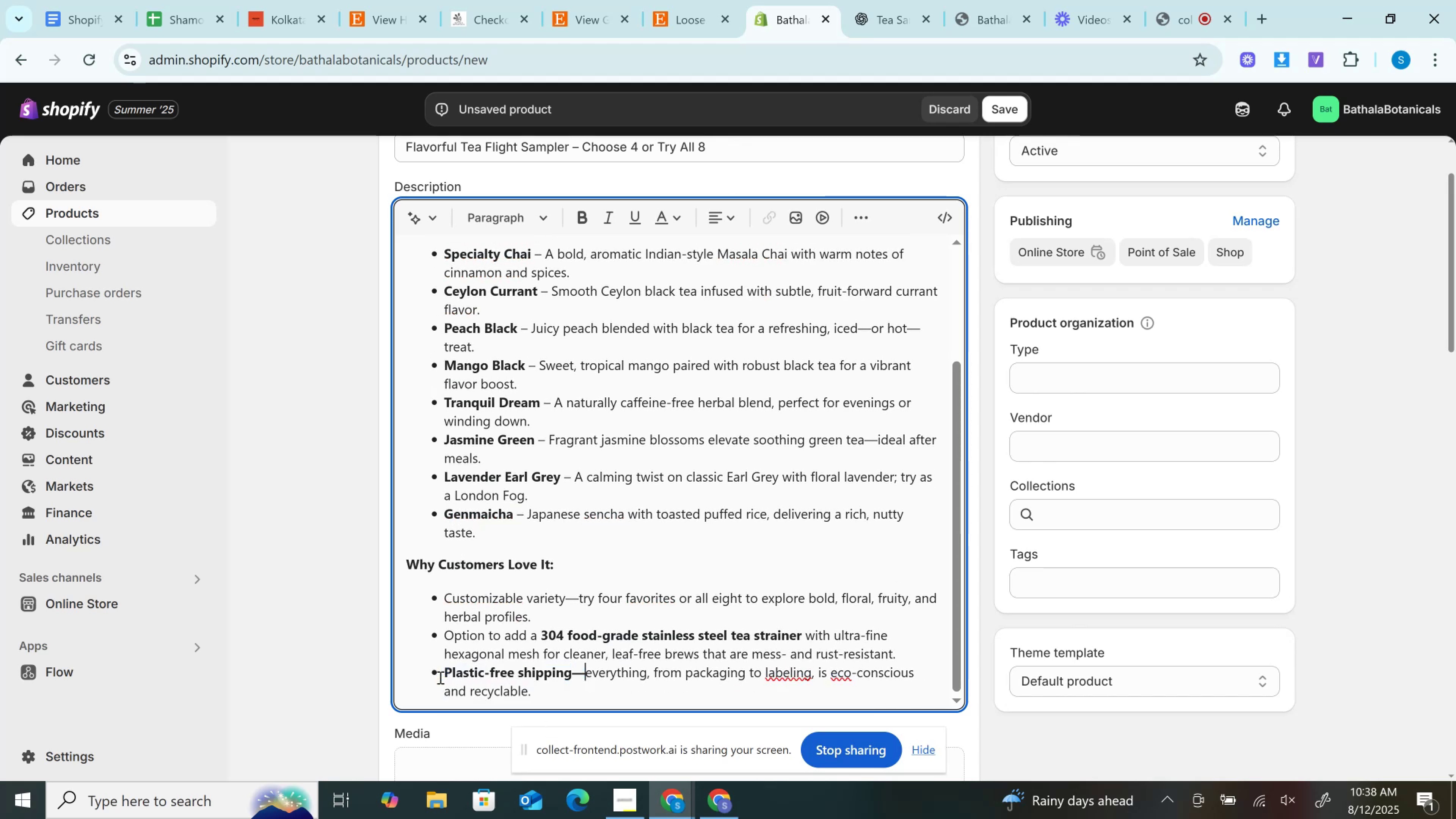 
key(Backspace)
 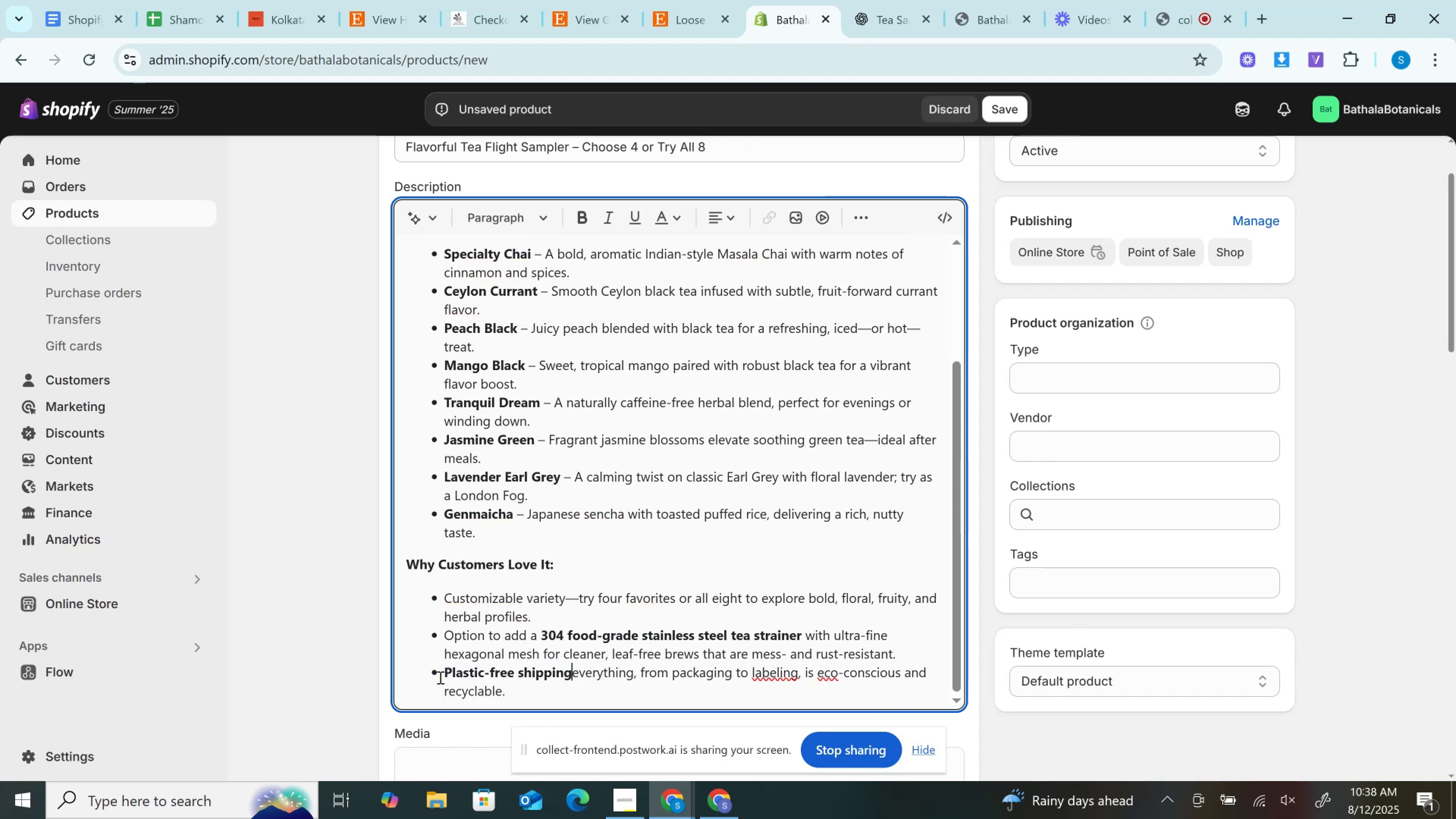 
key(Shift+Semicolon)
 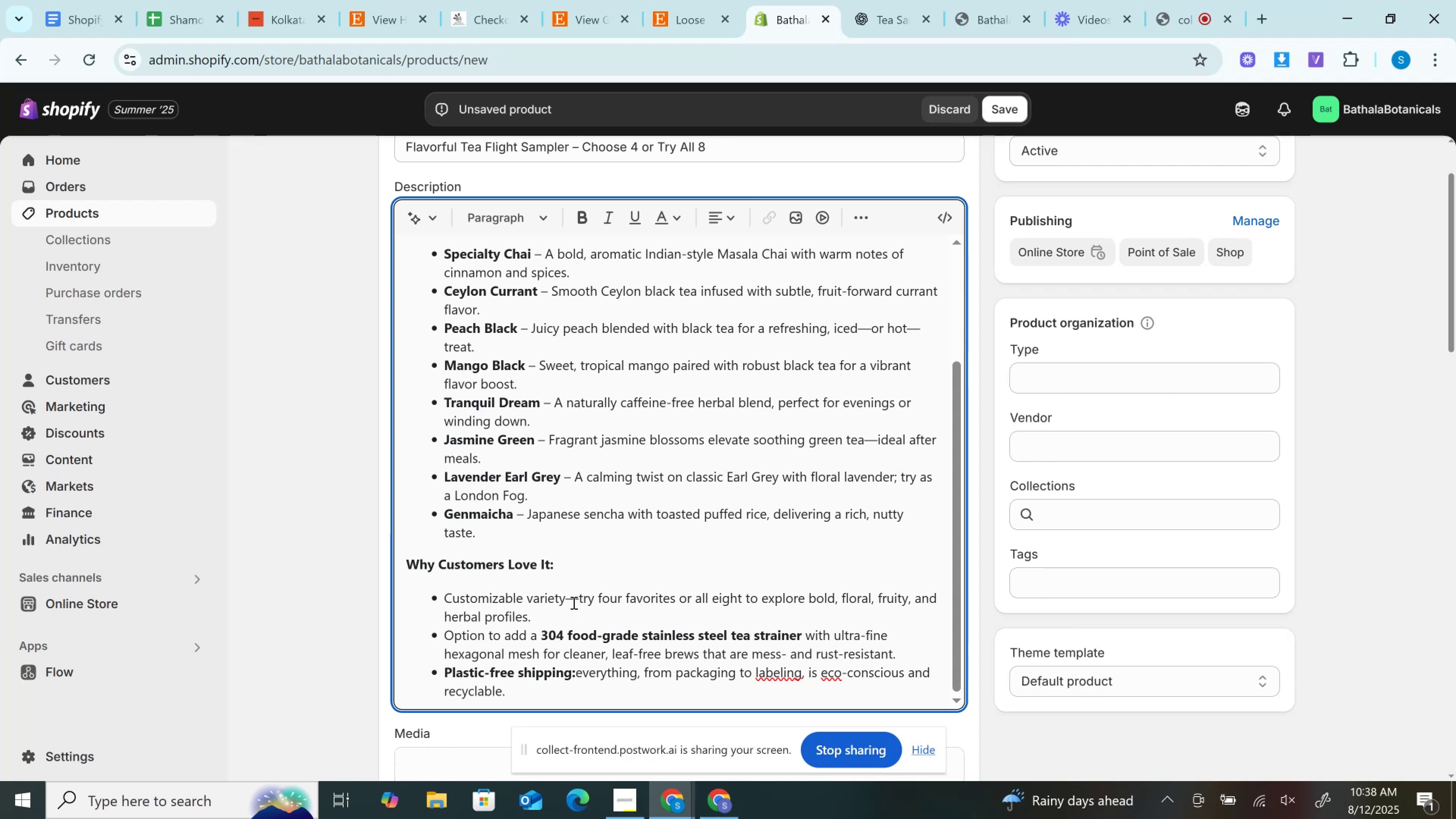 
double_click([573, 594])
 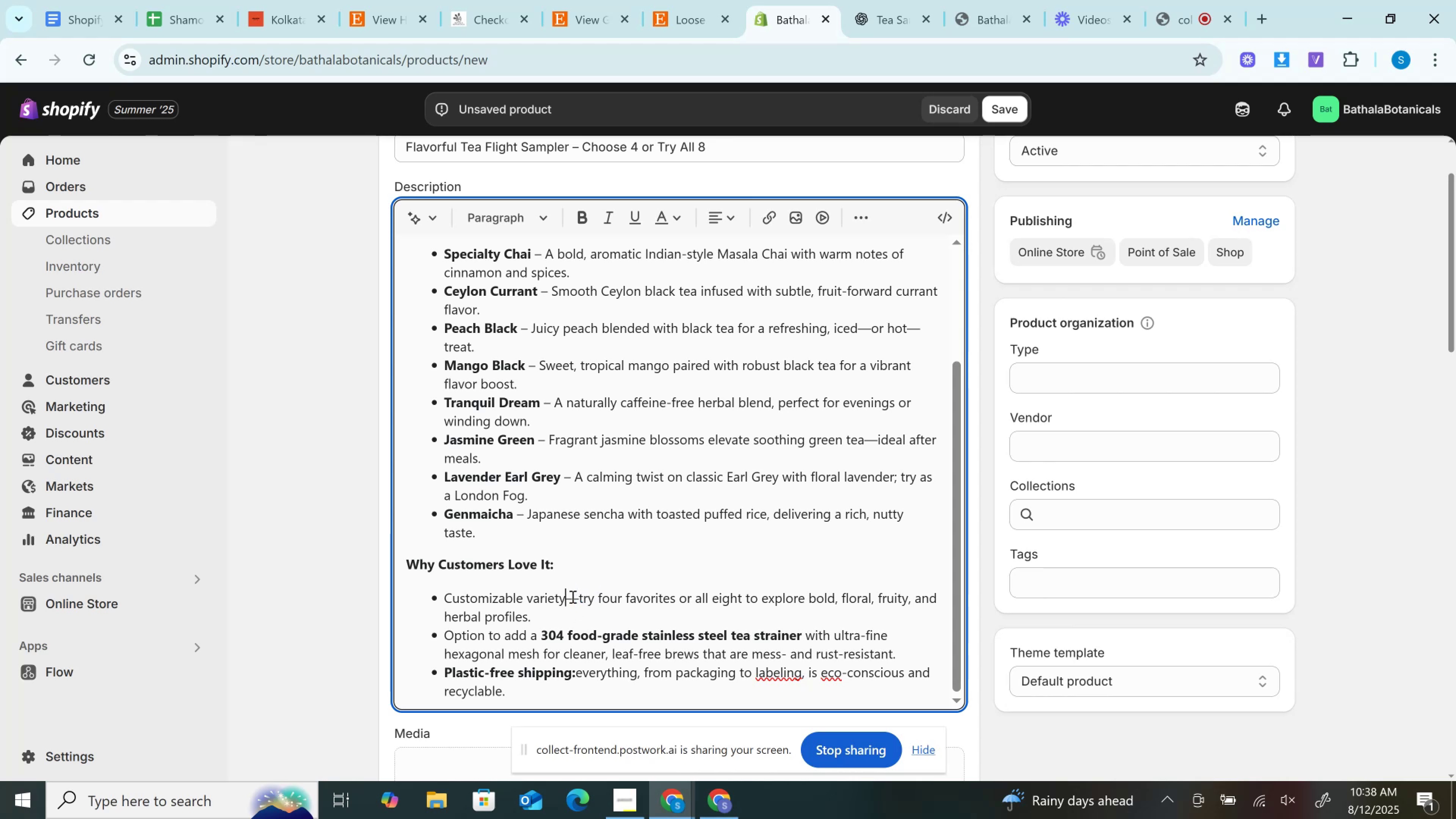 
double_click([572, 596])
 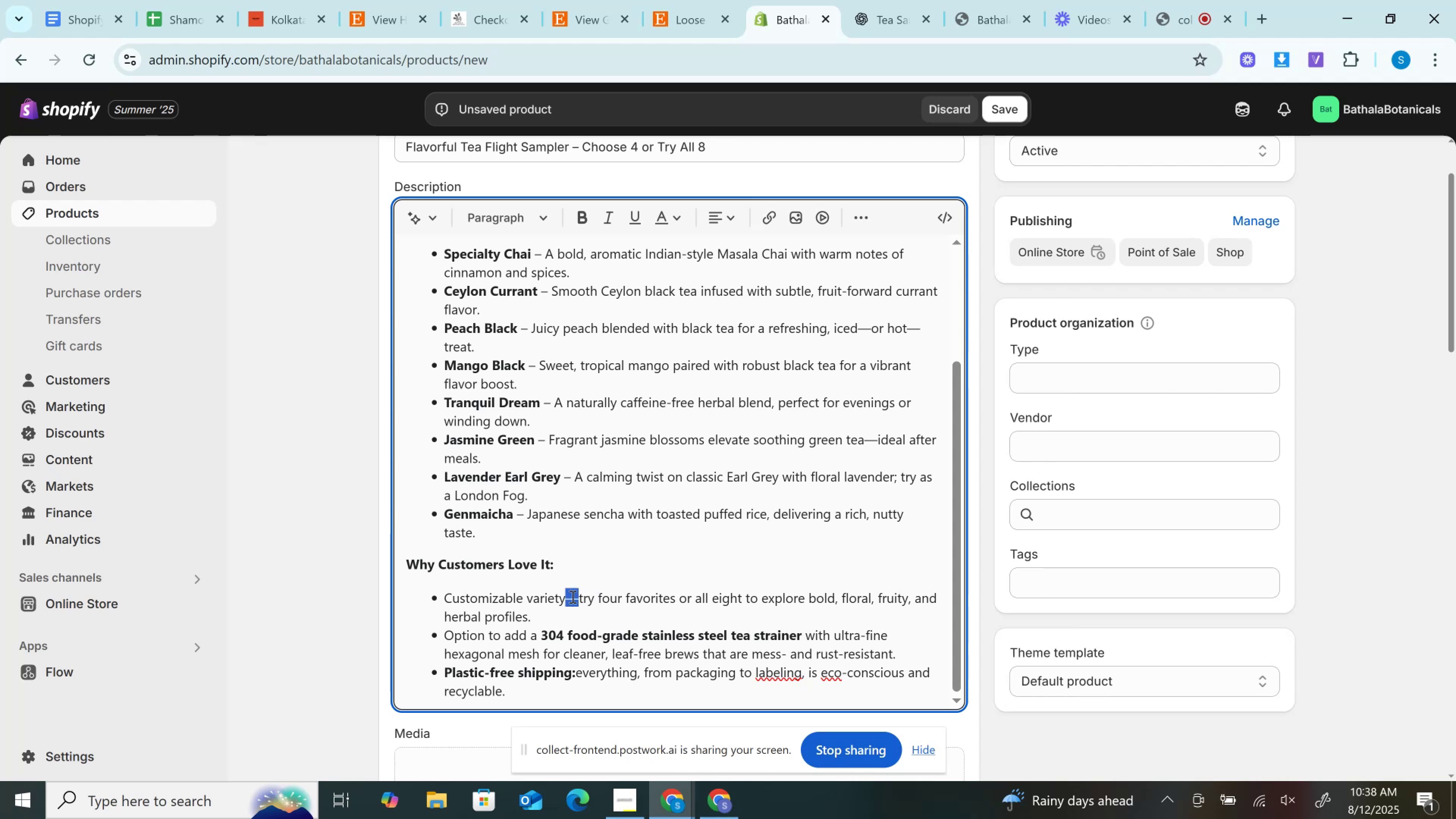 
key(Backspace)
 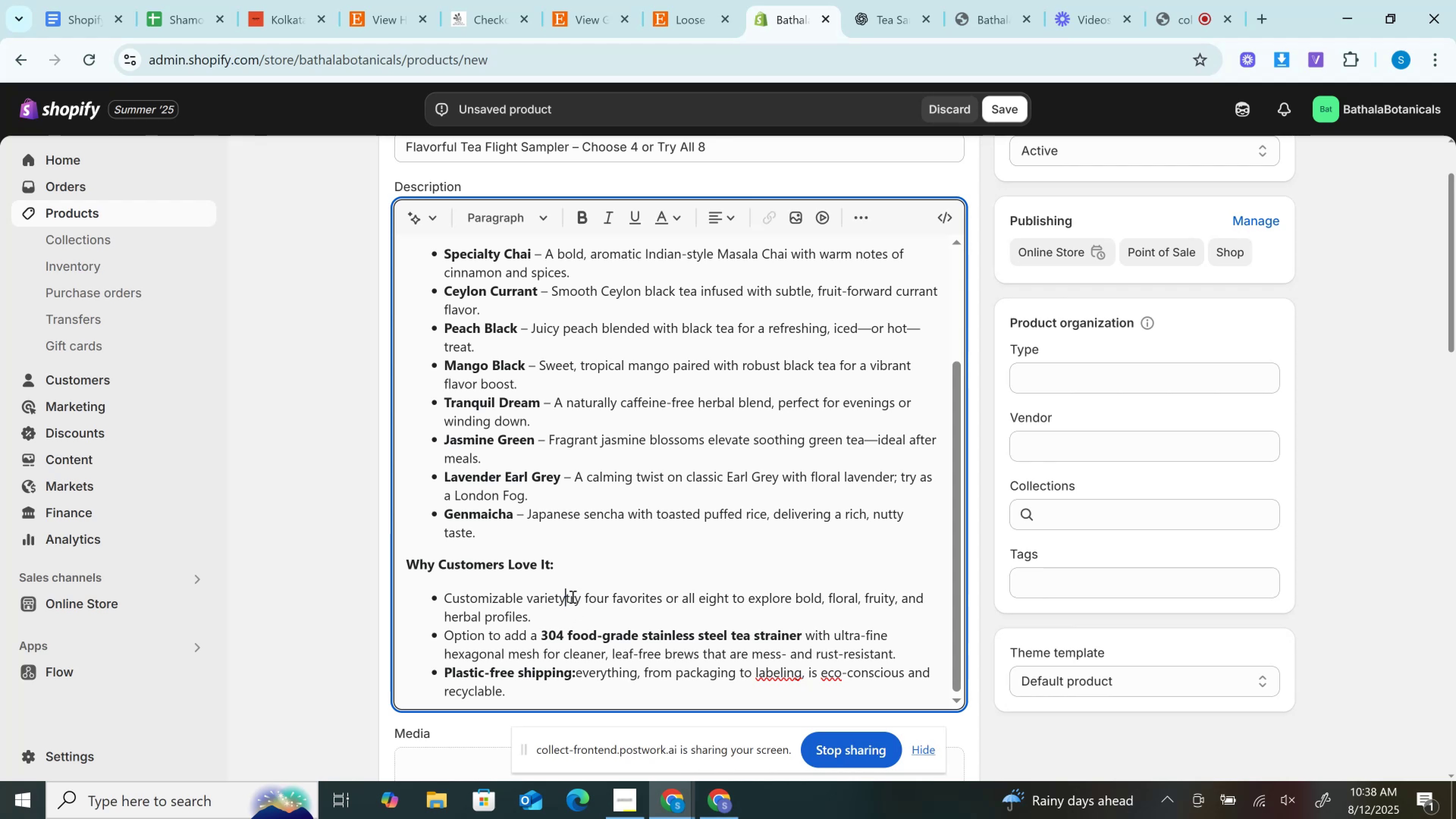 
key(Shift+Semicolon)
 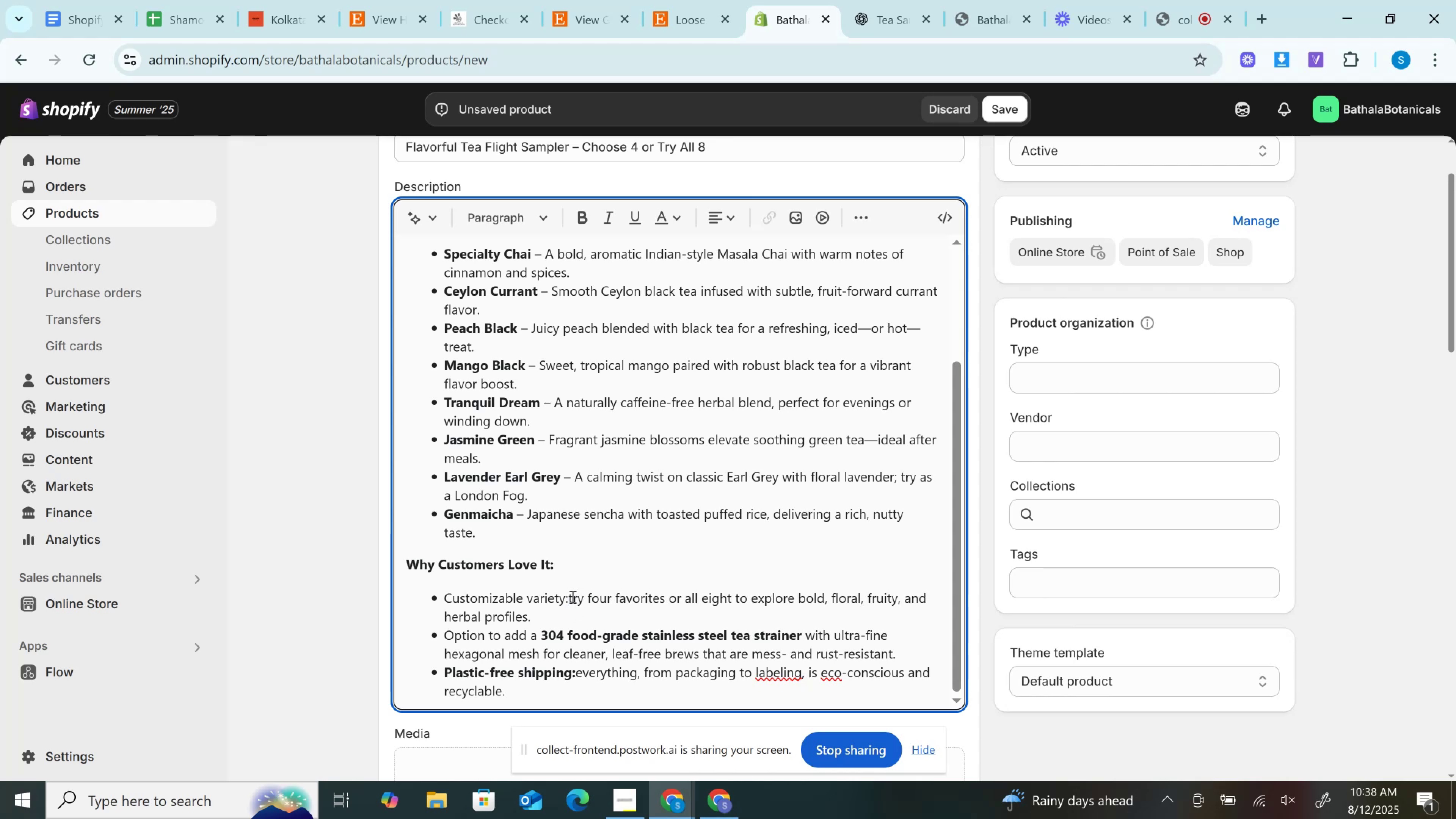 
key(Space)
 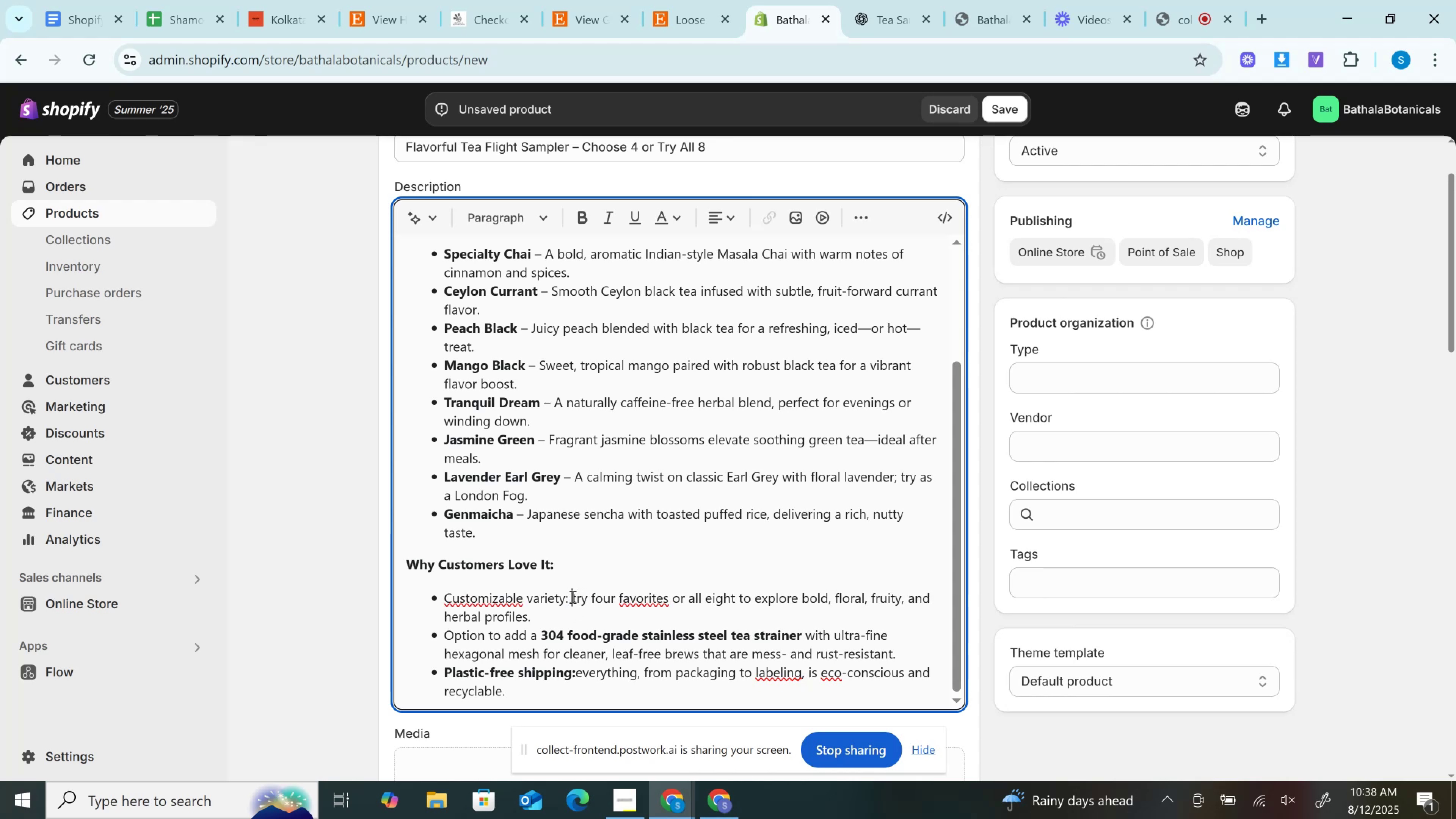 
key(ArrowRight)
 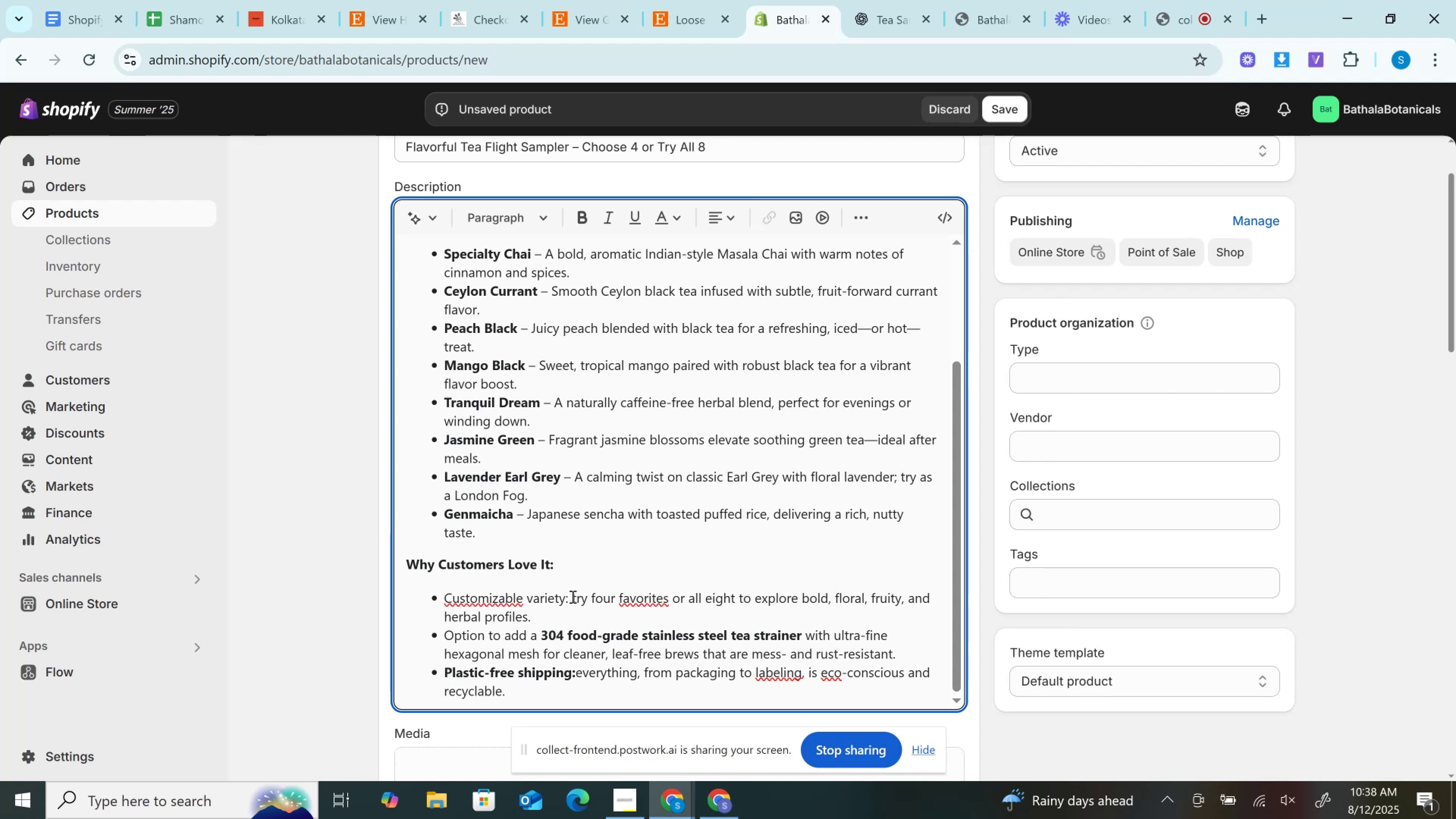 
key(Backspace)
 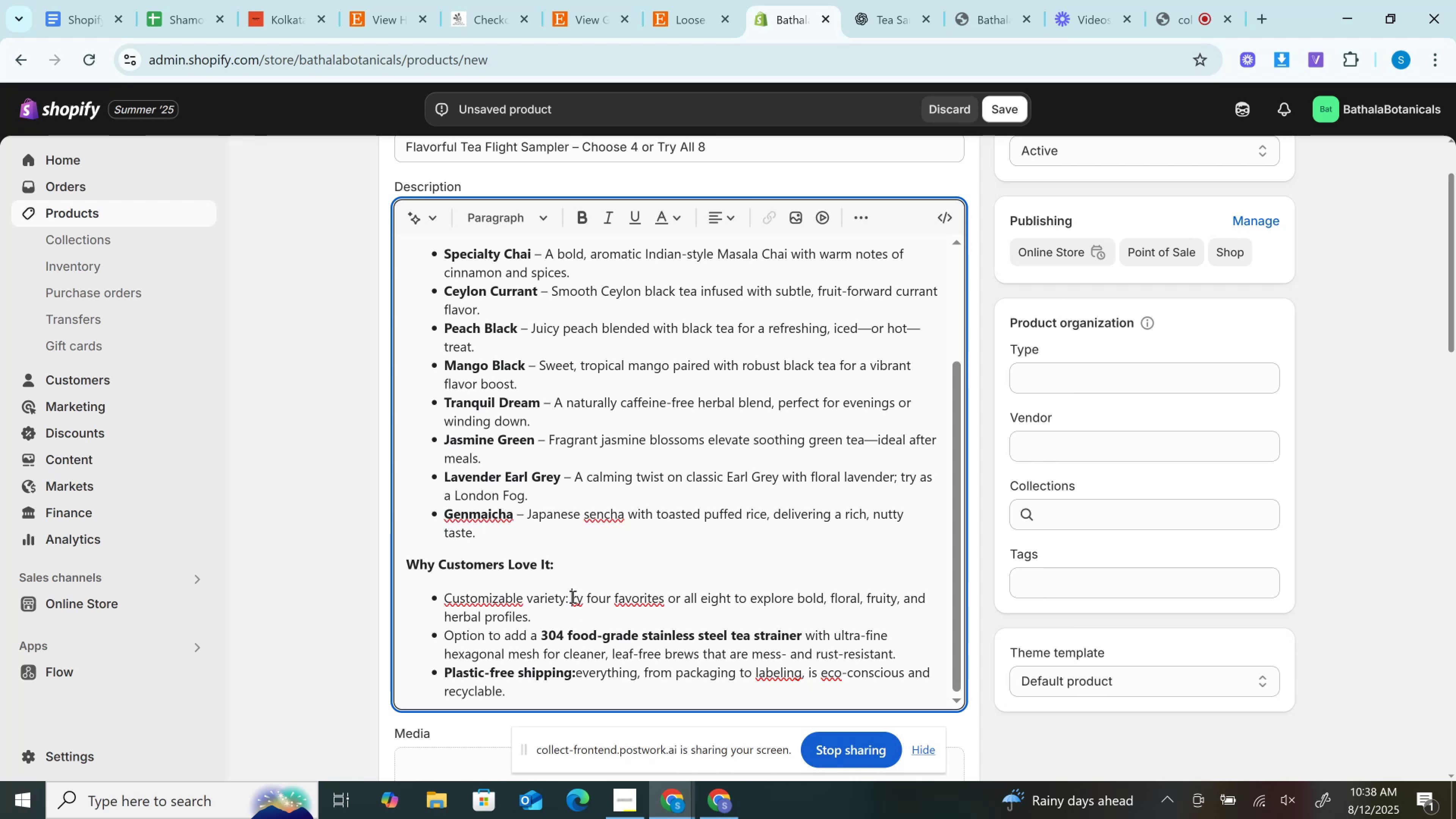 
key(Shift+T)
 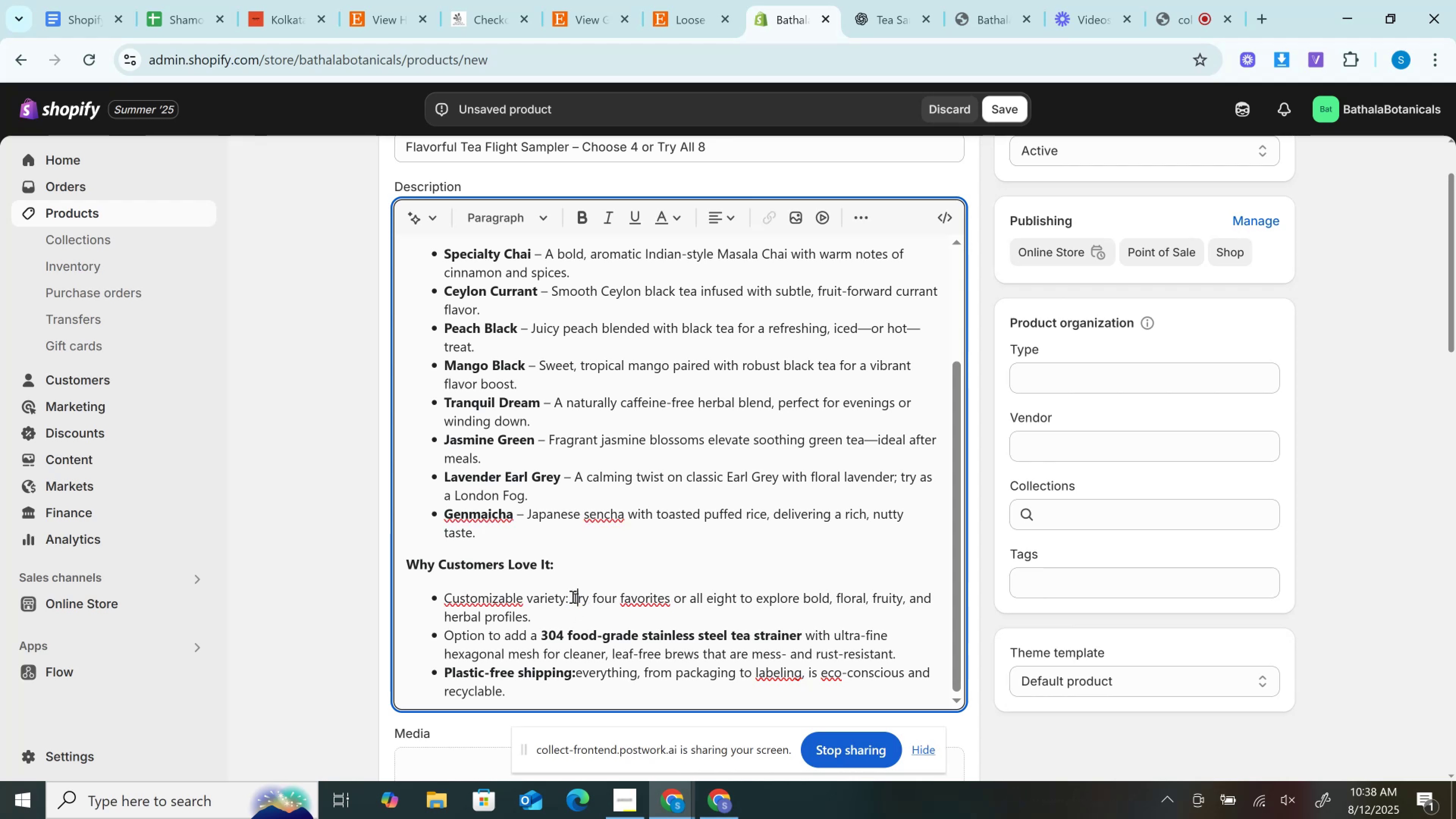 
key(ArrowDown)
 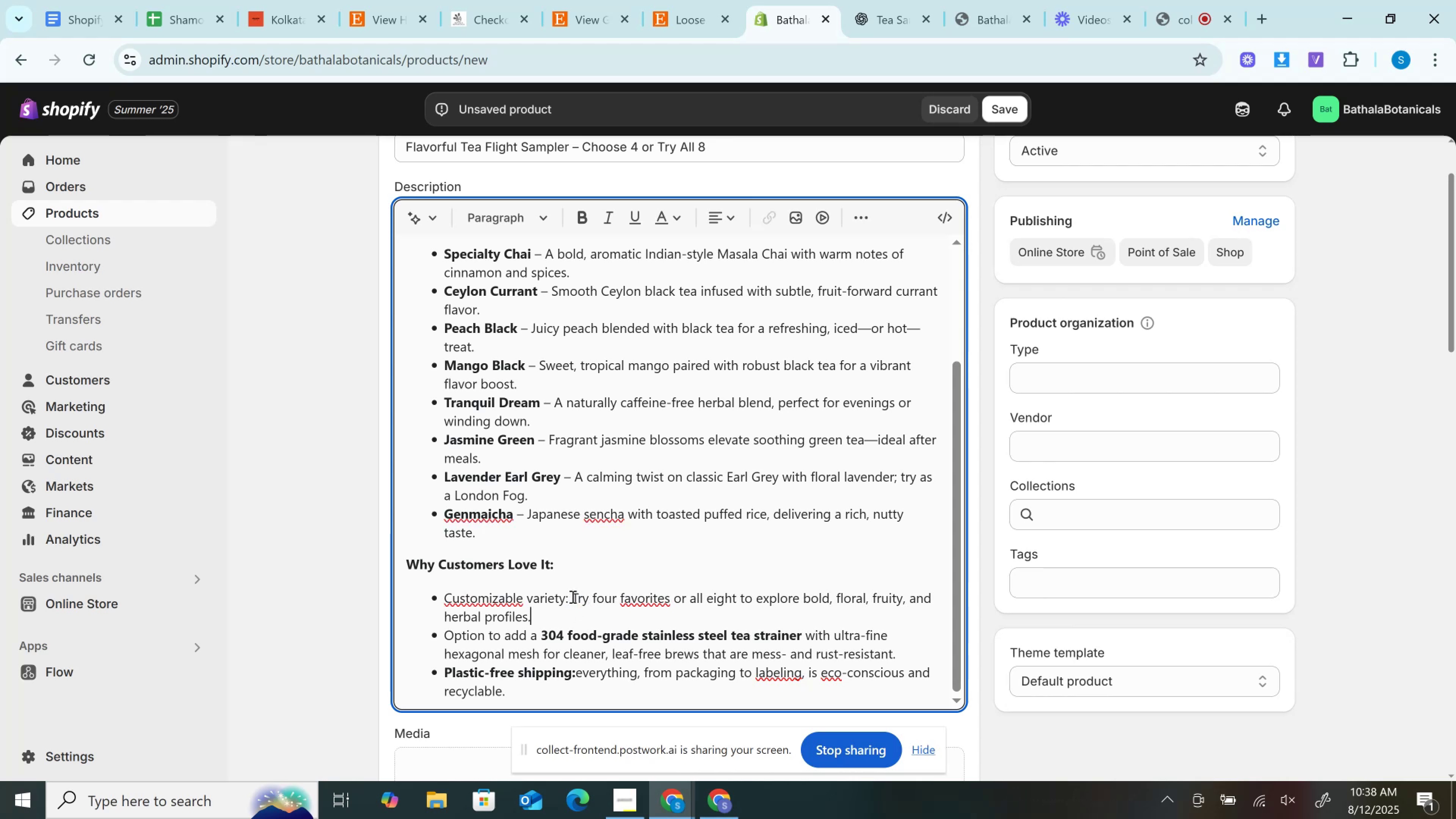 
key(ArrowDown)
 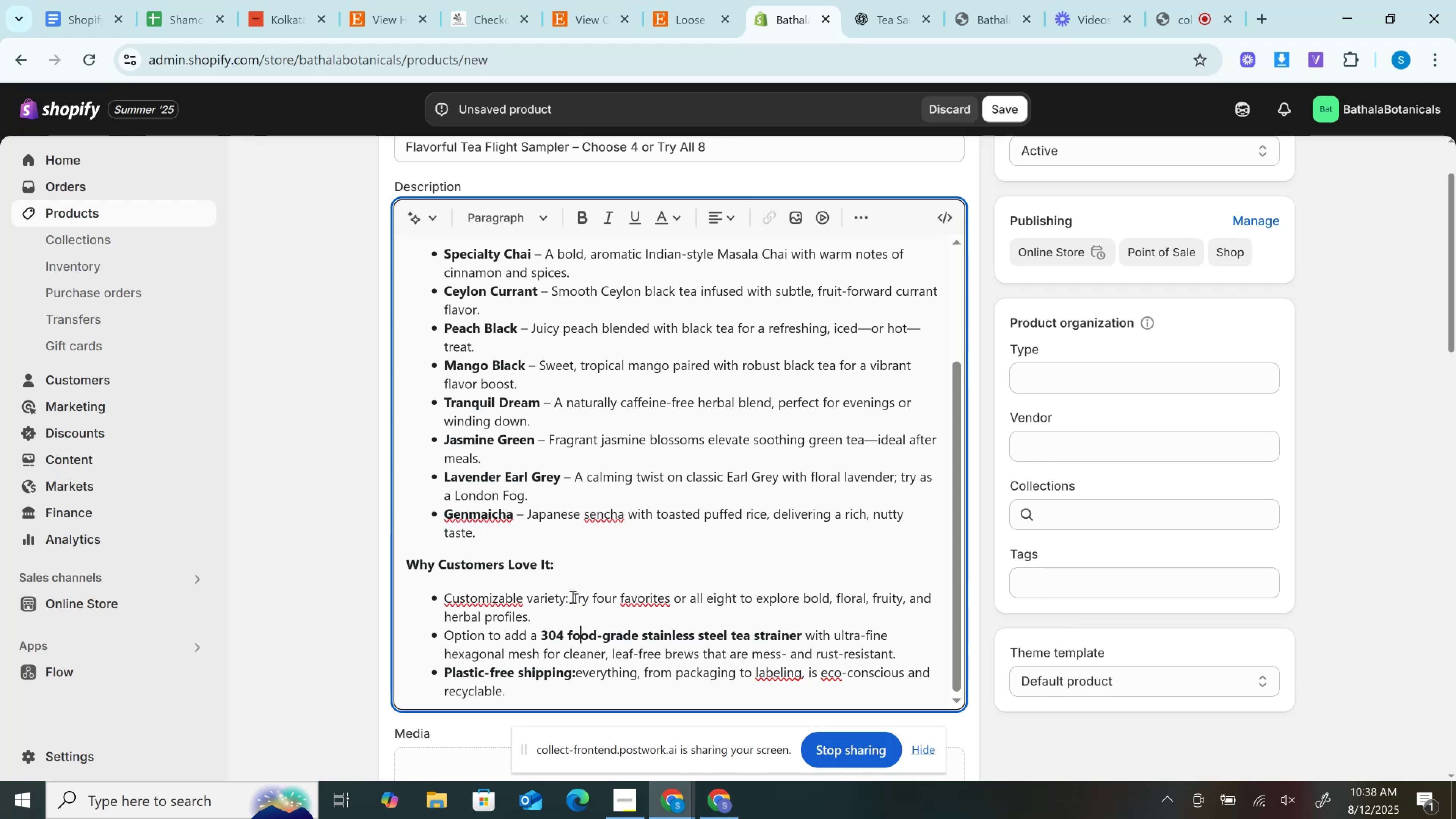 
key(ArrowDown)
 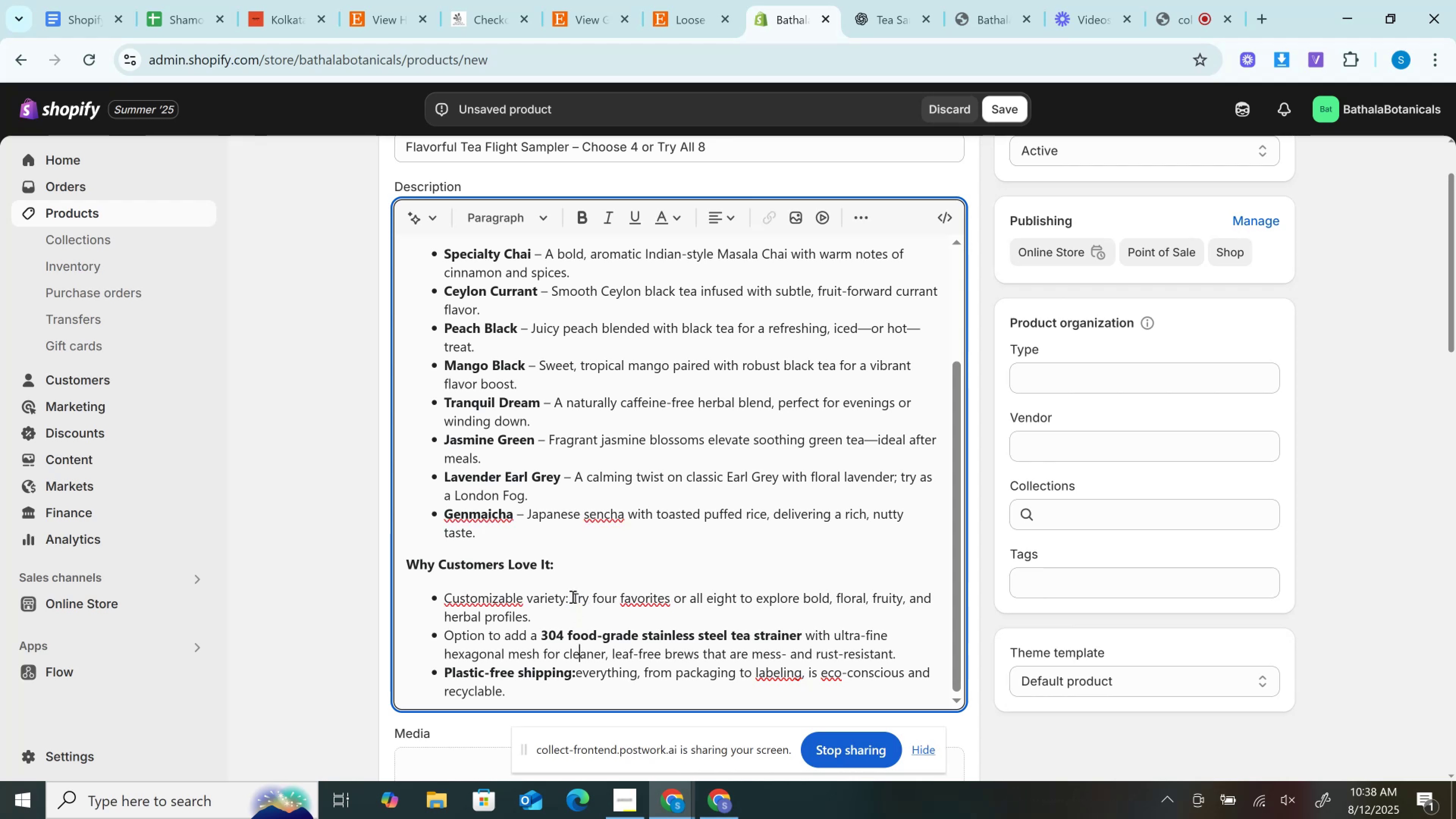 
key(ArrowDown)
 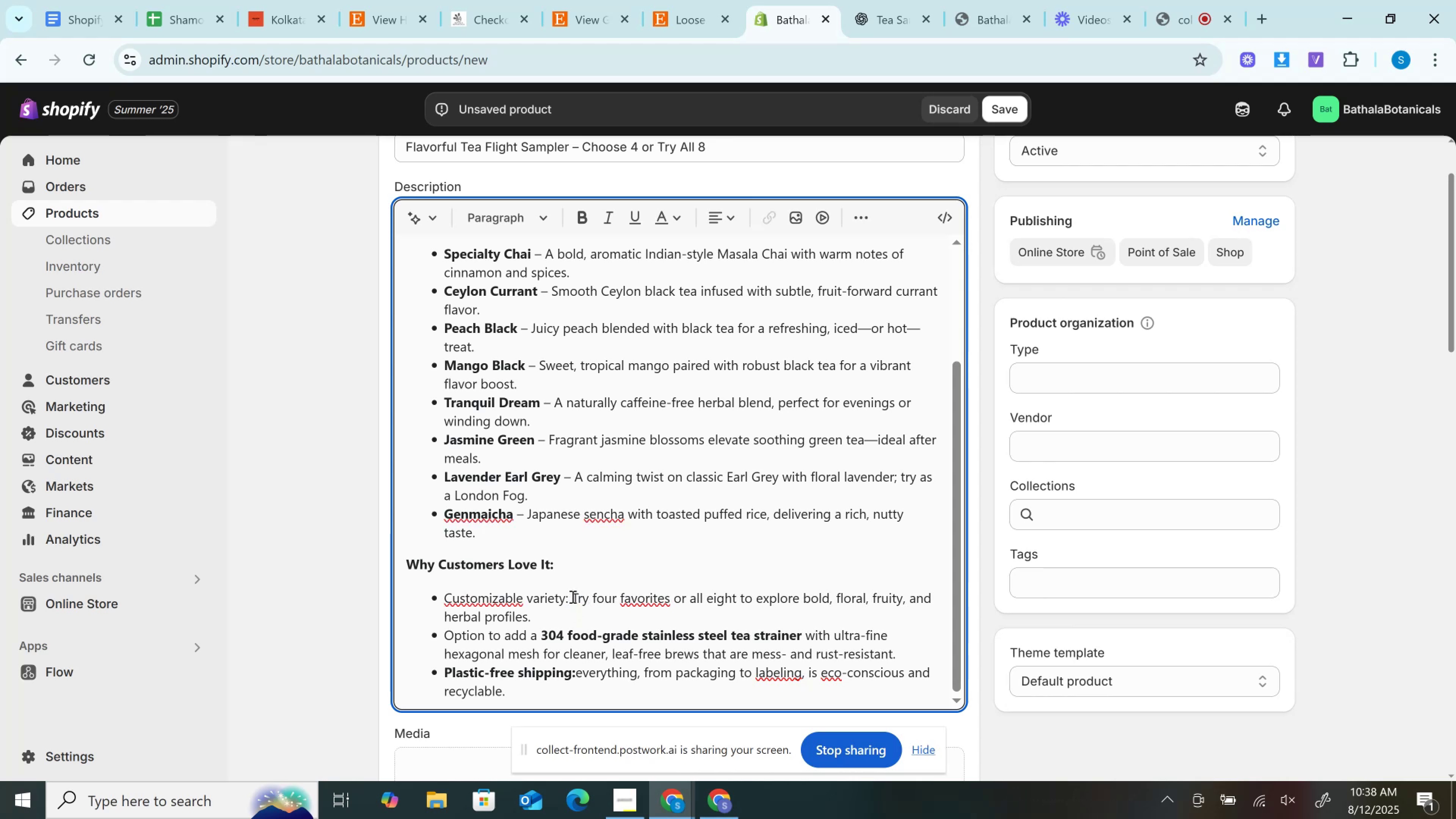 
key(Space)
 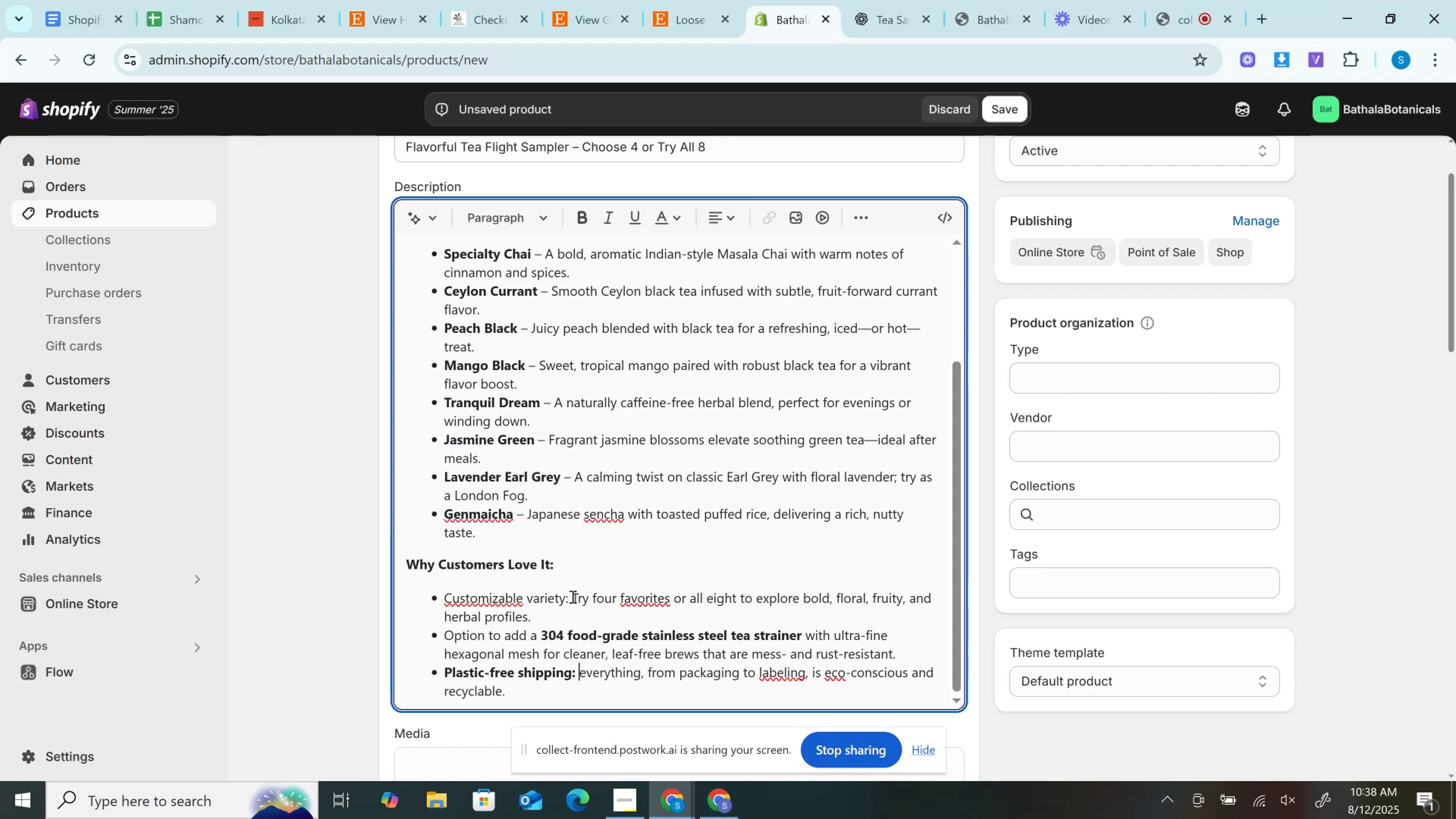 
key(ArrowRight)
 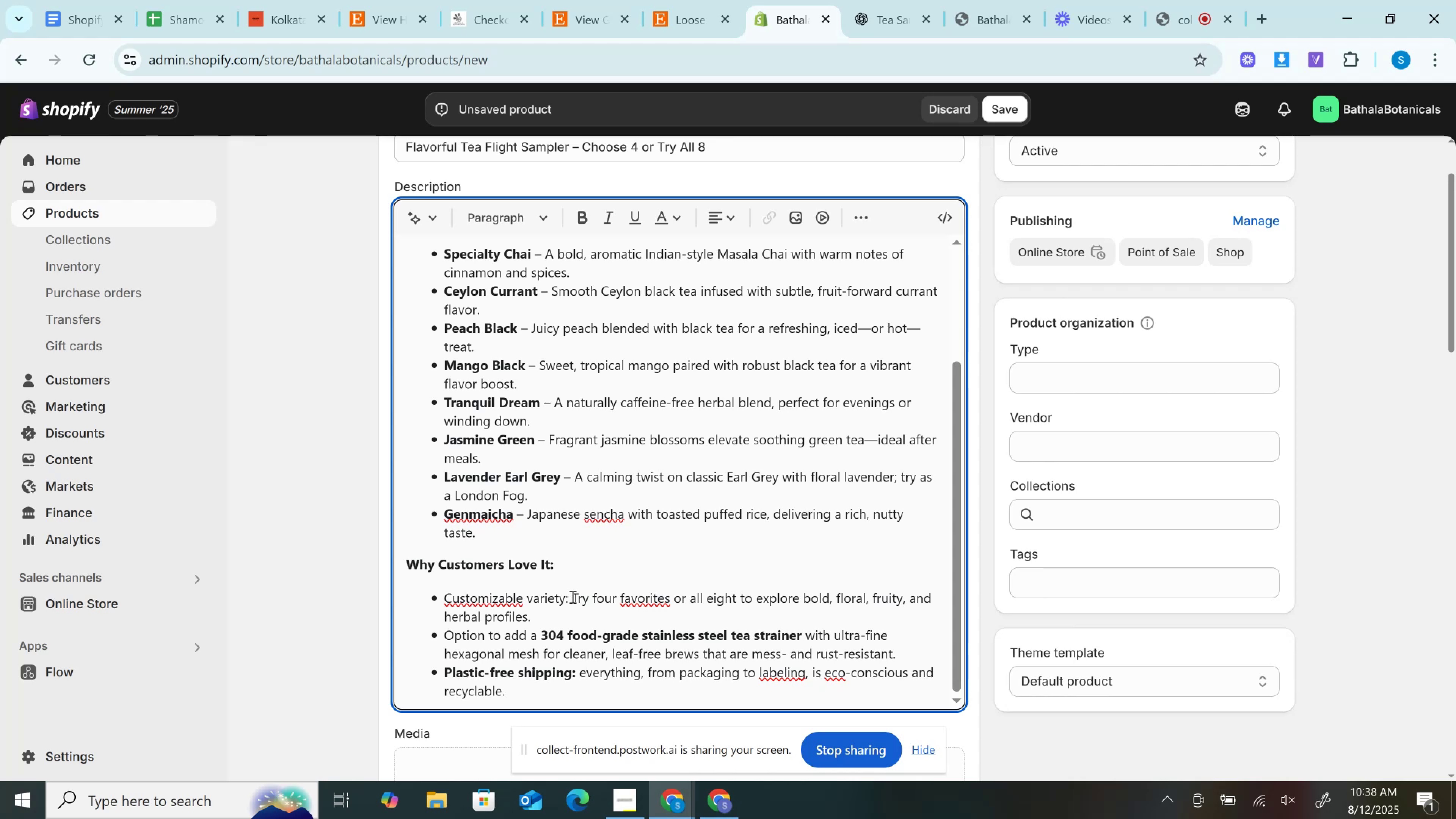 
key(Backspace)
 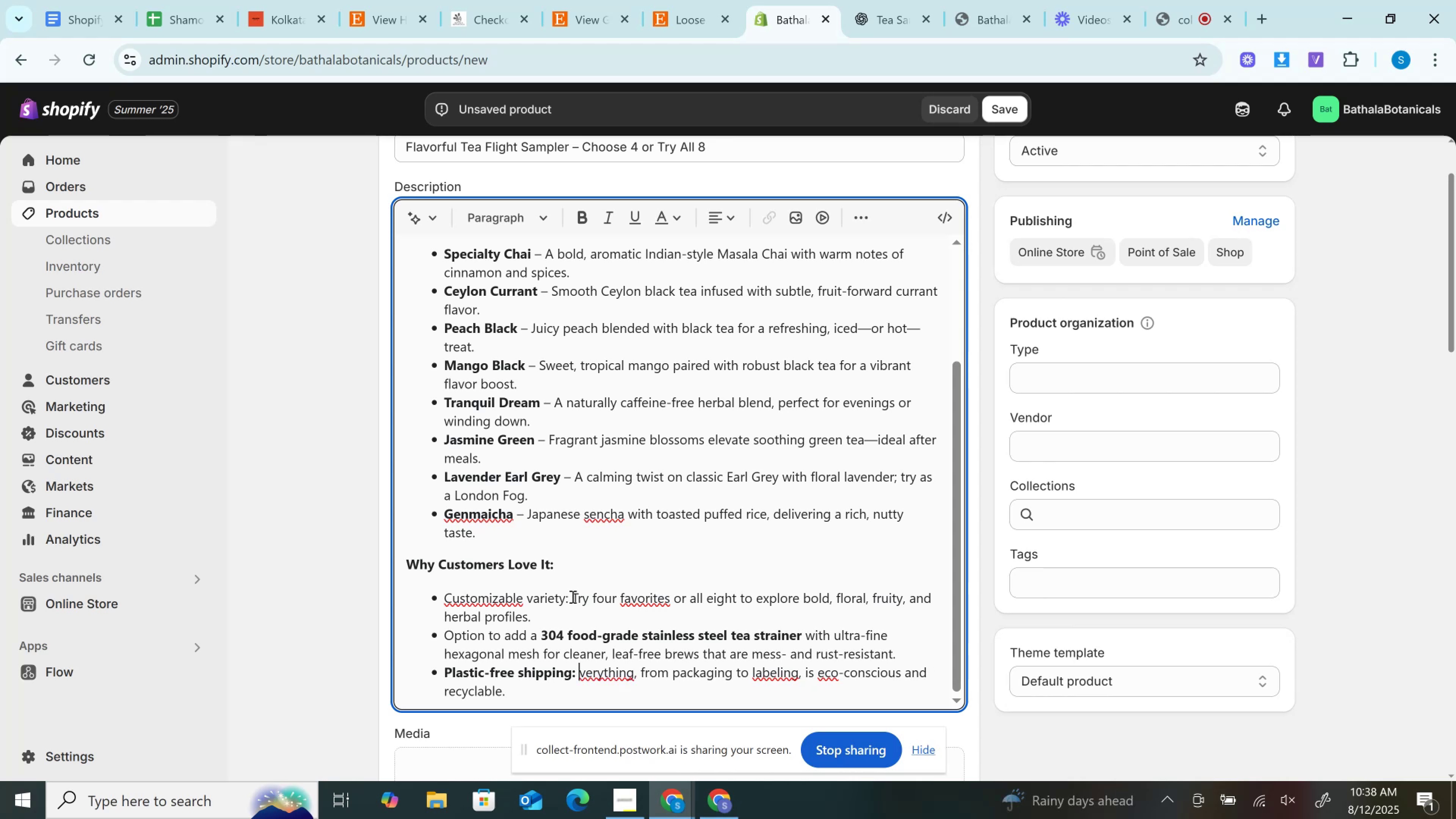 
hold_key(key=ShiftRight, duration=0.34)
 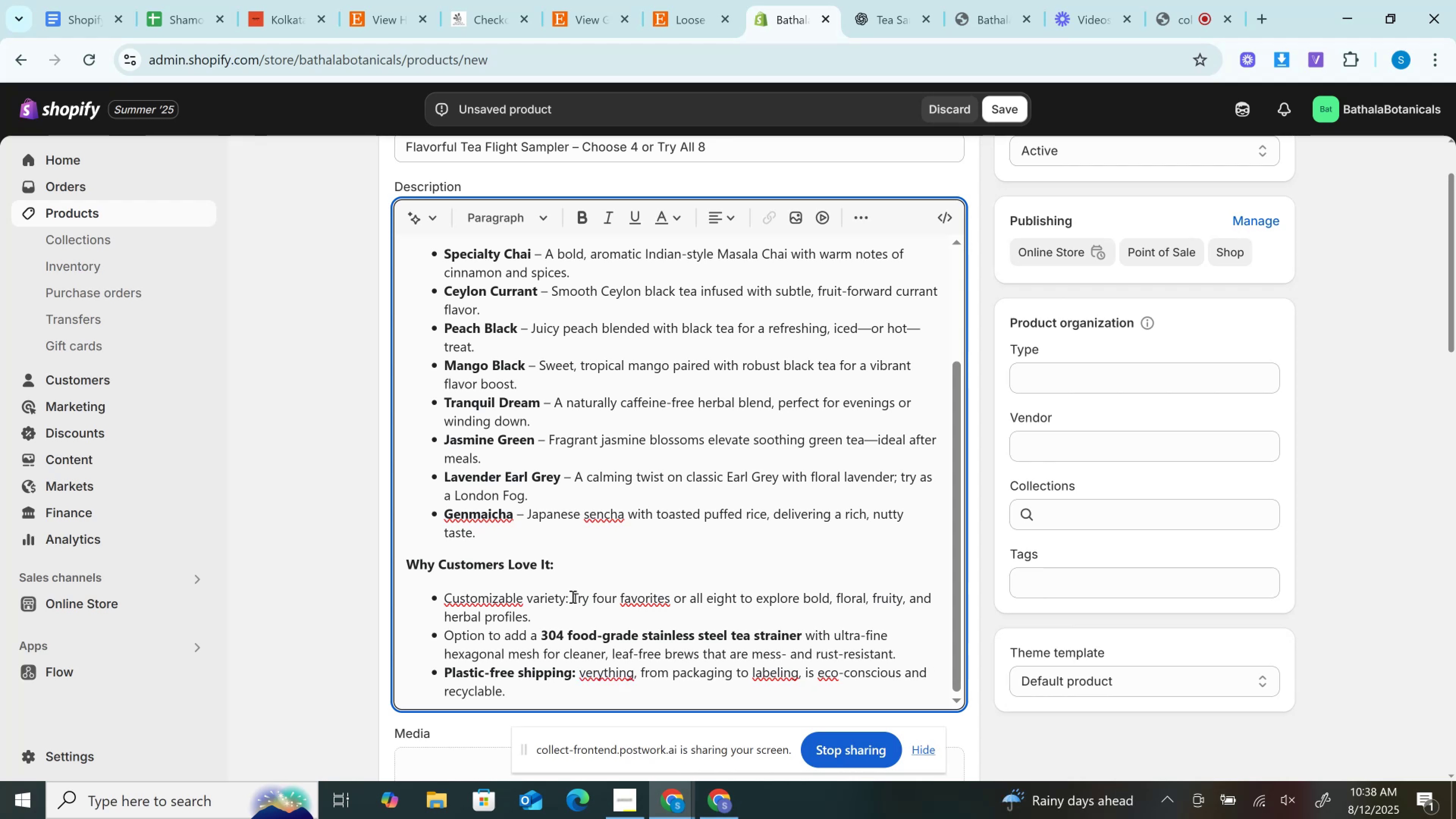 
key(Shift+ShiftLeft)
 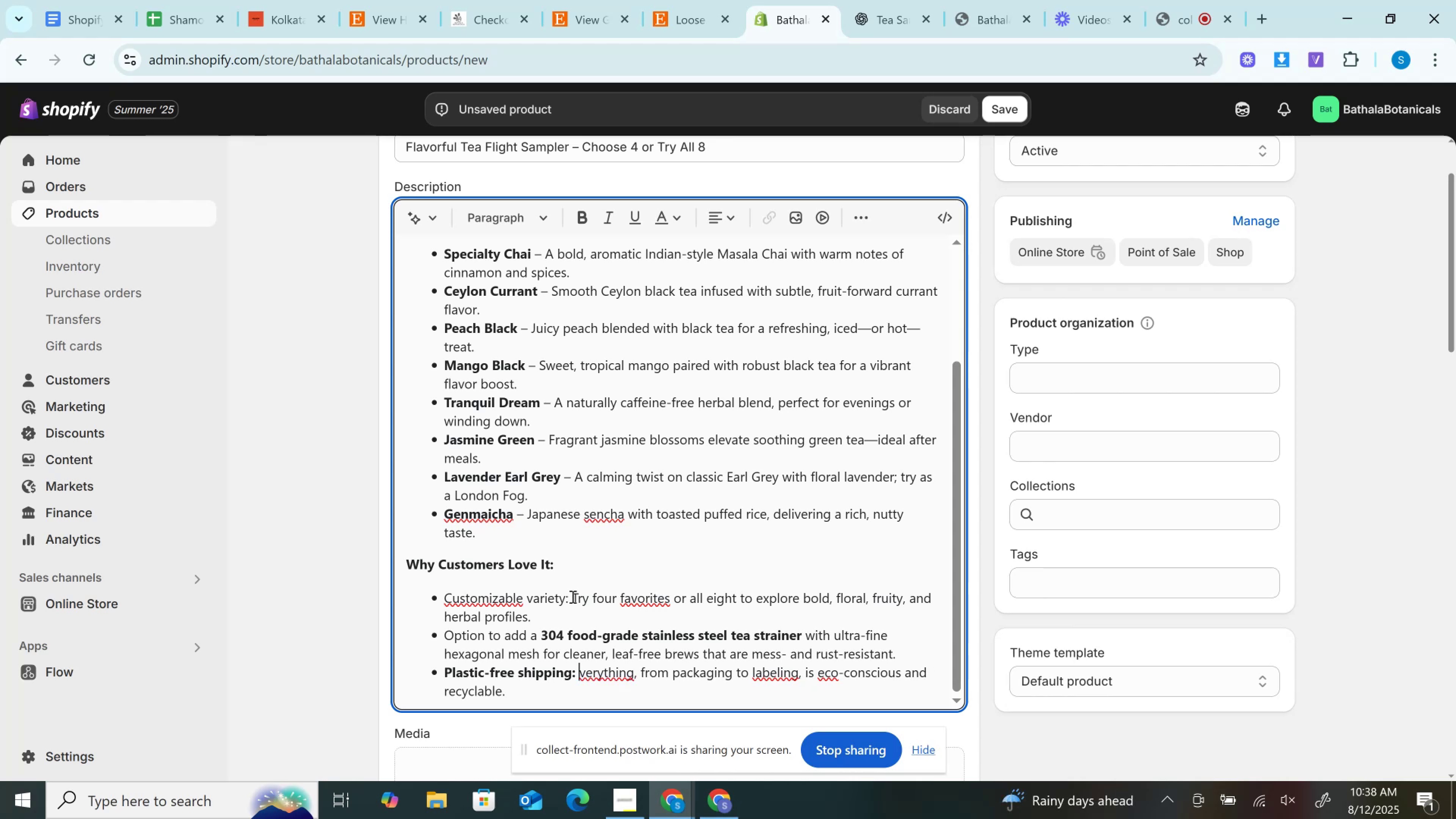 
key(Shift+E)
 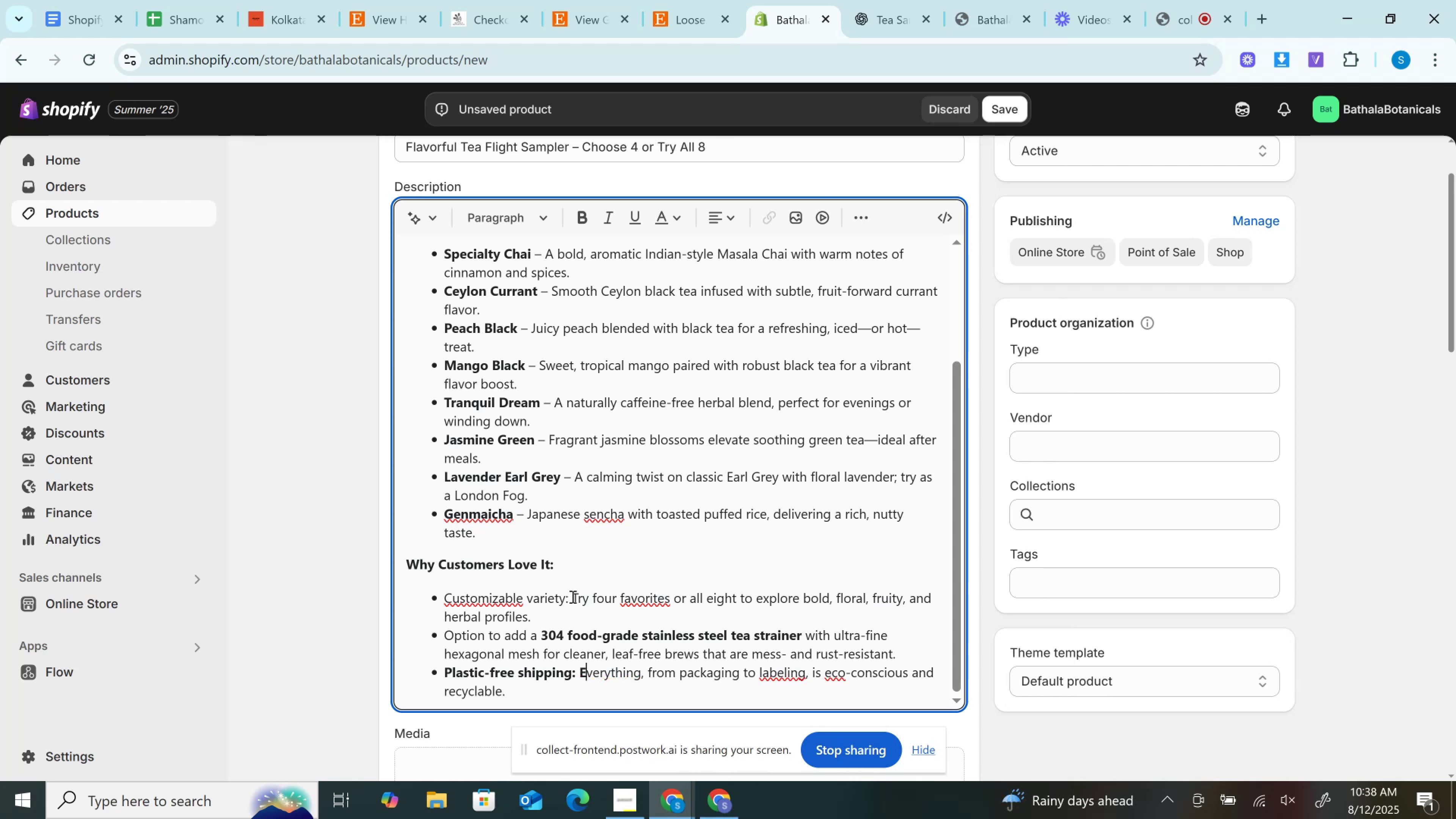 
key(Shift+ArrowLeft)
 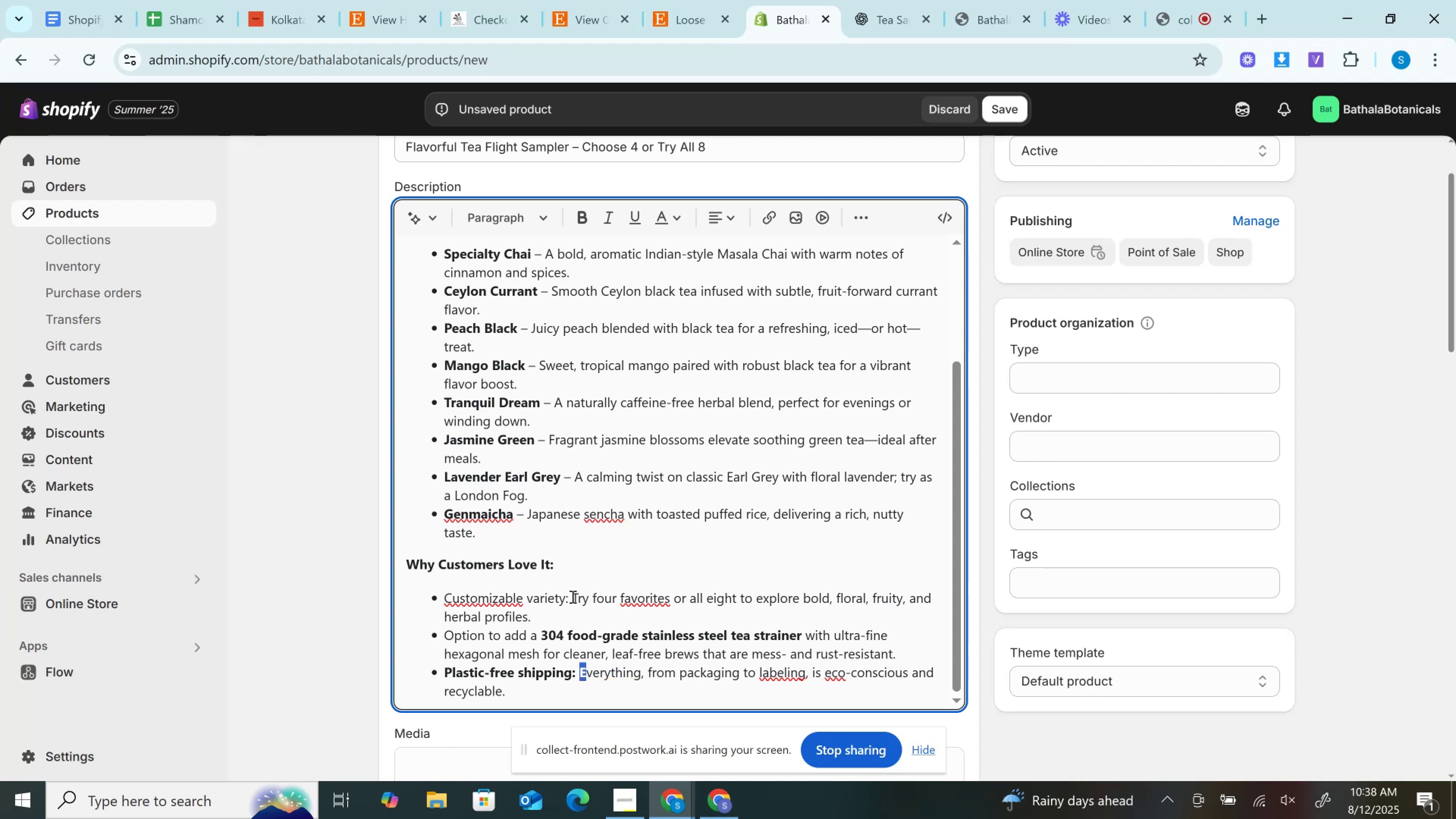 
key(Control+B)
 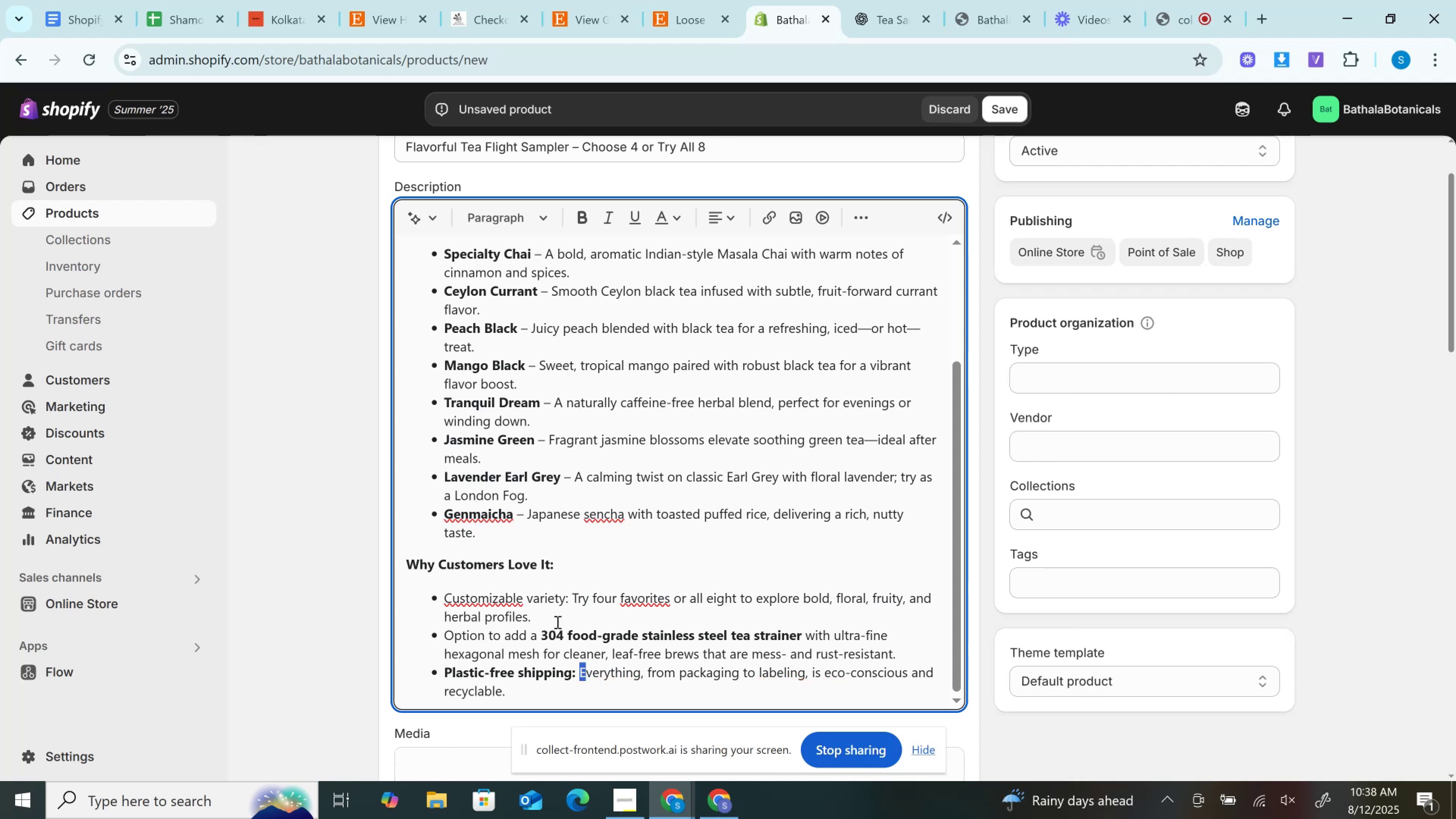 
scroll: coordinate [724, 427], scroll_direction: down, amount: 1.0
 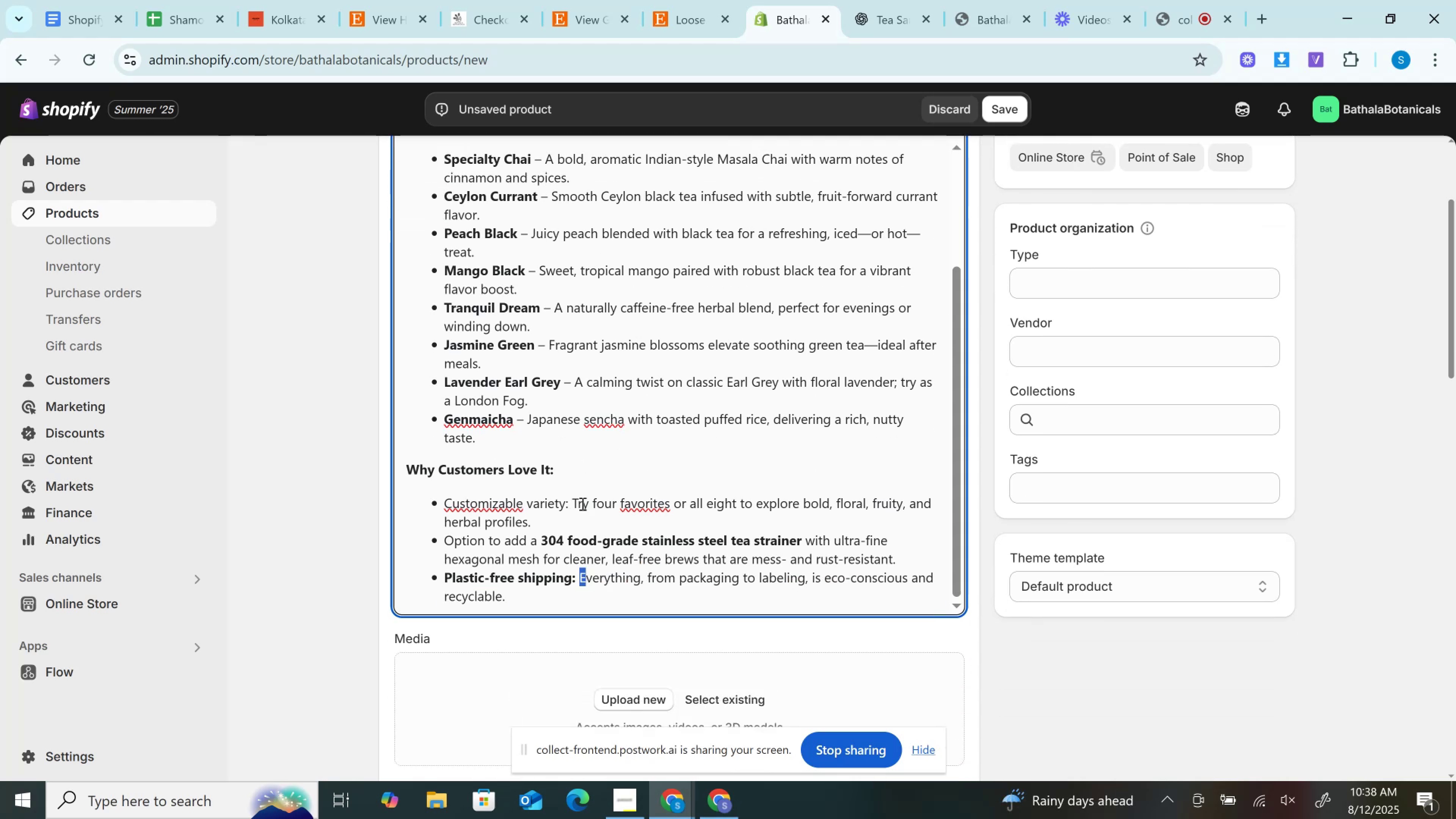 
left_click_drag(start_coordinate=[570, 504], to_coordinate=[446, 508])
 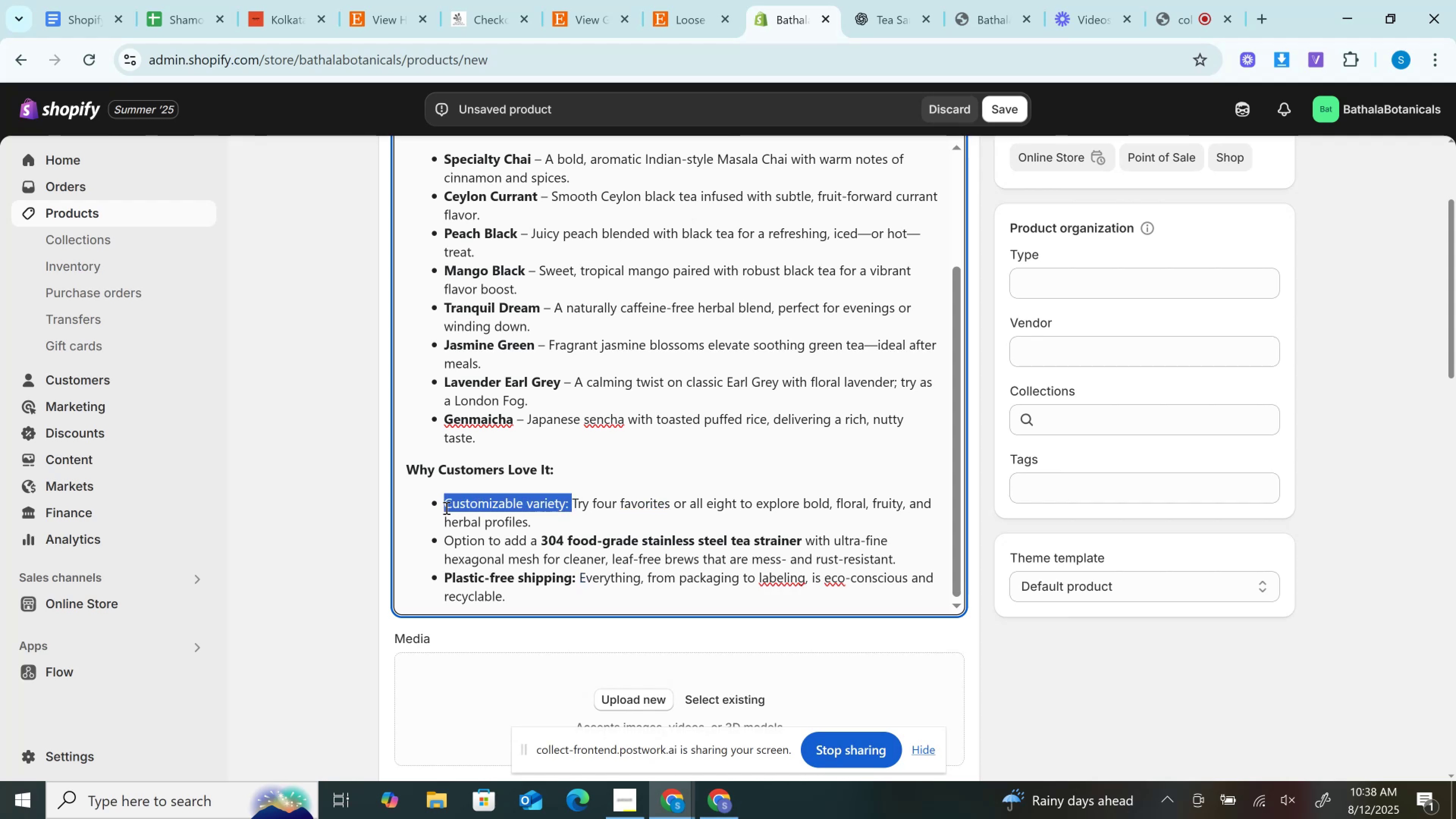 
key(Control+B)
 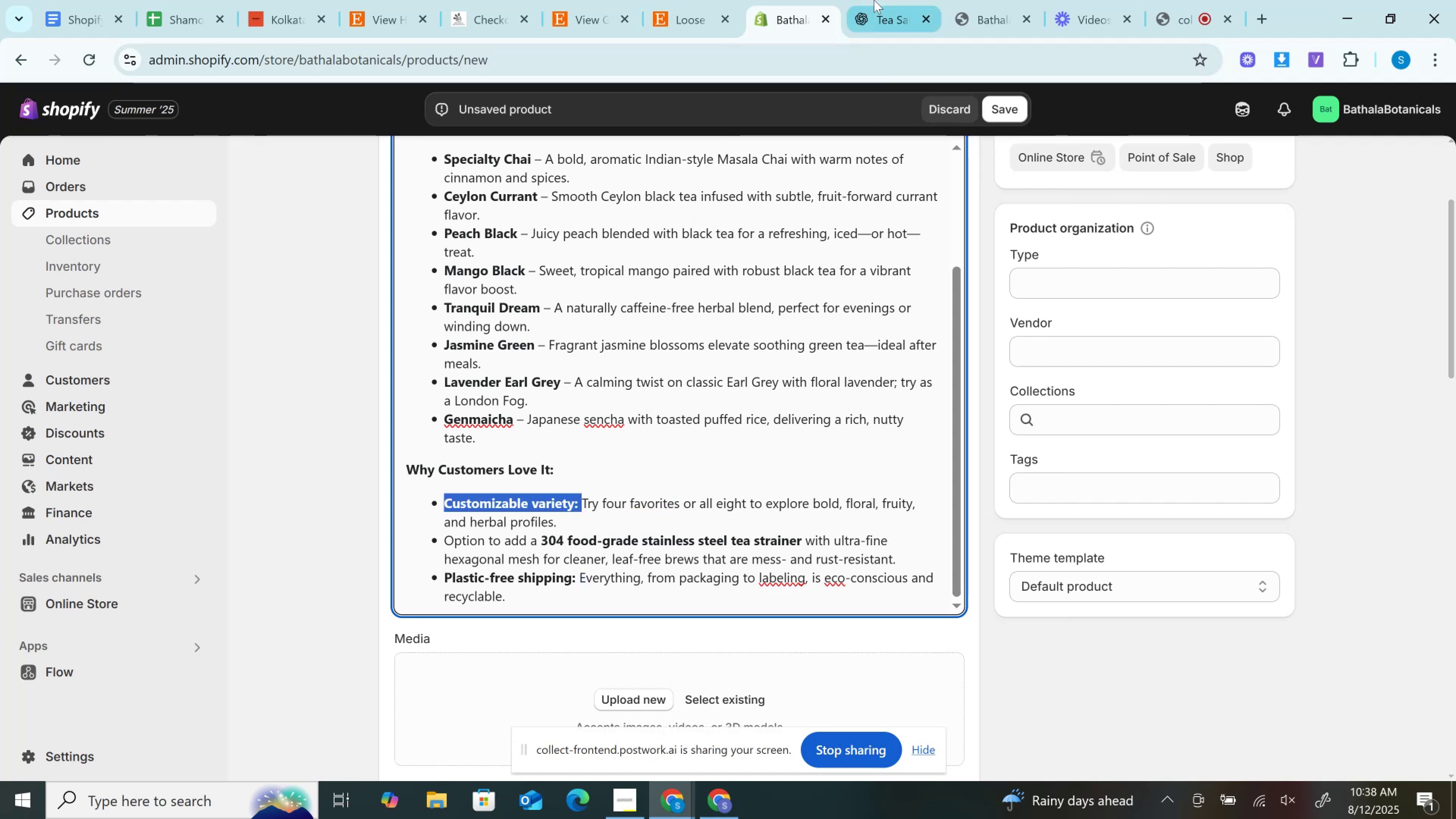 
left_click([874, 0])
 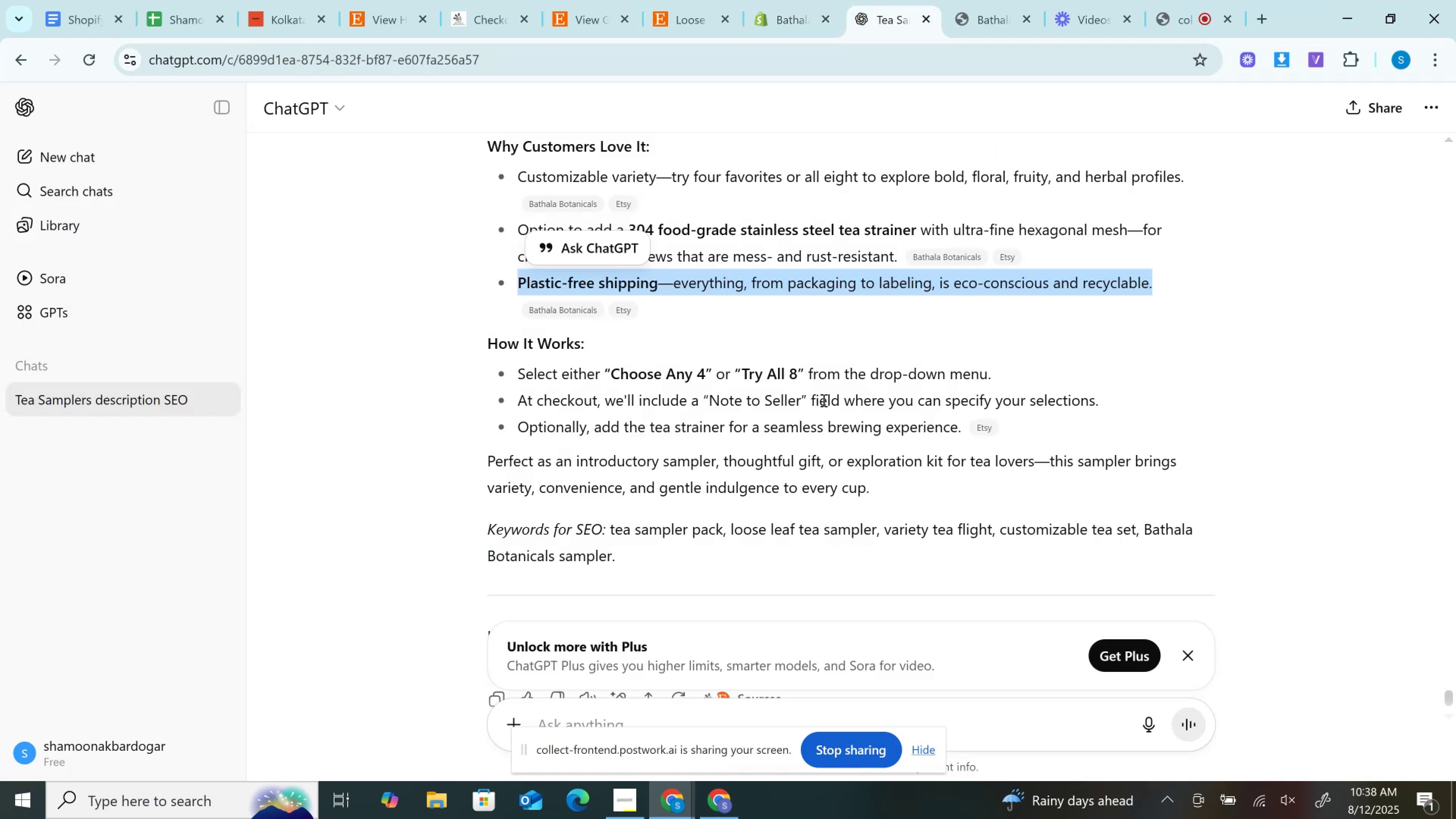 
scroll: coordinate [823, 400], scroll_direction: down, amount: 1.0
 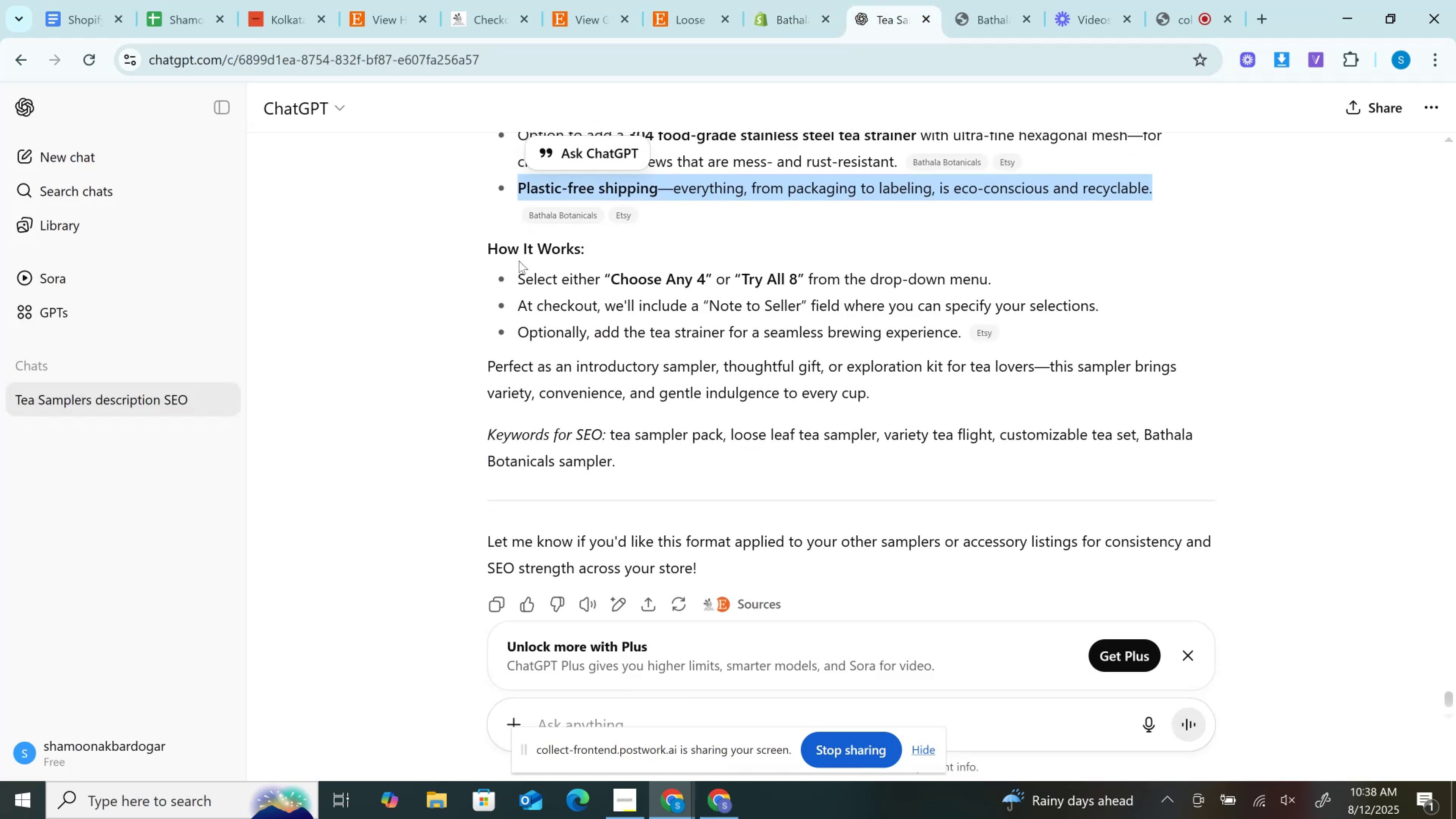 
left_click_drag(start_coordinate=[489, 248], to_coordinate=[961, 338])
 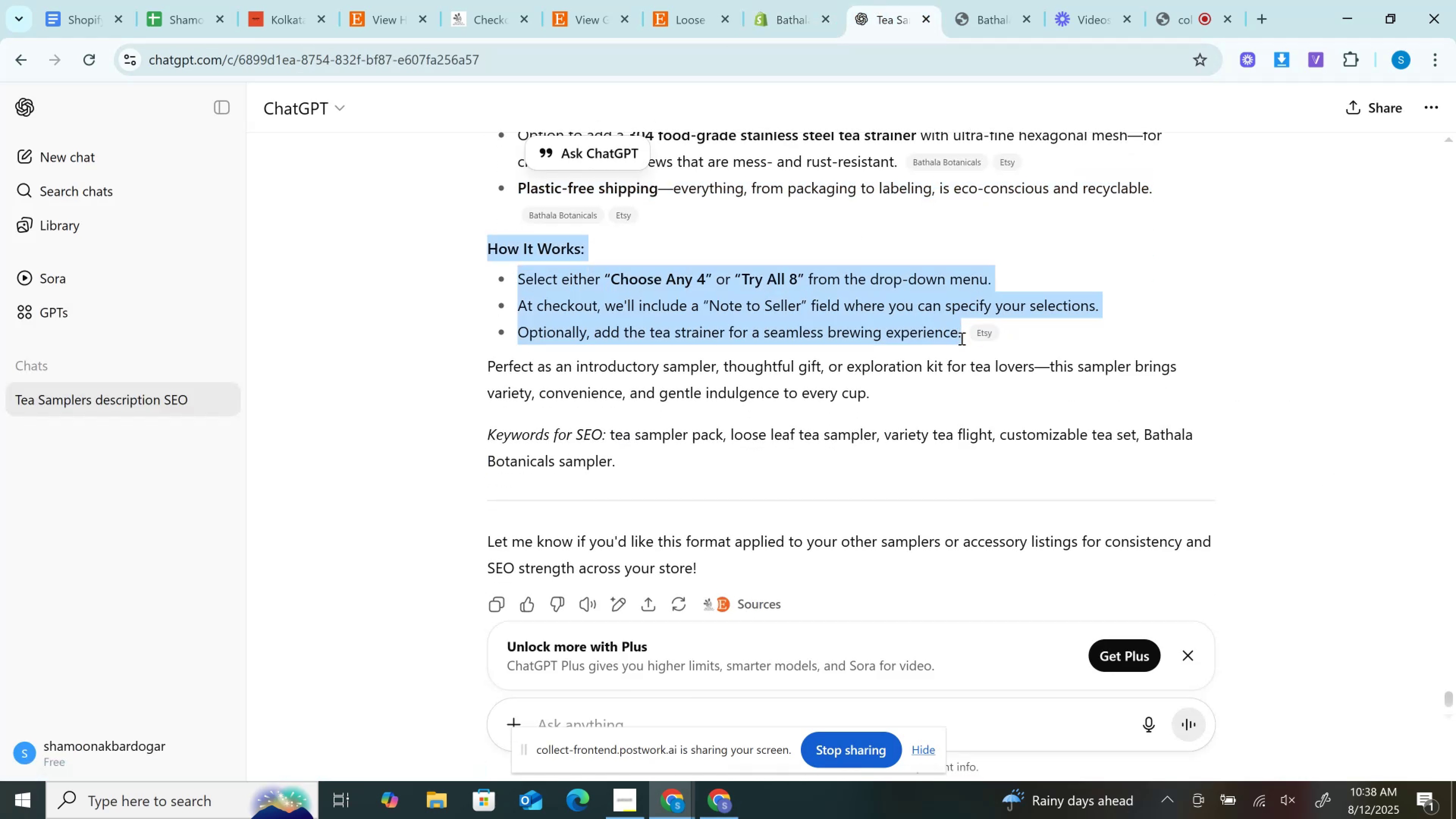 
key(Control+C)
 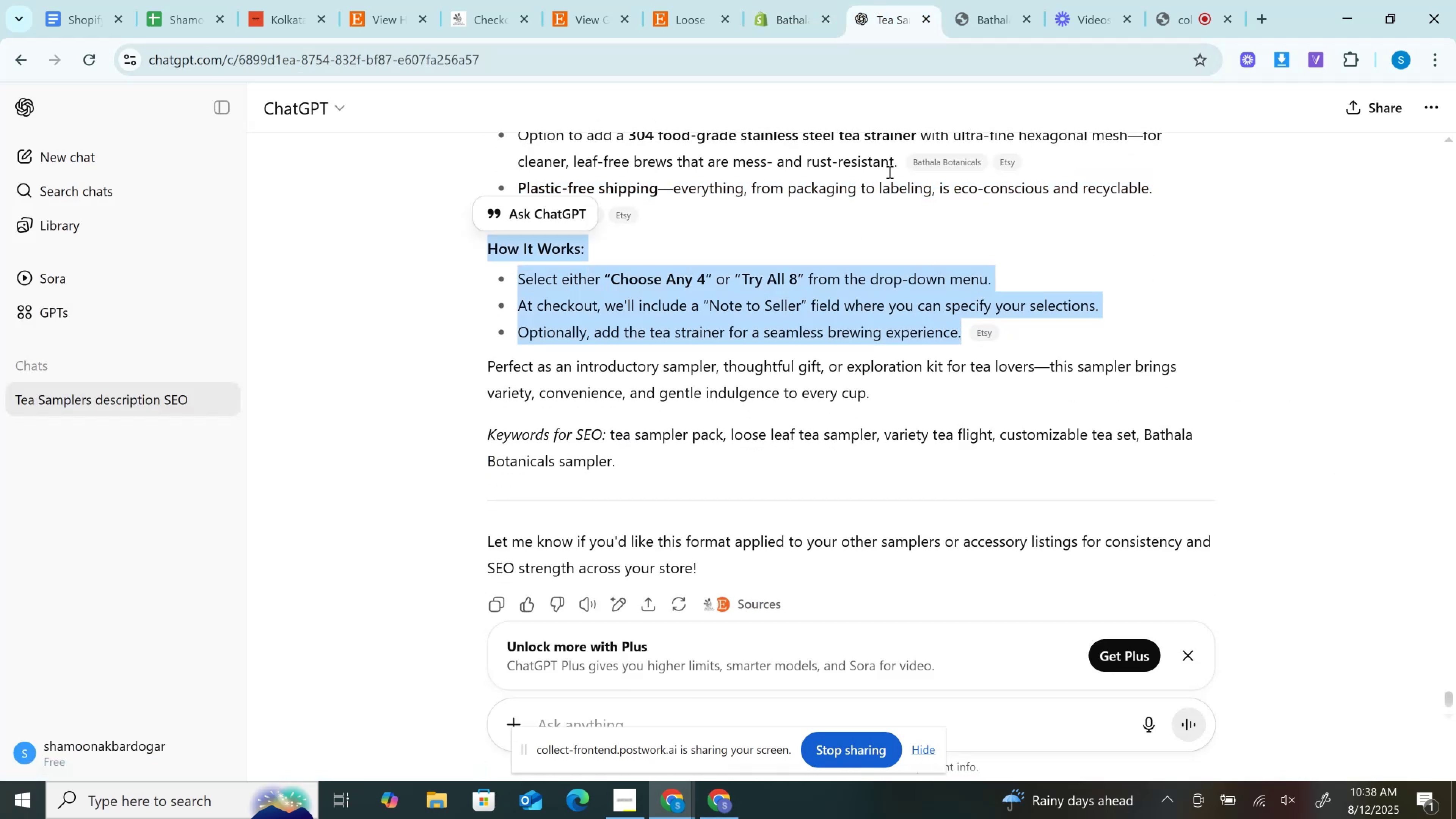 
key(Control+C)
 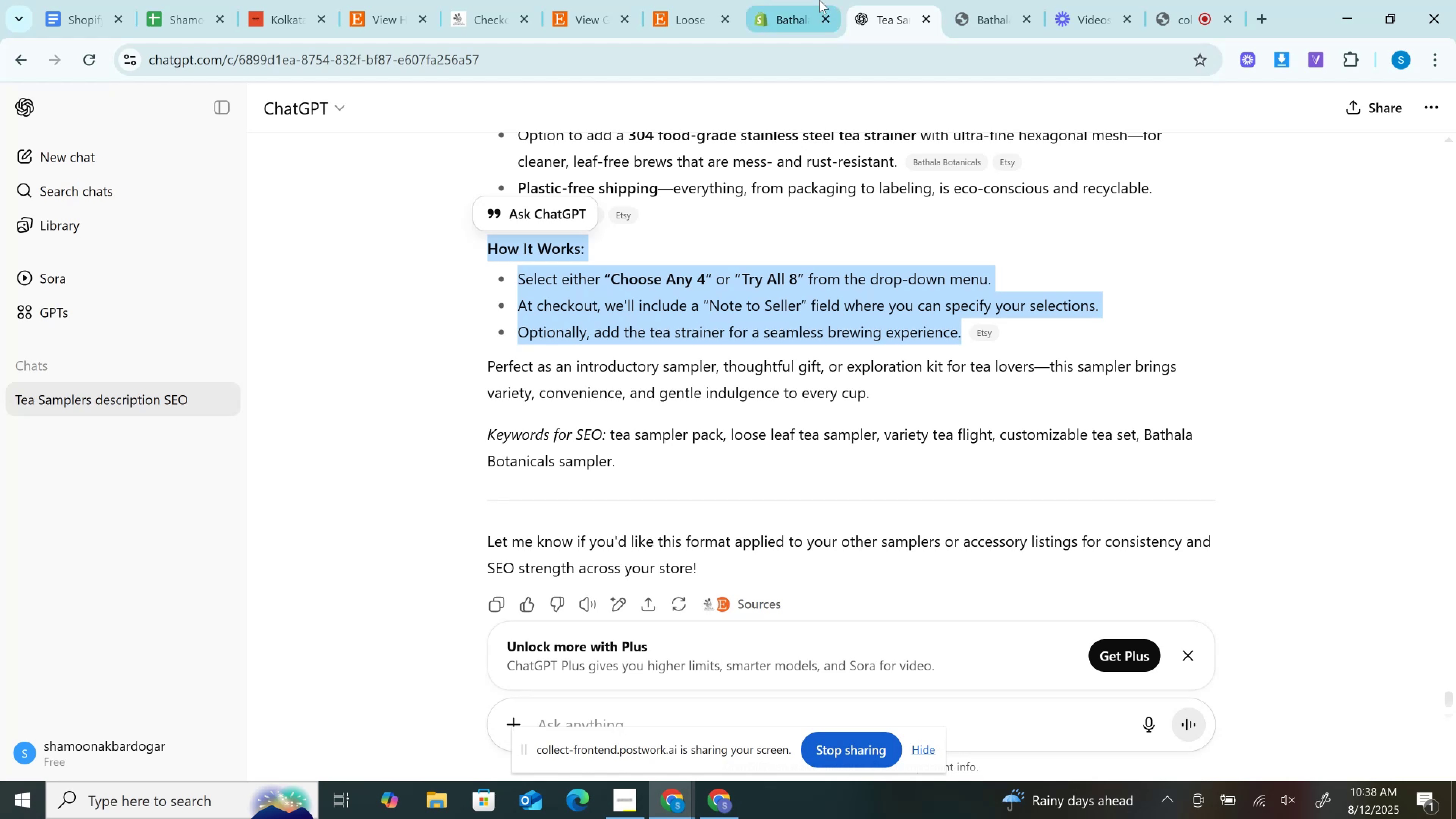 
left_click([819, 0])
 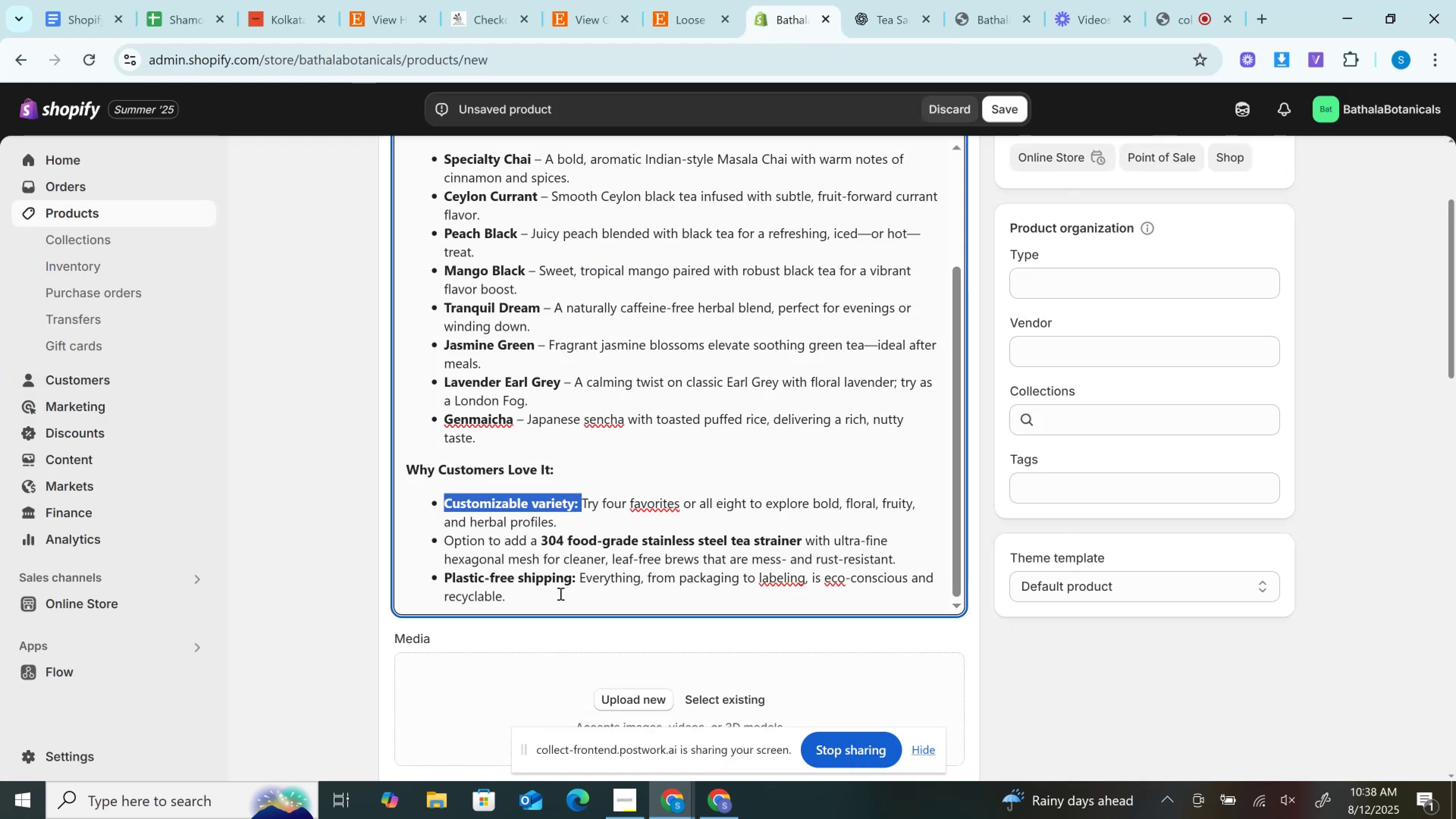 
left_click([559, 594])
 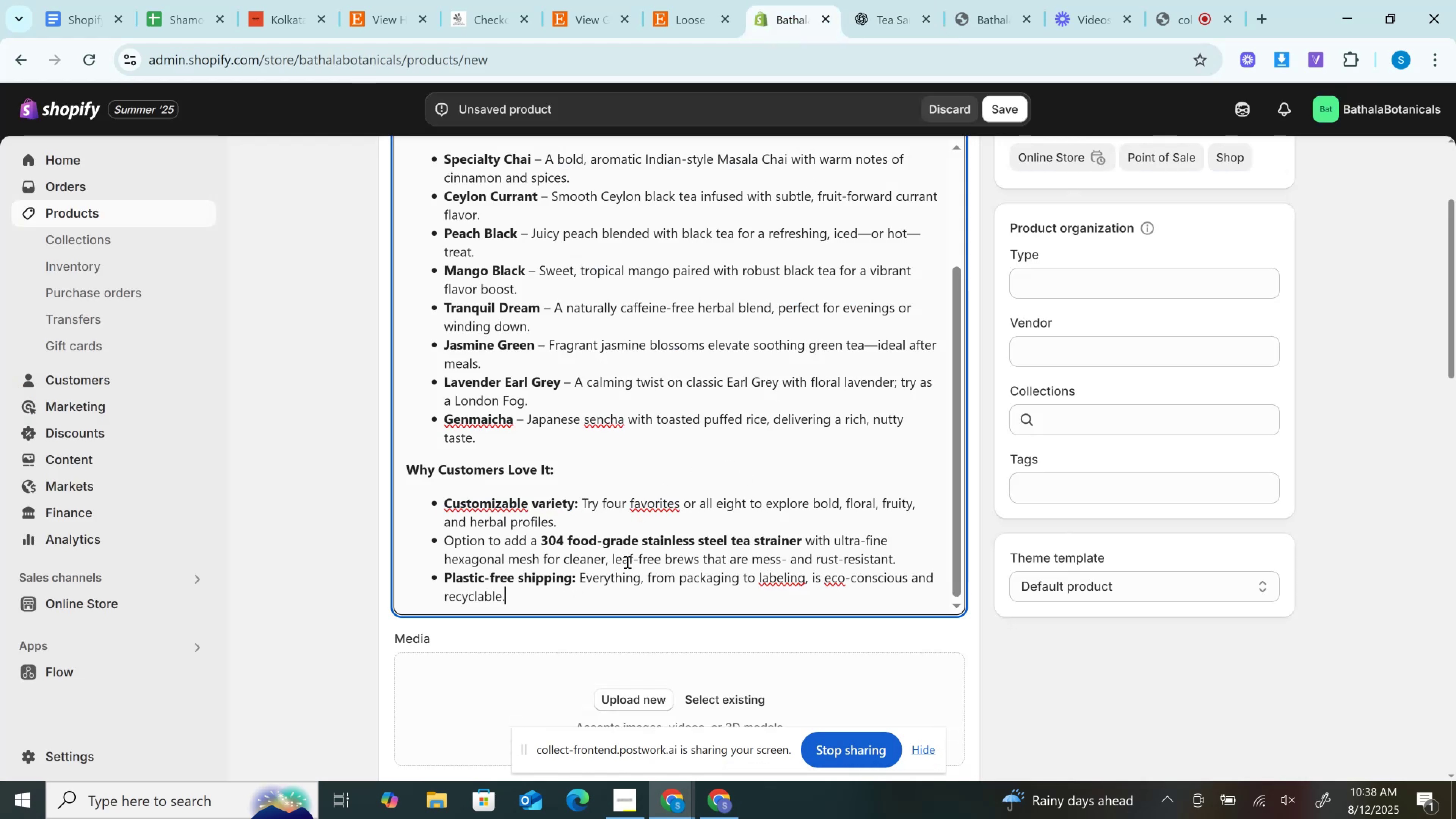 
scroll: coordinate [626, 562], scroll_direction: down, amount: 2.0
 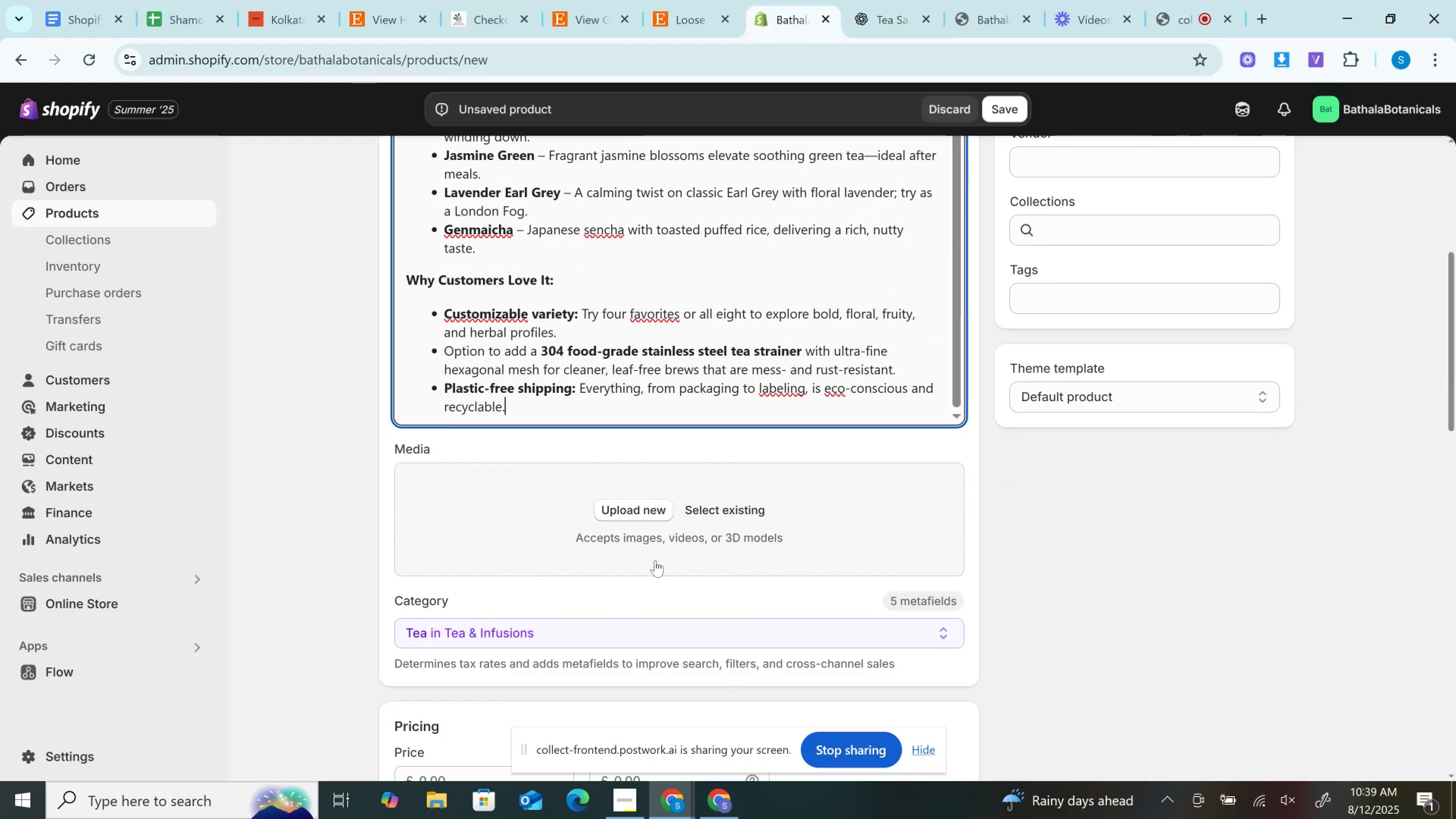 
scroll: coordinate [1343, 584], scroll_direction: up, amount: 3.0
 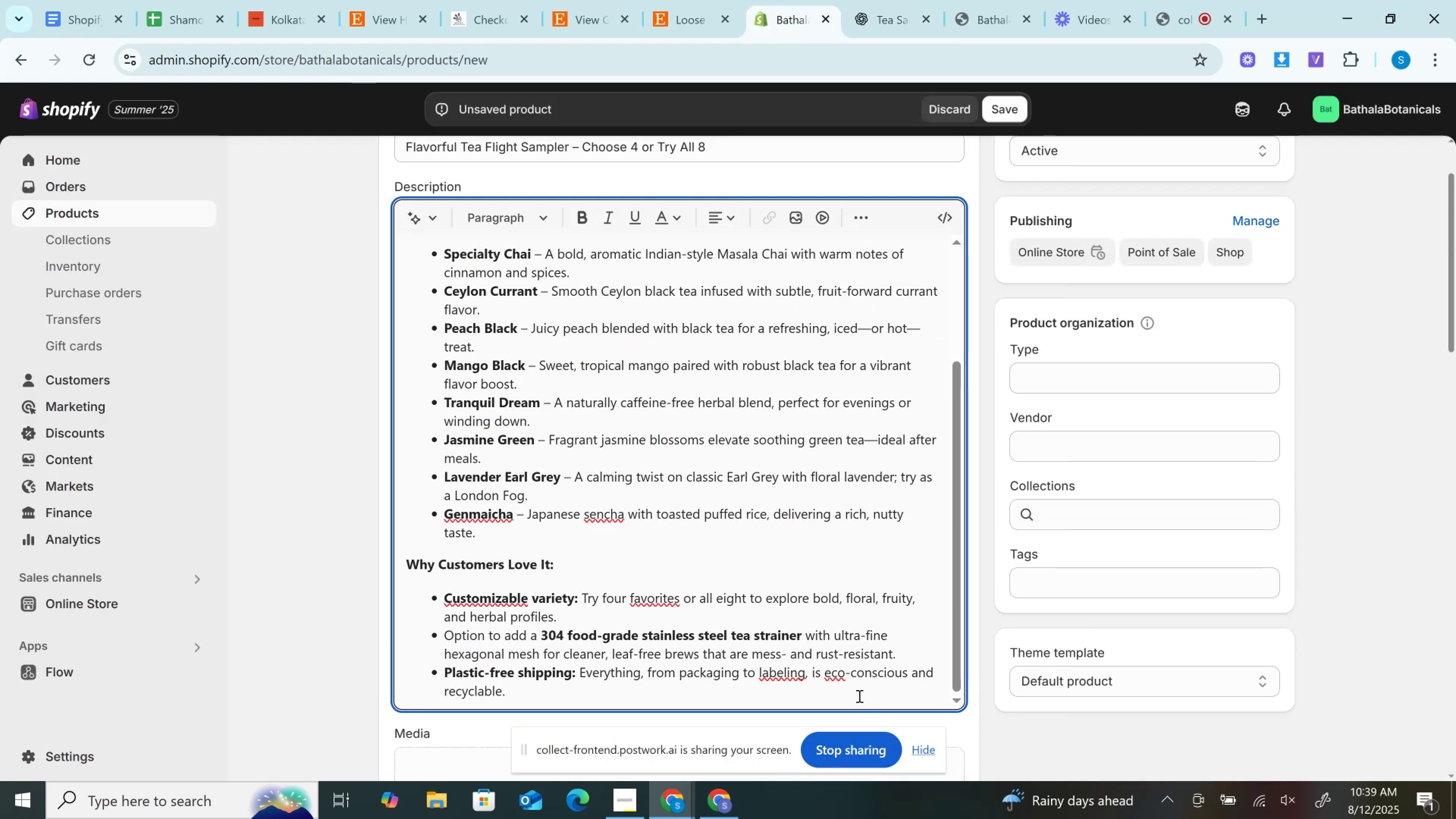 
key(Enter)
 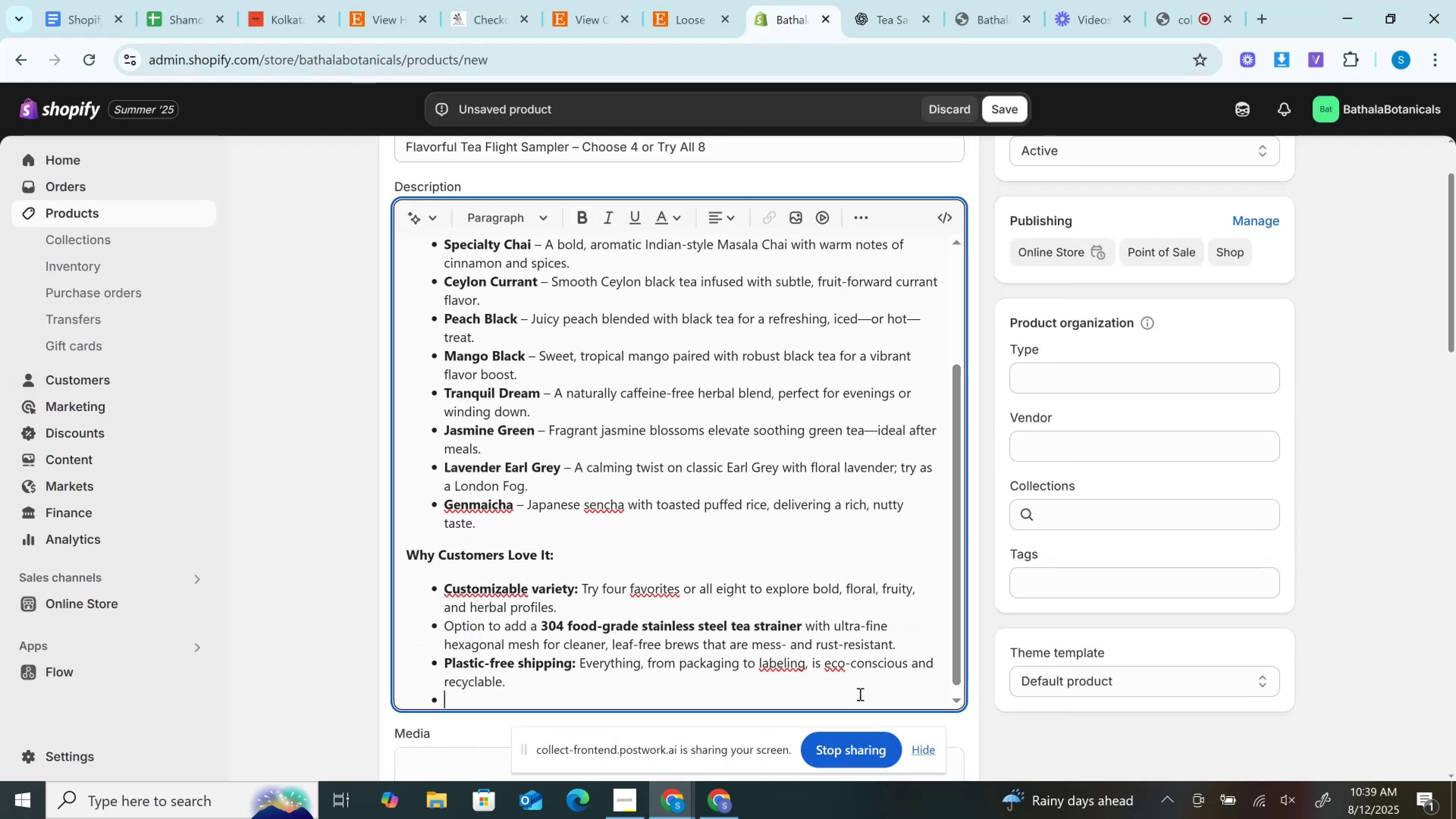 
key(Enter)
 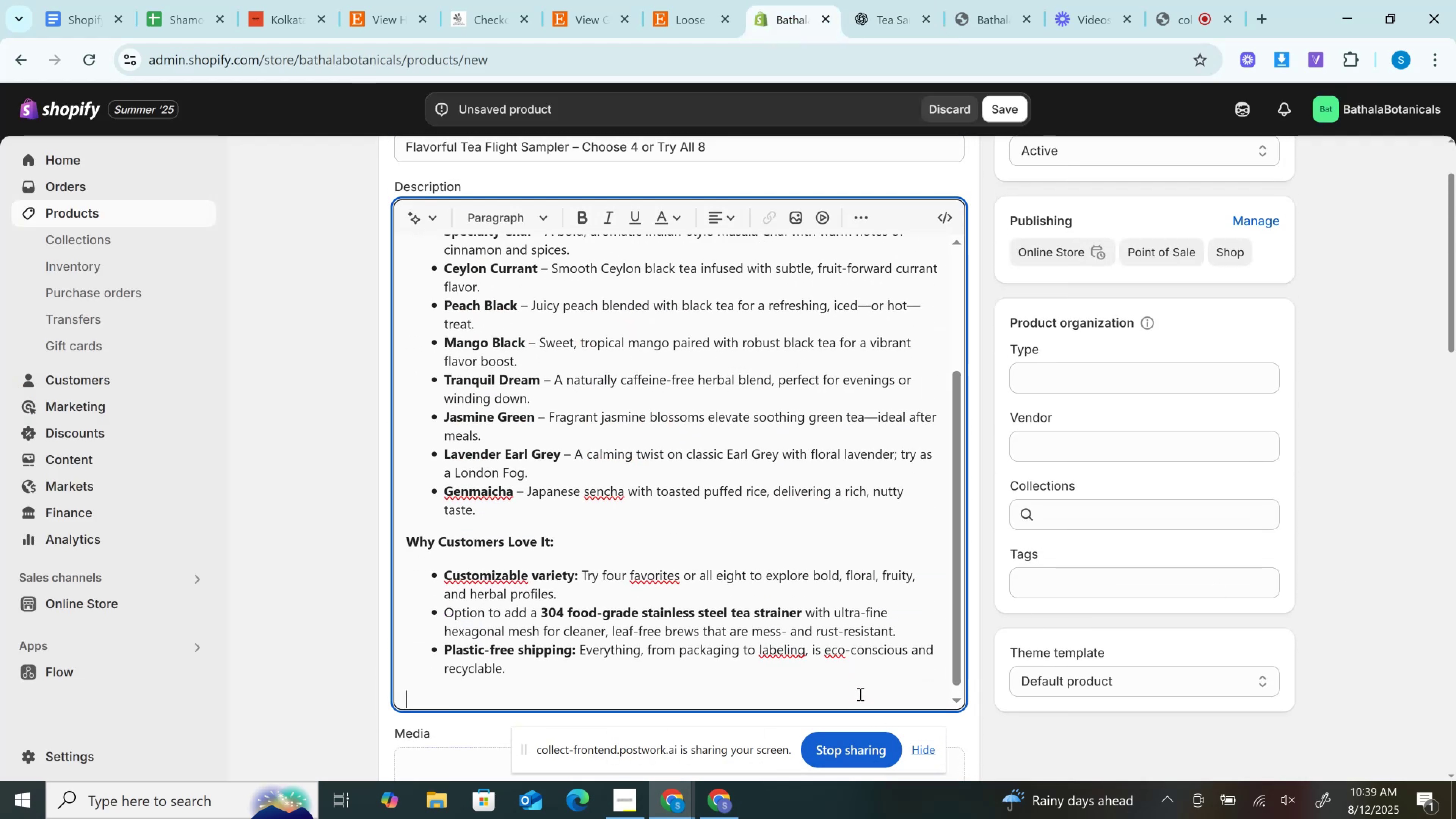 
key(Control+V)
 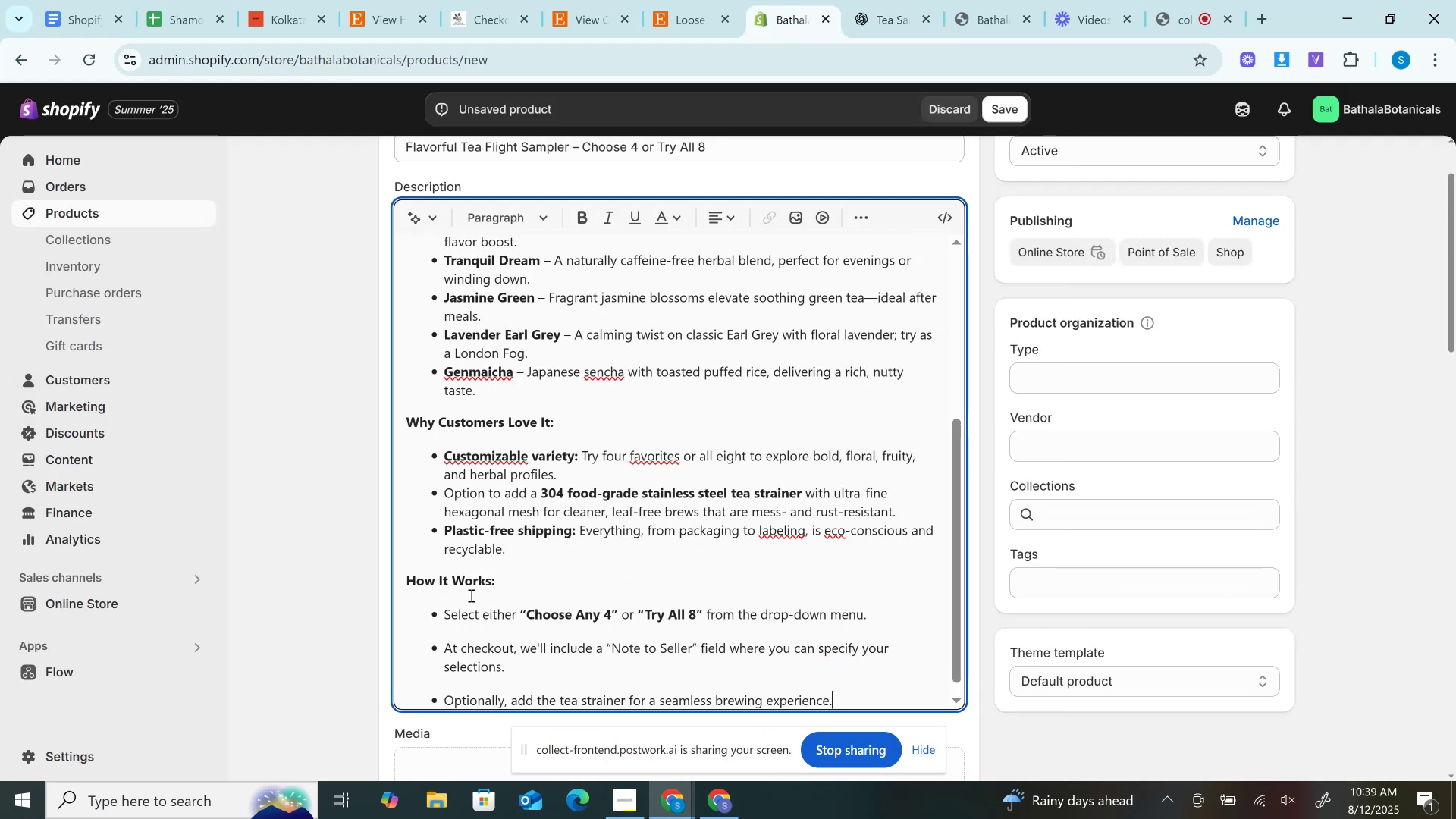 
left_click_drag(start_coordinate=[511, 581], to_coordinate=[345, 576])
 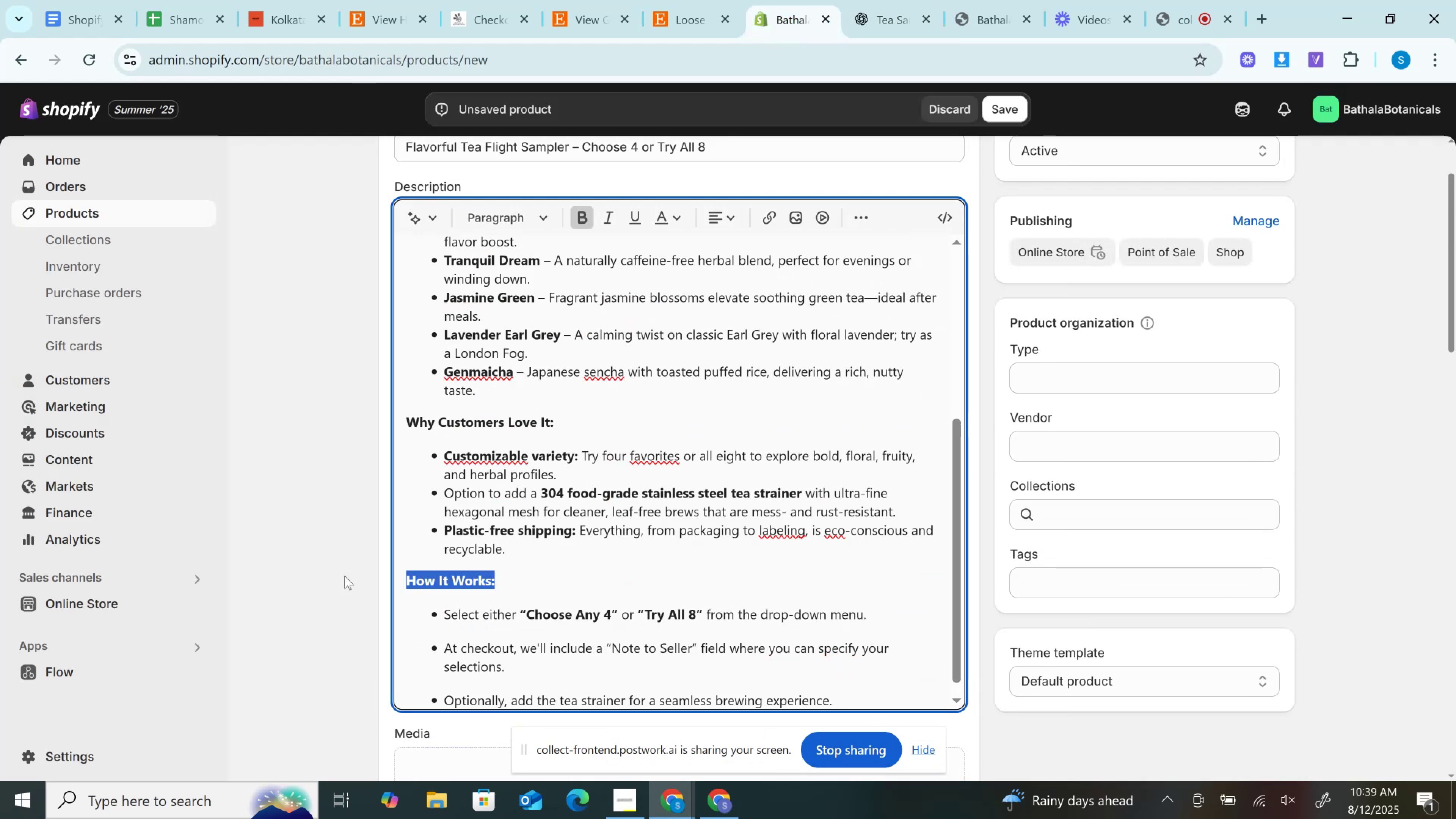 
key(Control+B)
 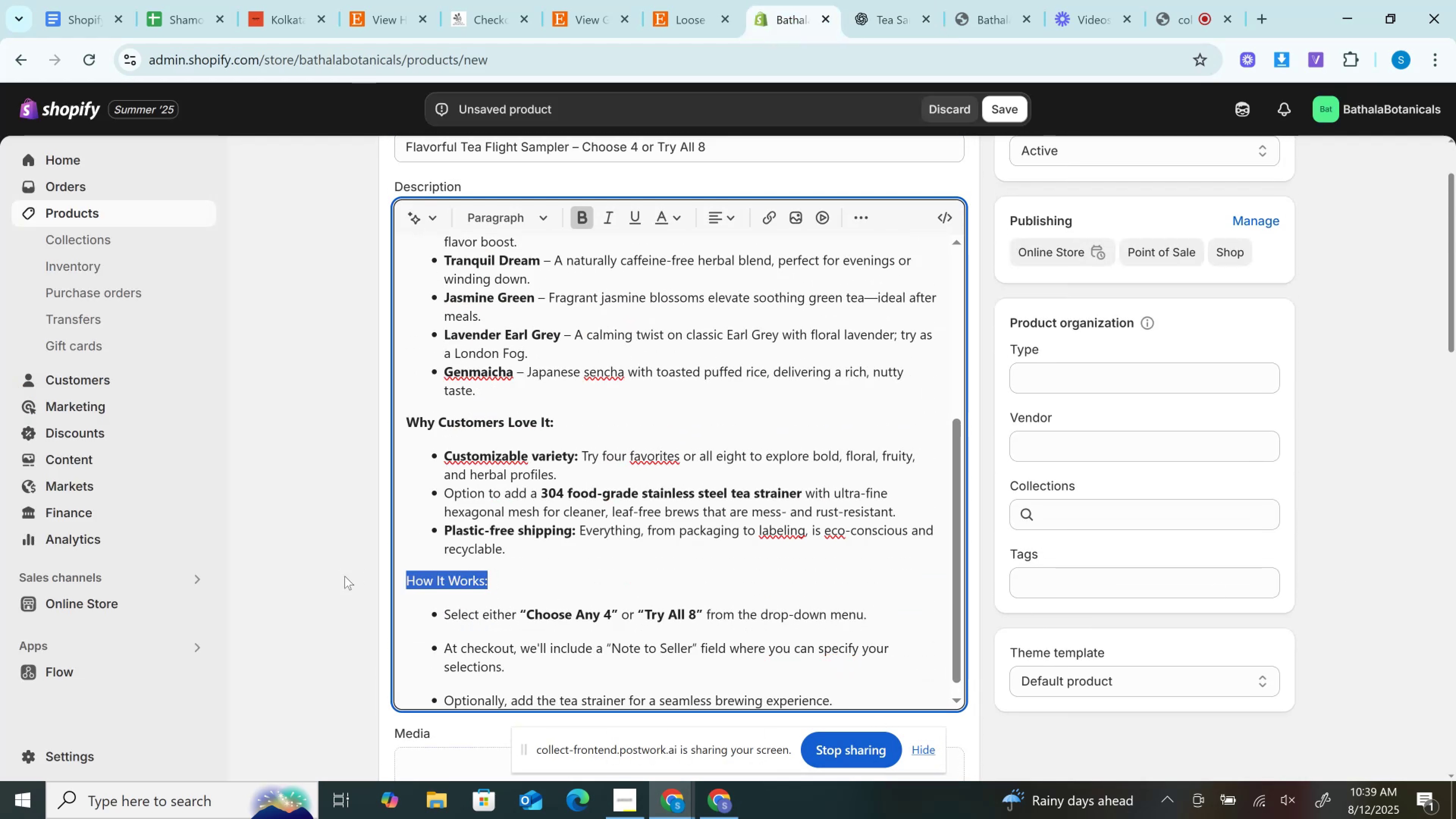 
key(Control+B)
 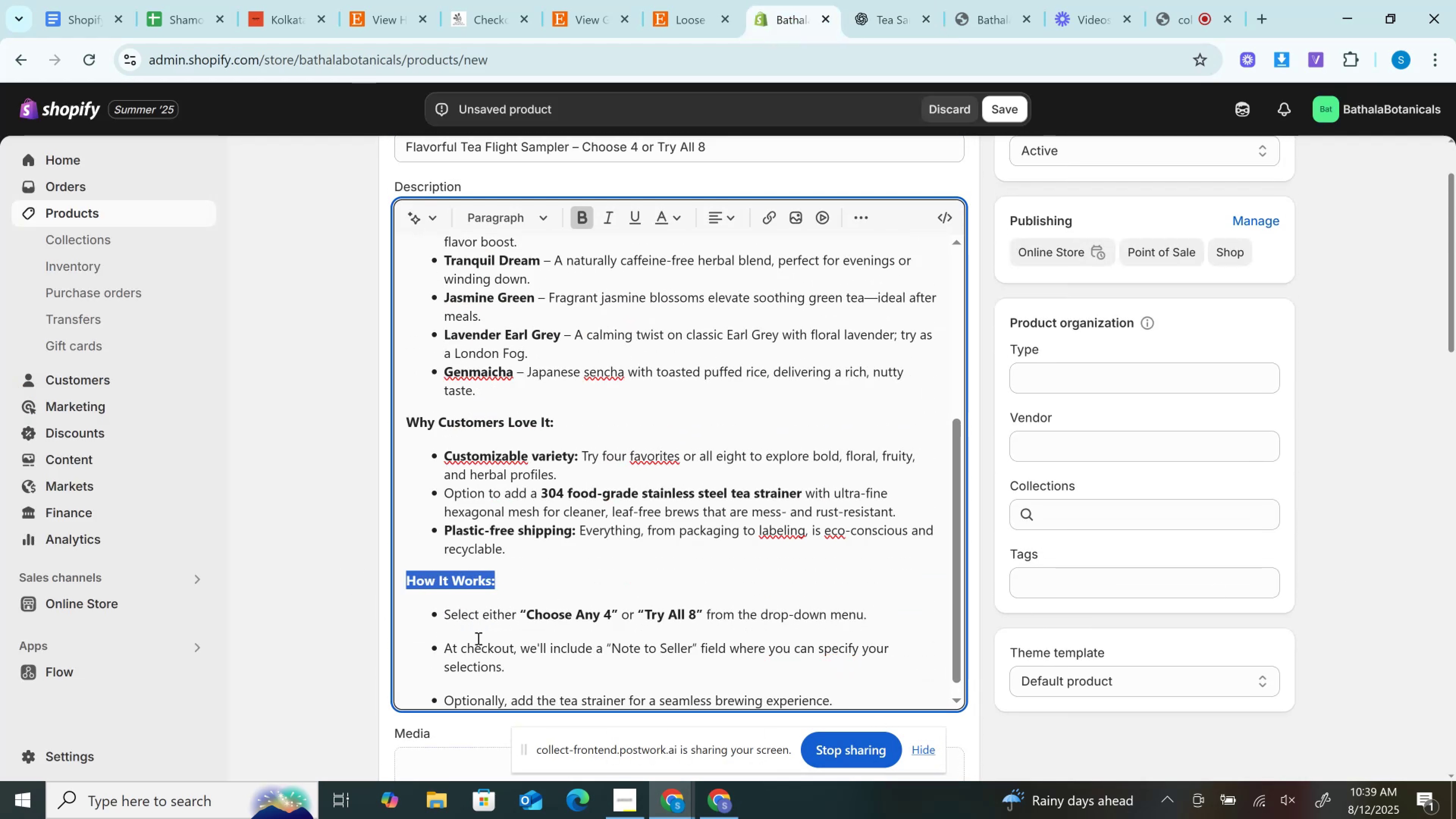 
left_click([464, 632])
 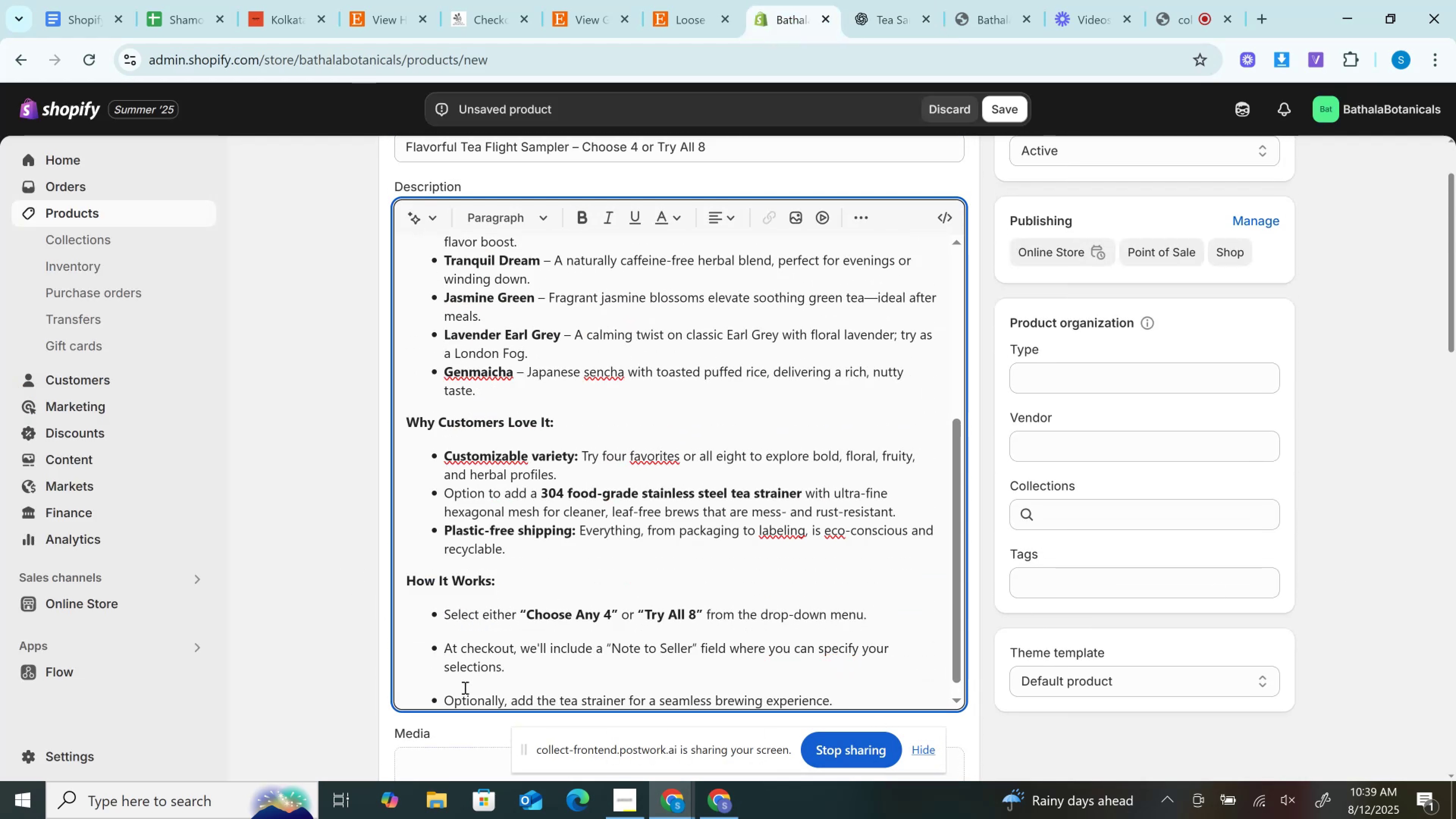 
left_click([464, 687])
 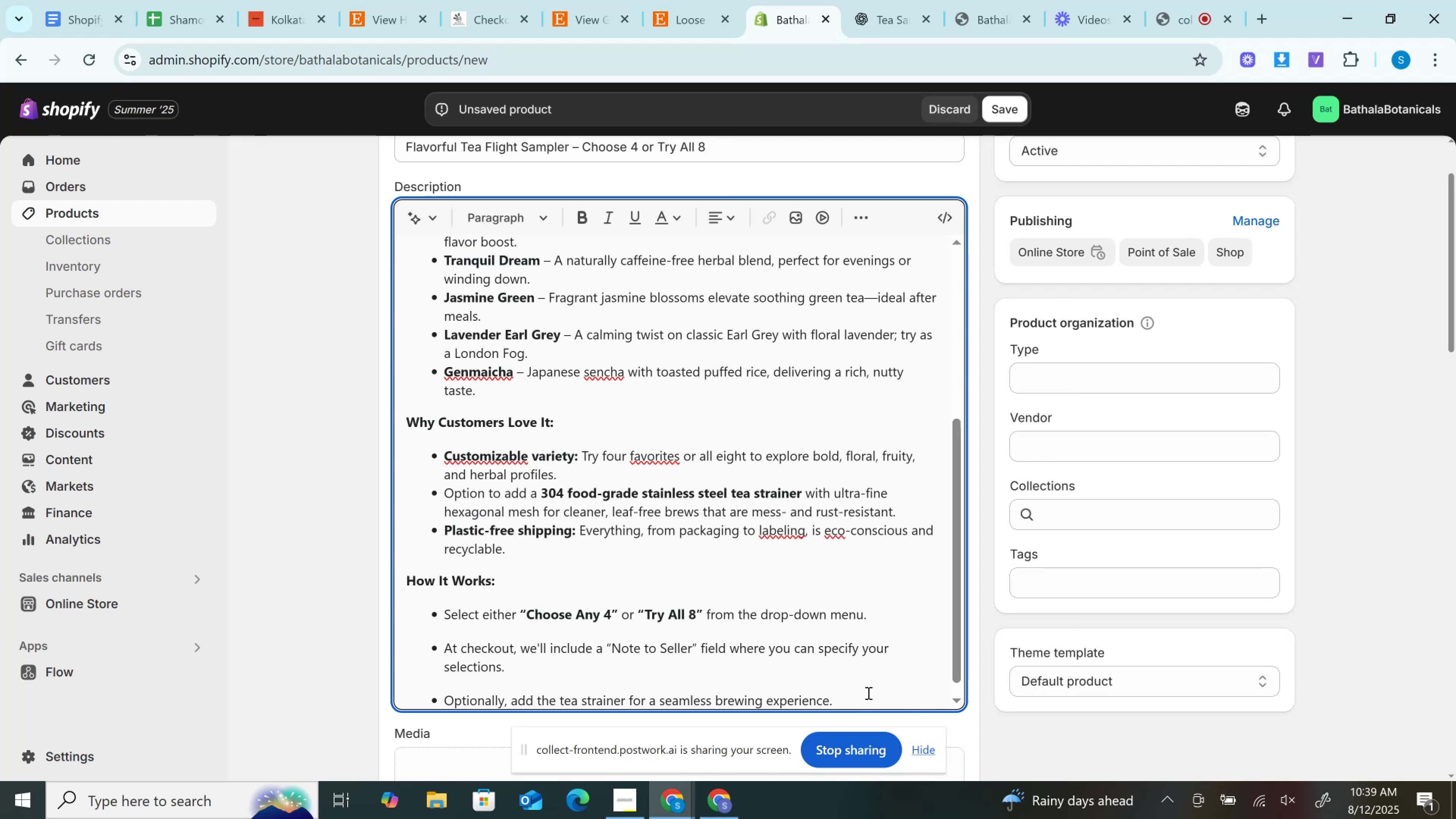 
left_click_drag(start_coordinate=[867, 698], to_coordinate=[387, 612])
 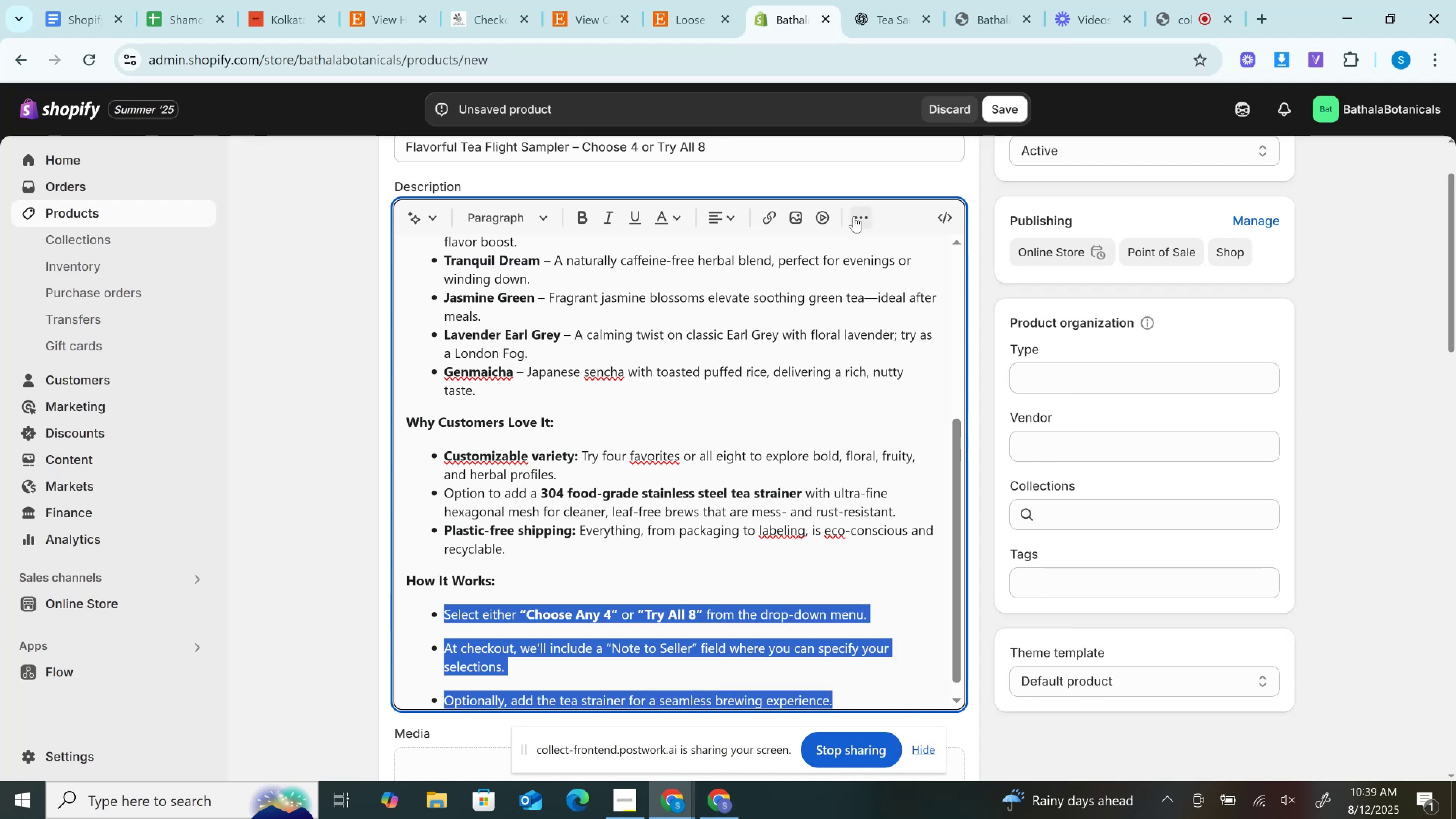 
left_click([856, 216])
 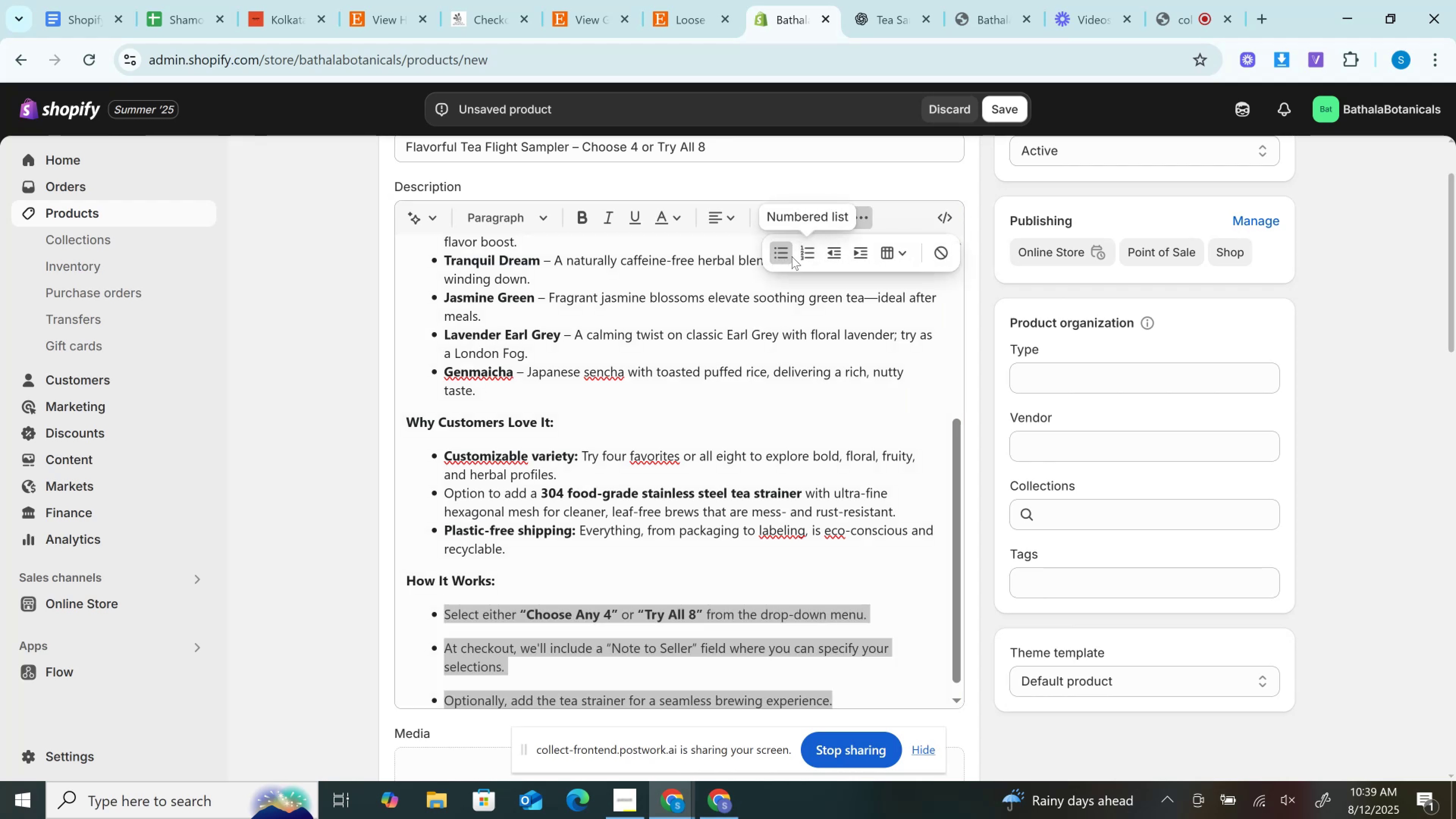 
left_click([788, 257])
 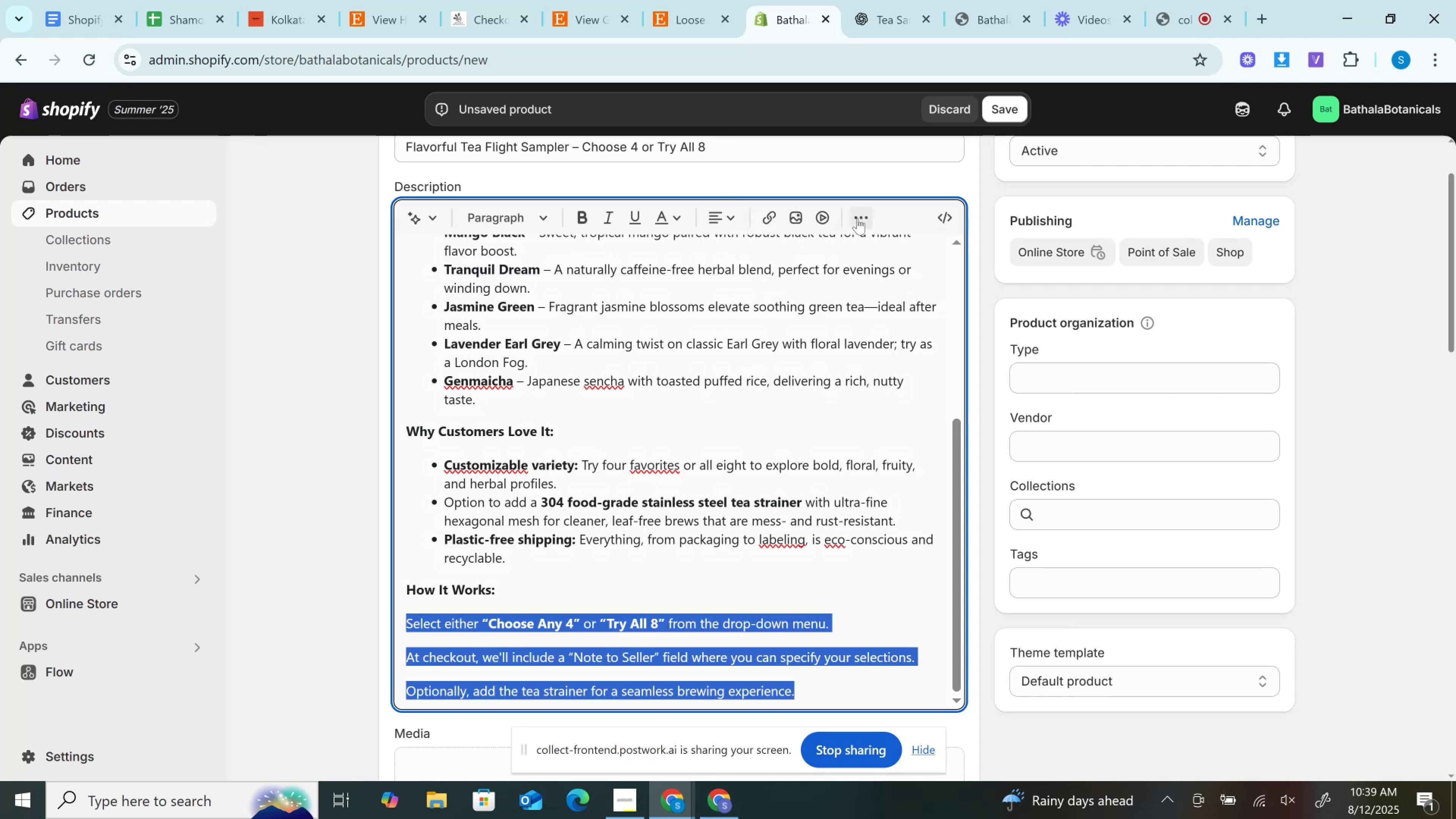 
left_click([858, 218])
 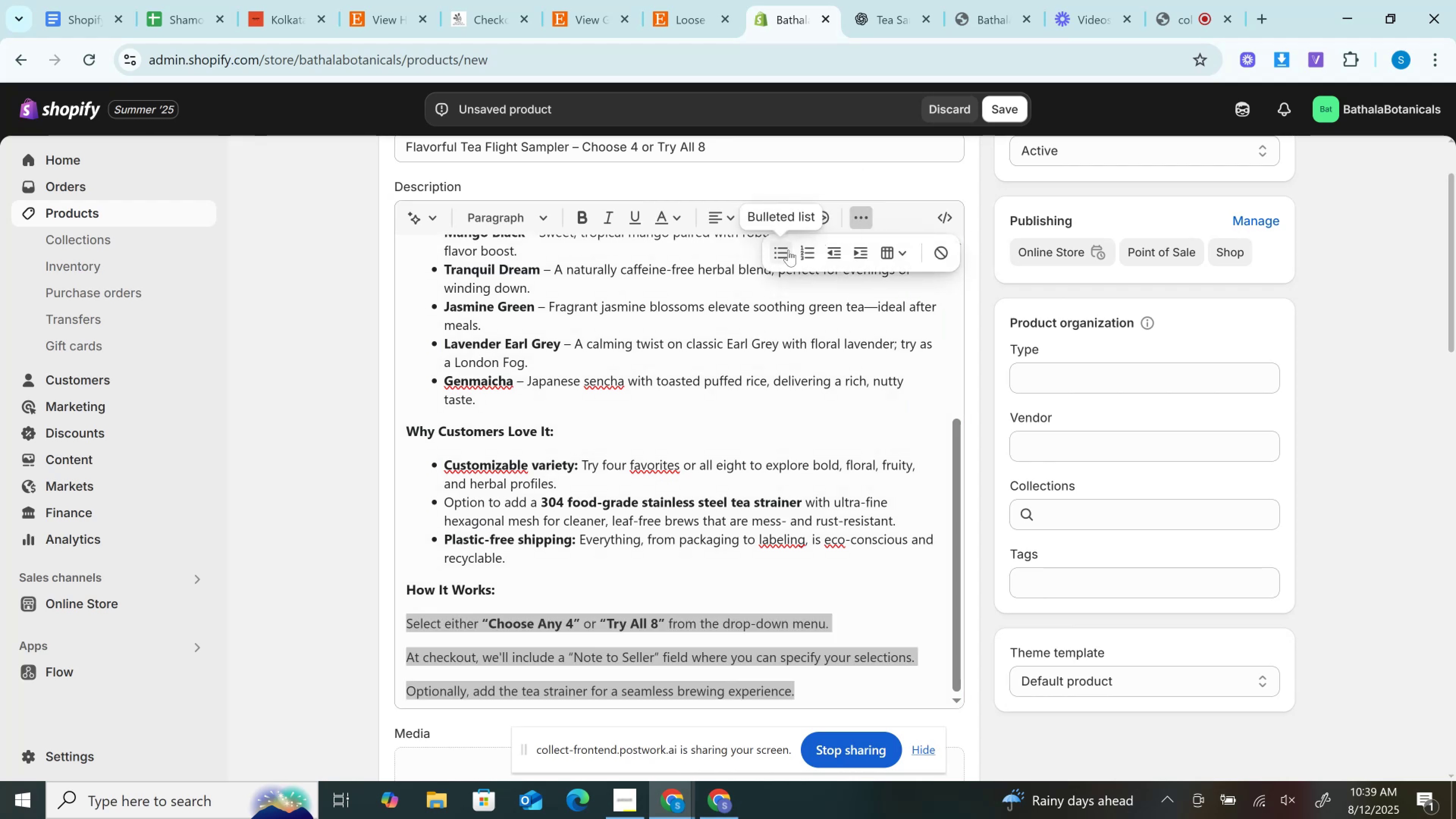 
left_click([788, 251])
 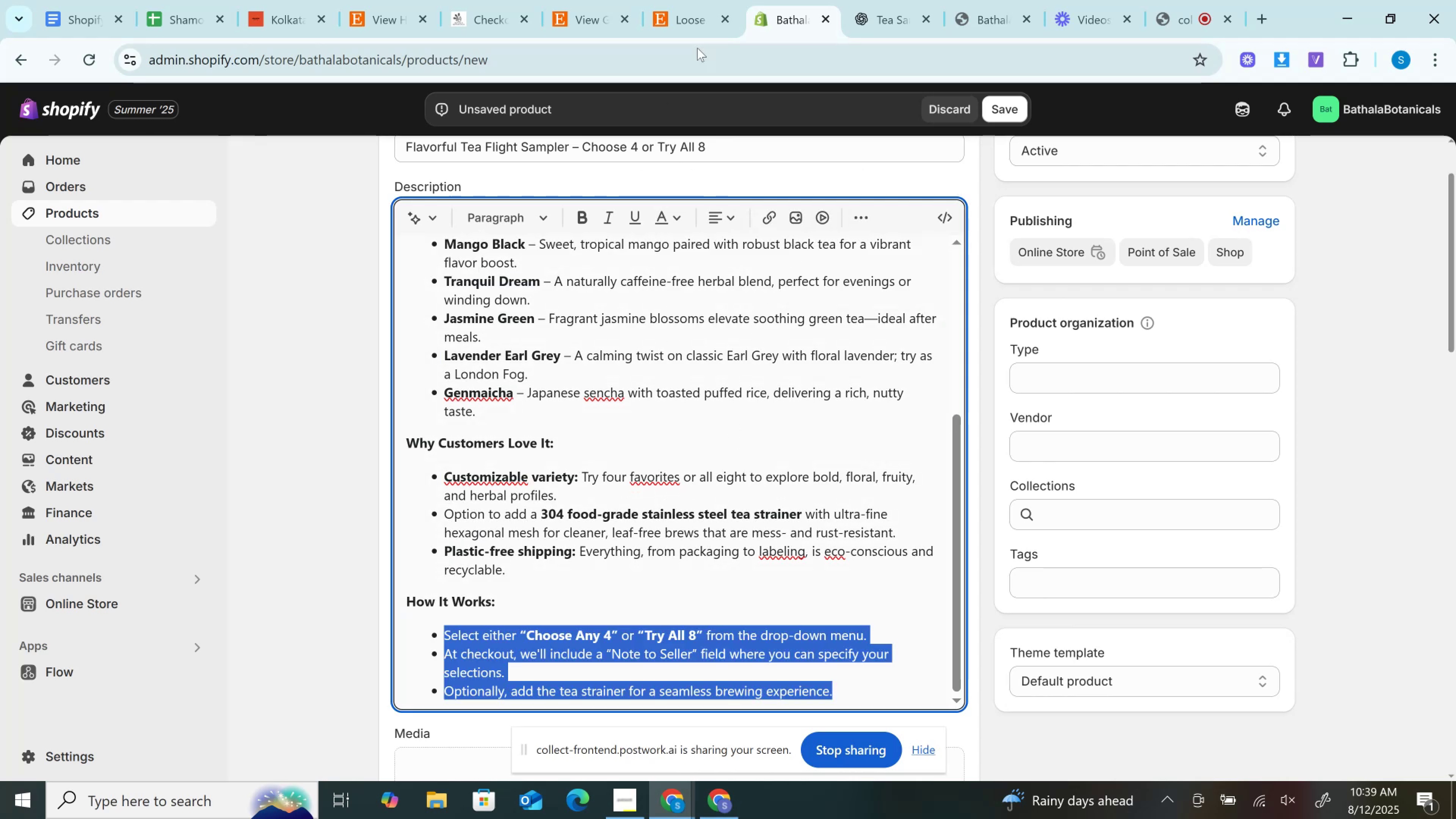 
left_click([862, 0])
 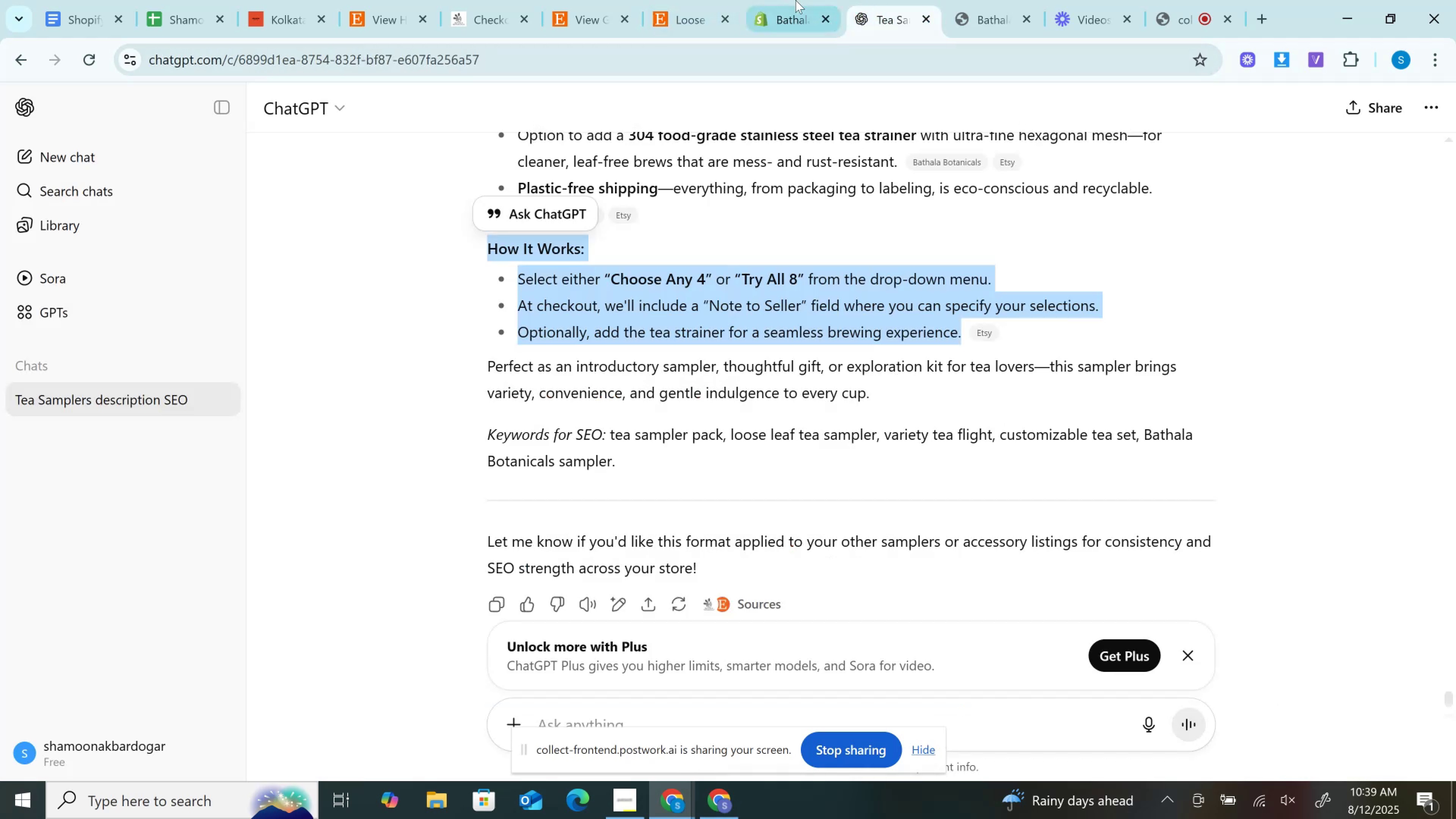 
left_click([795, 0])
 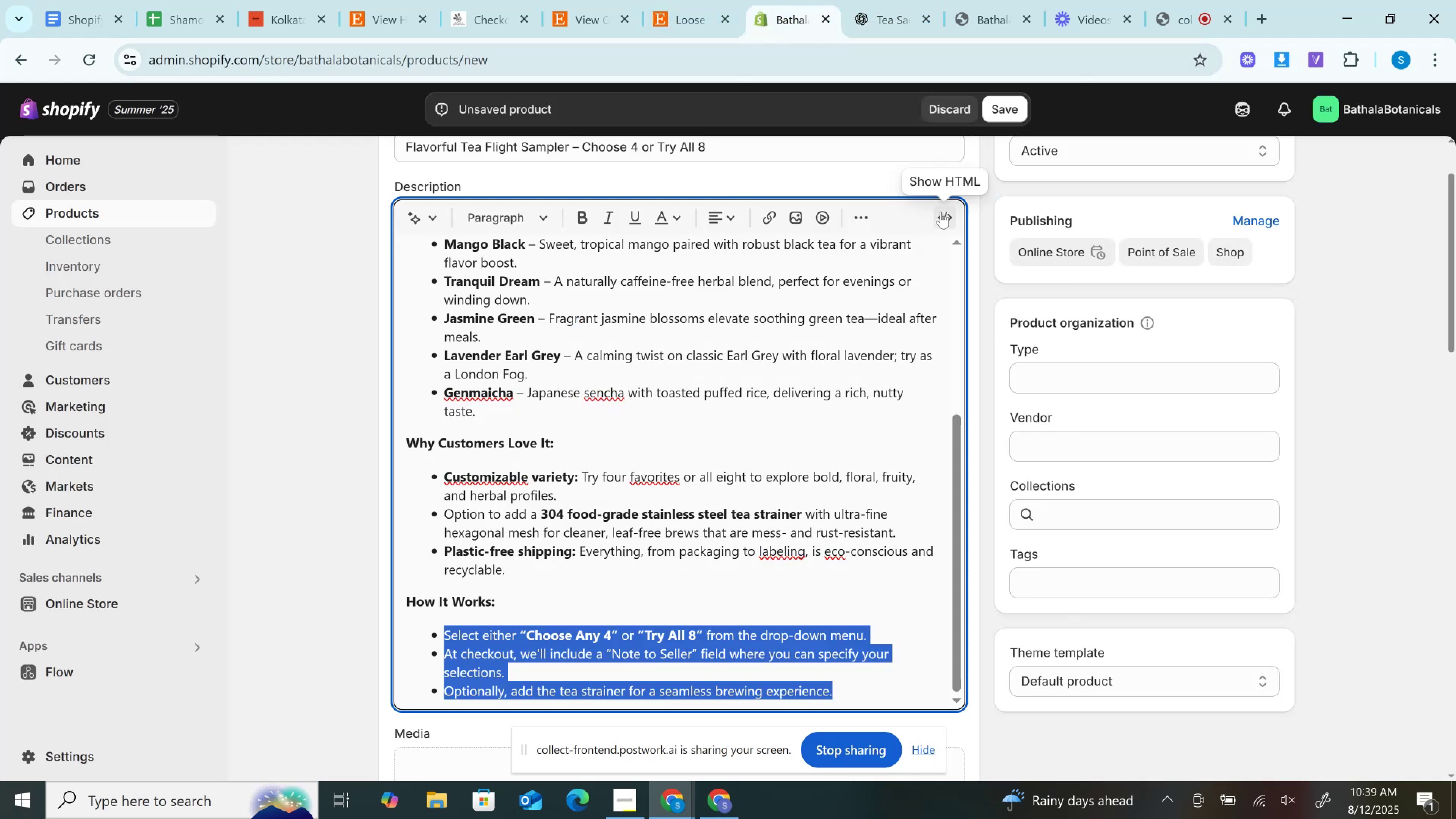 
left_click([941, 212])
 